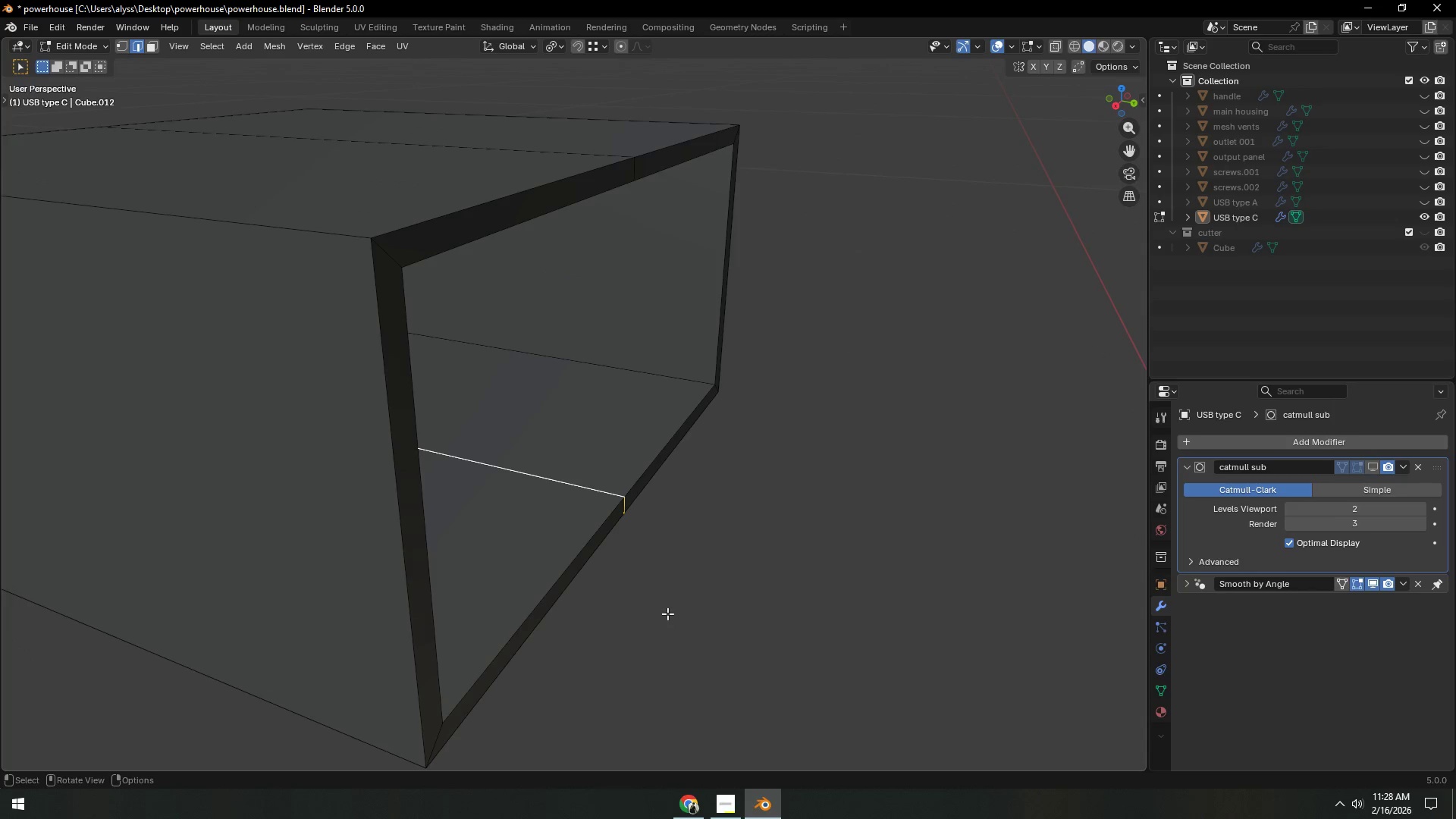 
key(Shift+ShiftLeft)
 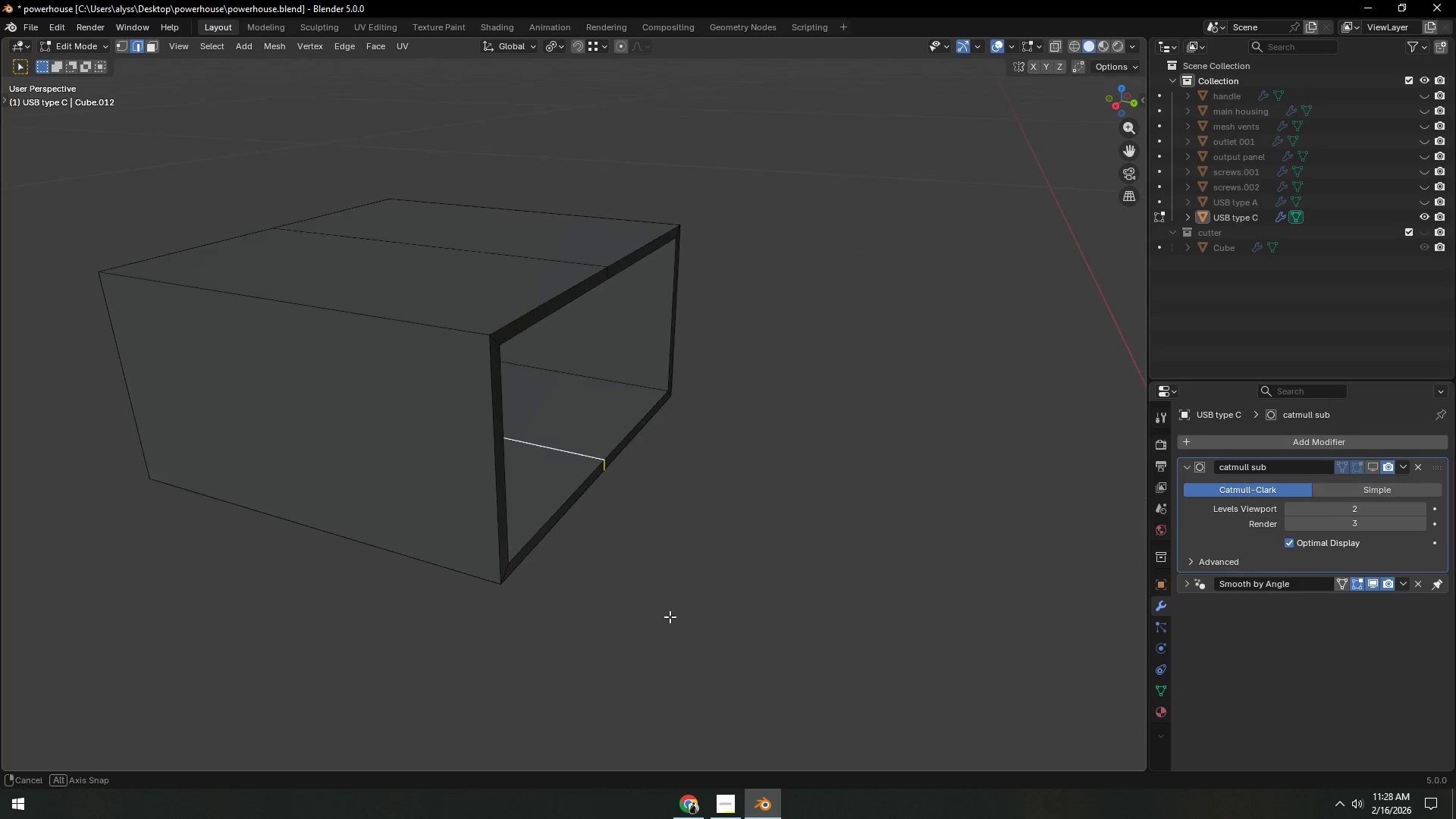 
key(Control+R)
 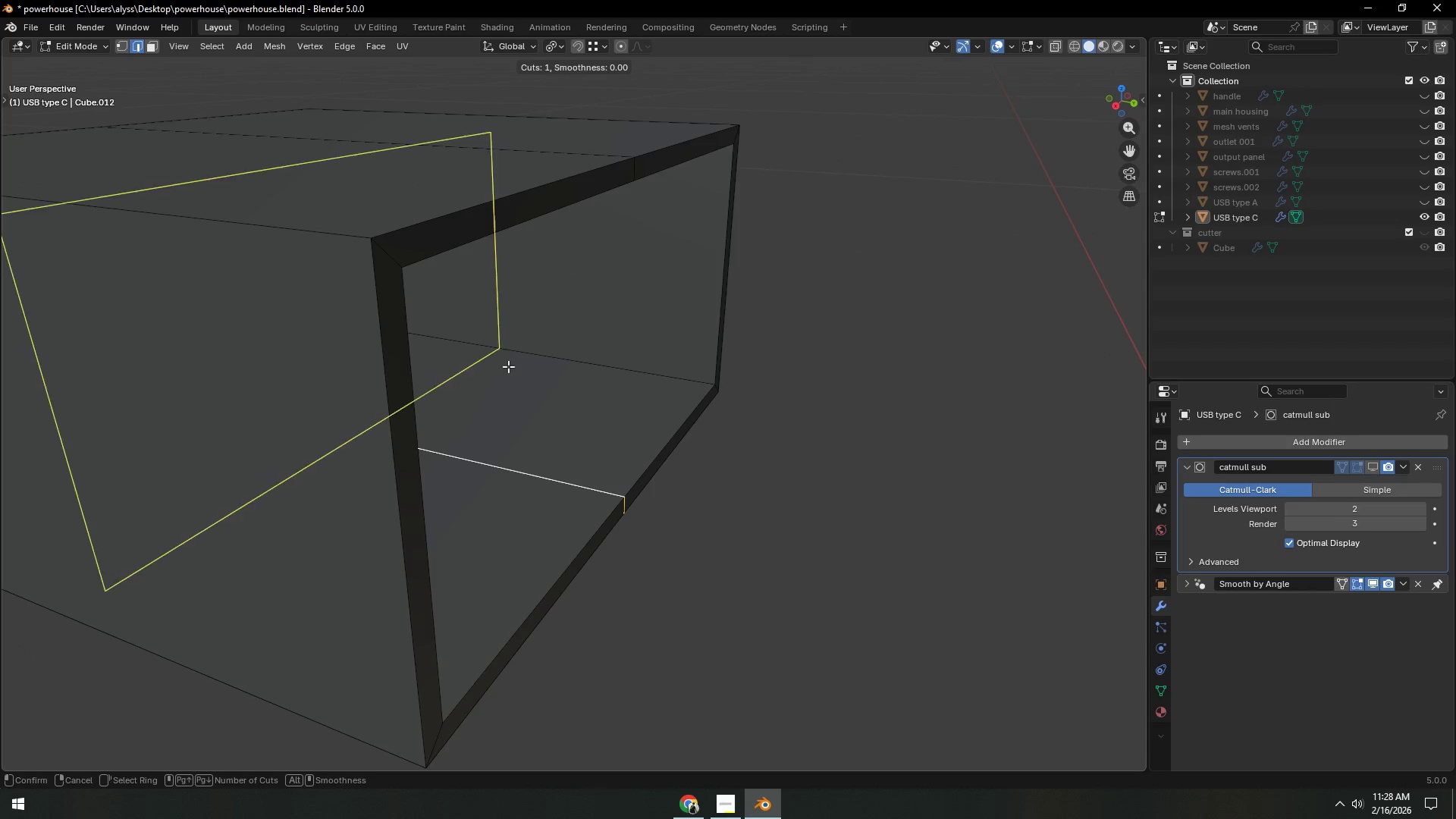 
left_click([507, 356])
 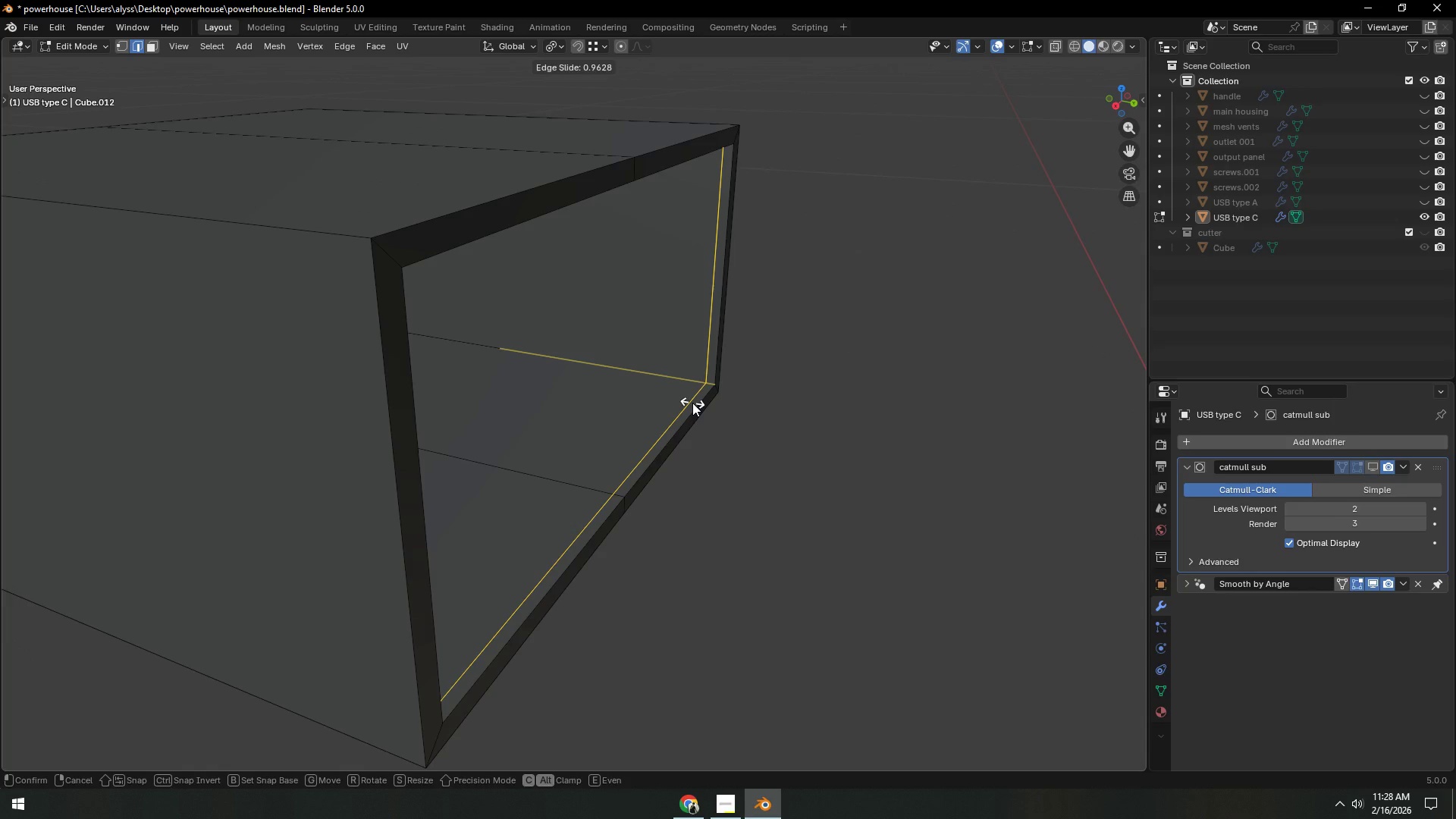 
left_click([692, 403])
 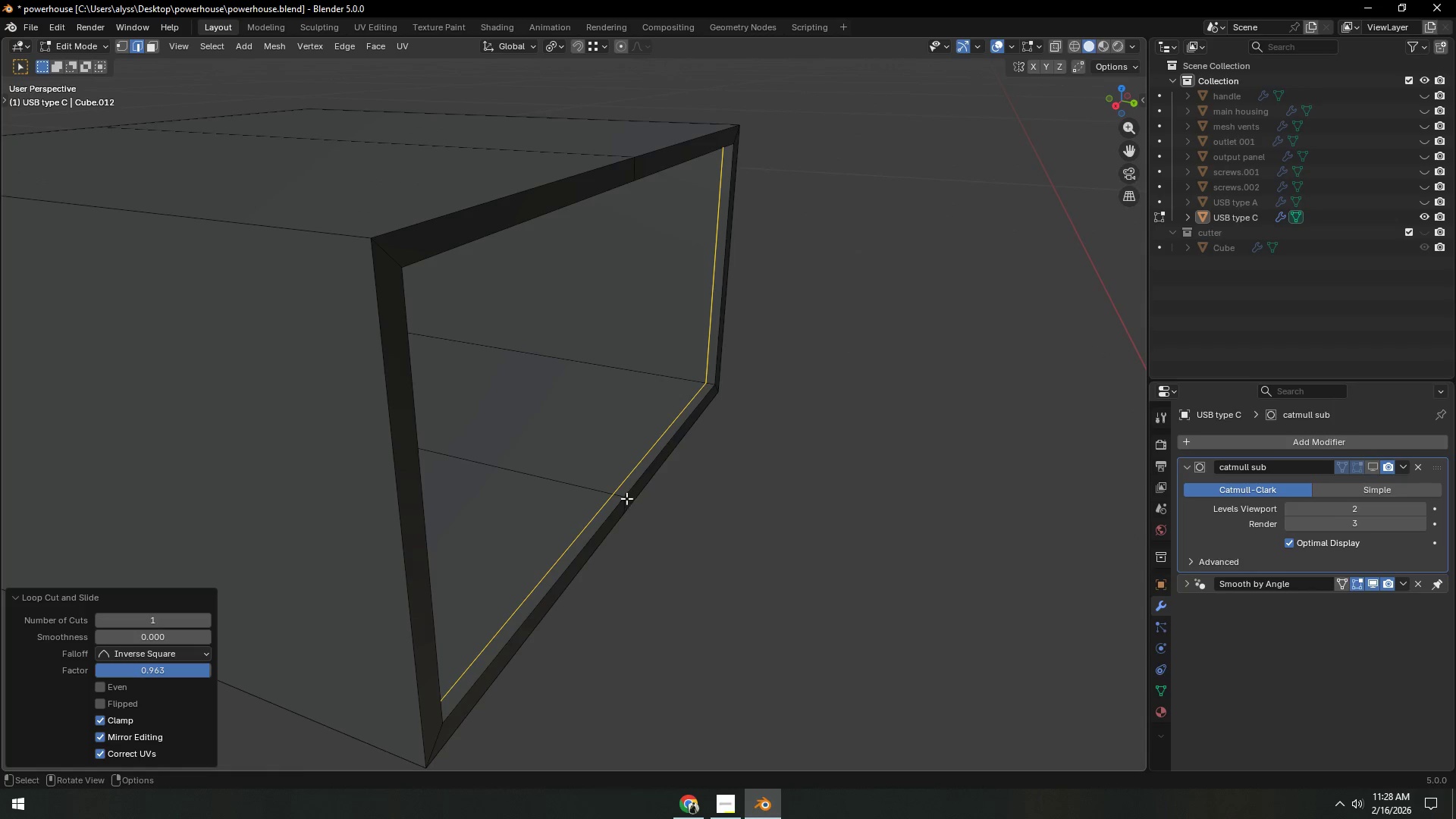 
key(3)
 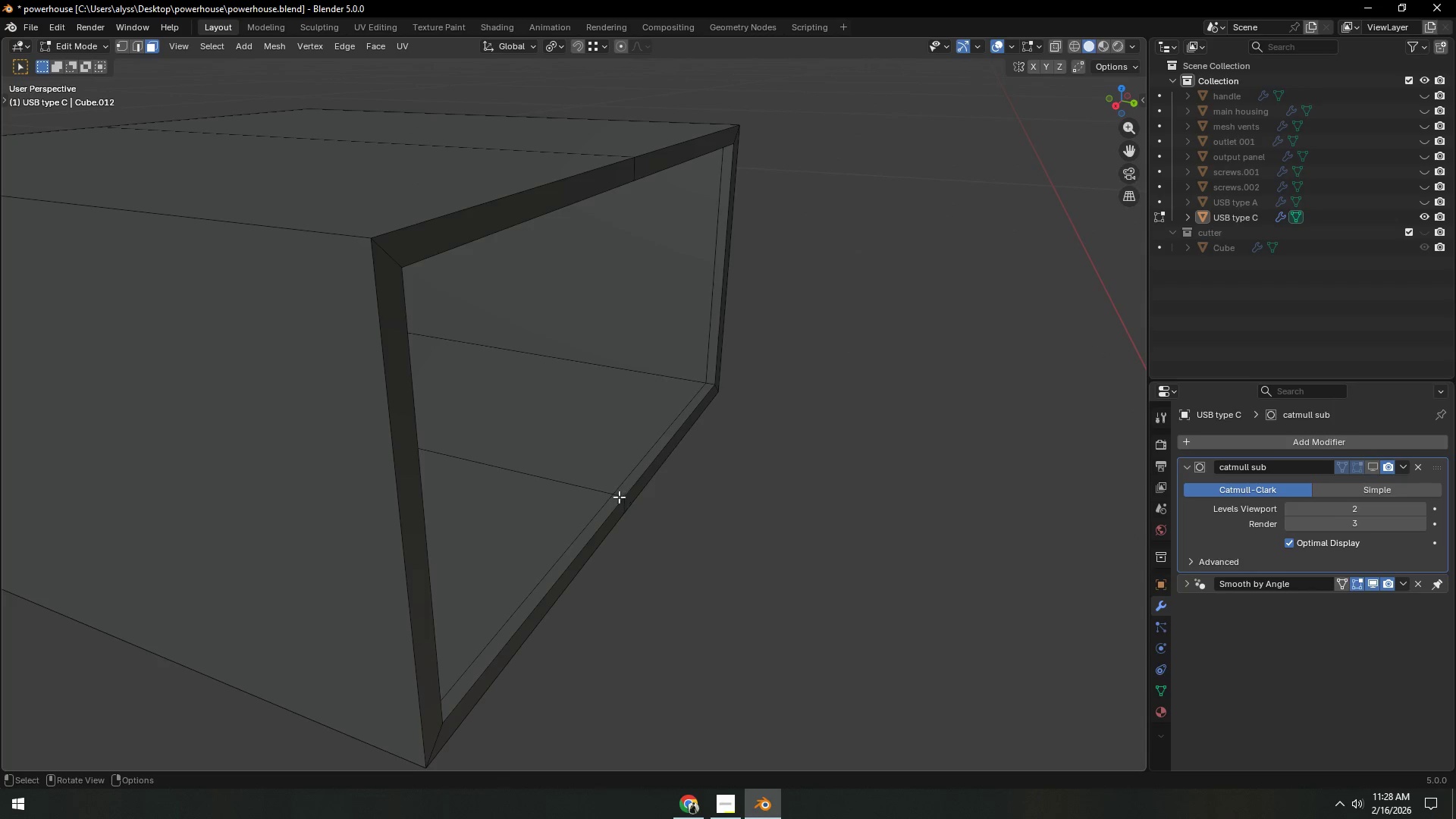 
hold_key(key=AltLeft, duration=0.5)
left_click([618, 495])
 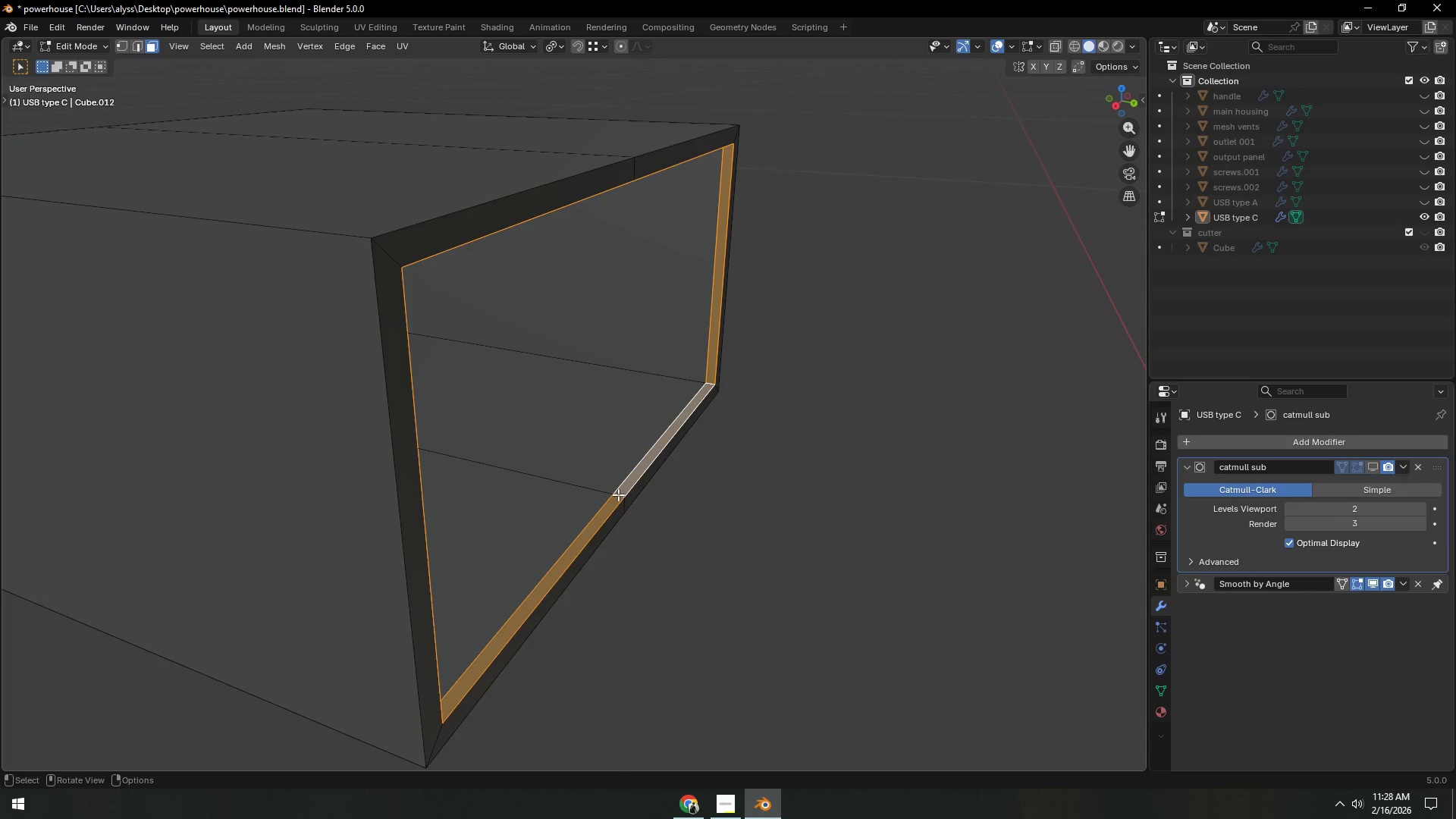 
key(X)
 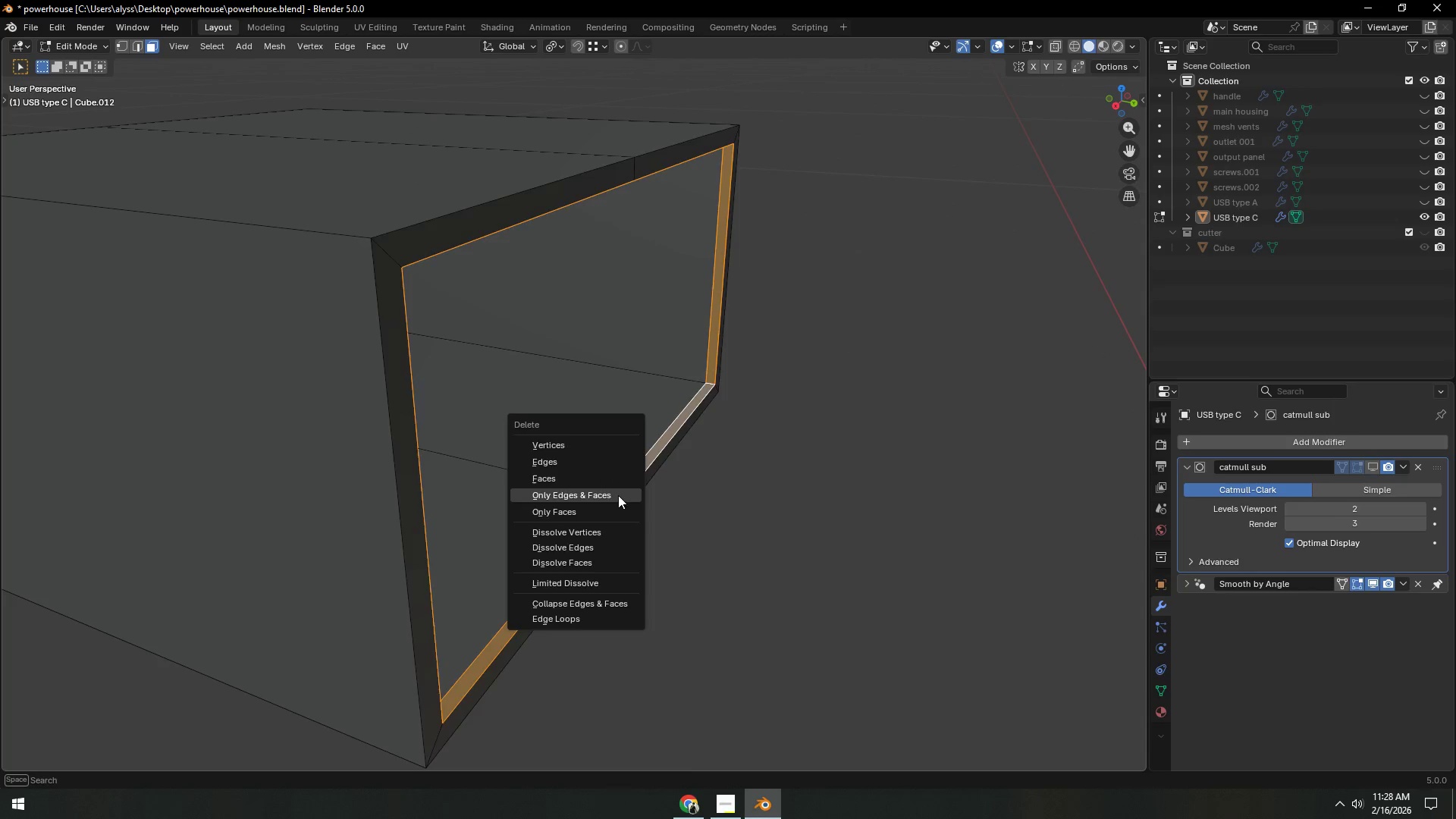 
left_click([618, 495])
 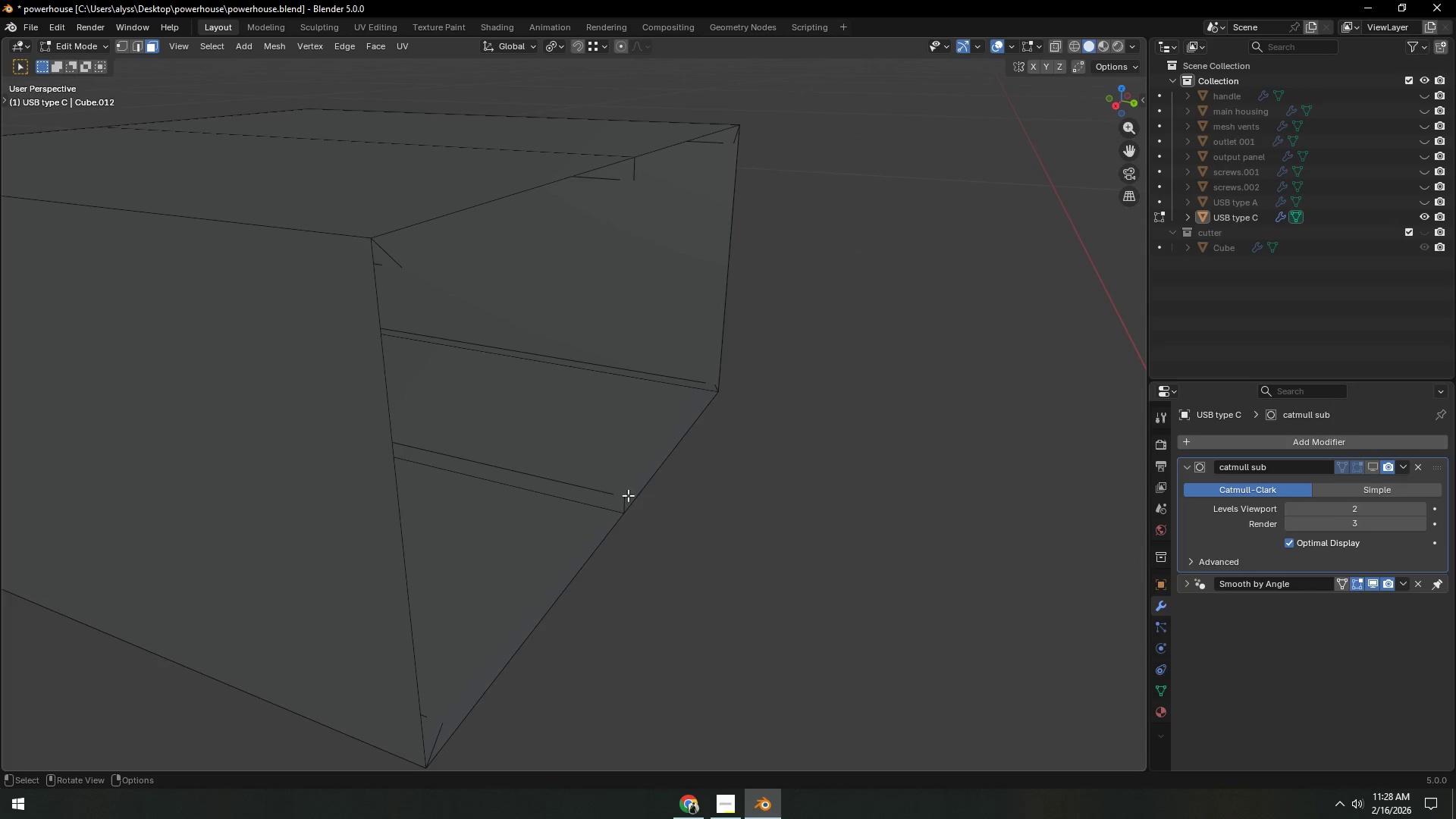 
hold_key(key=ControlLeft, duration=1.5)
 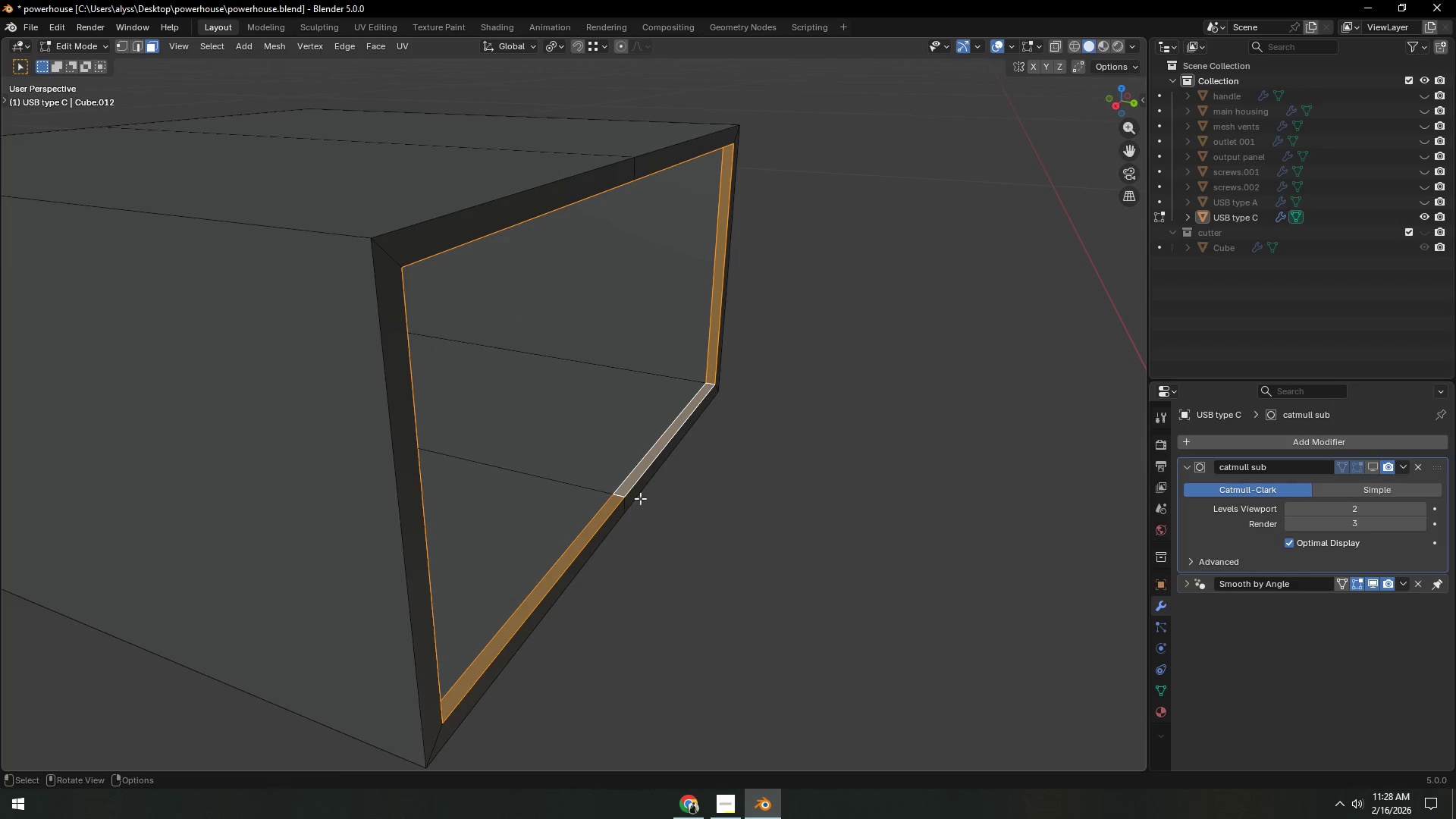 
key(Control+Z)
 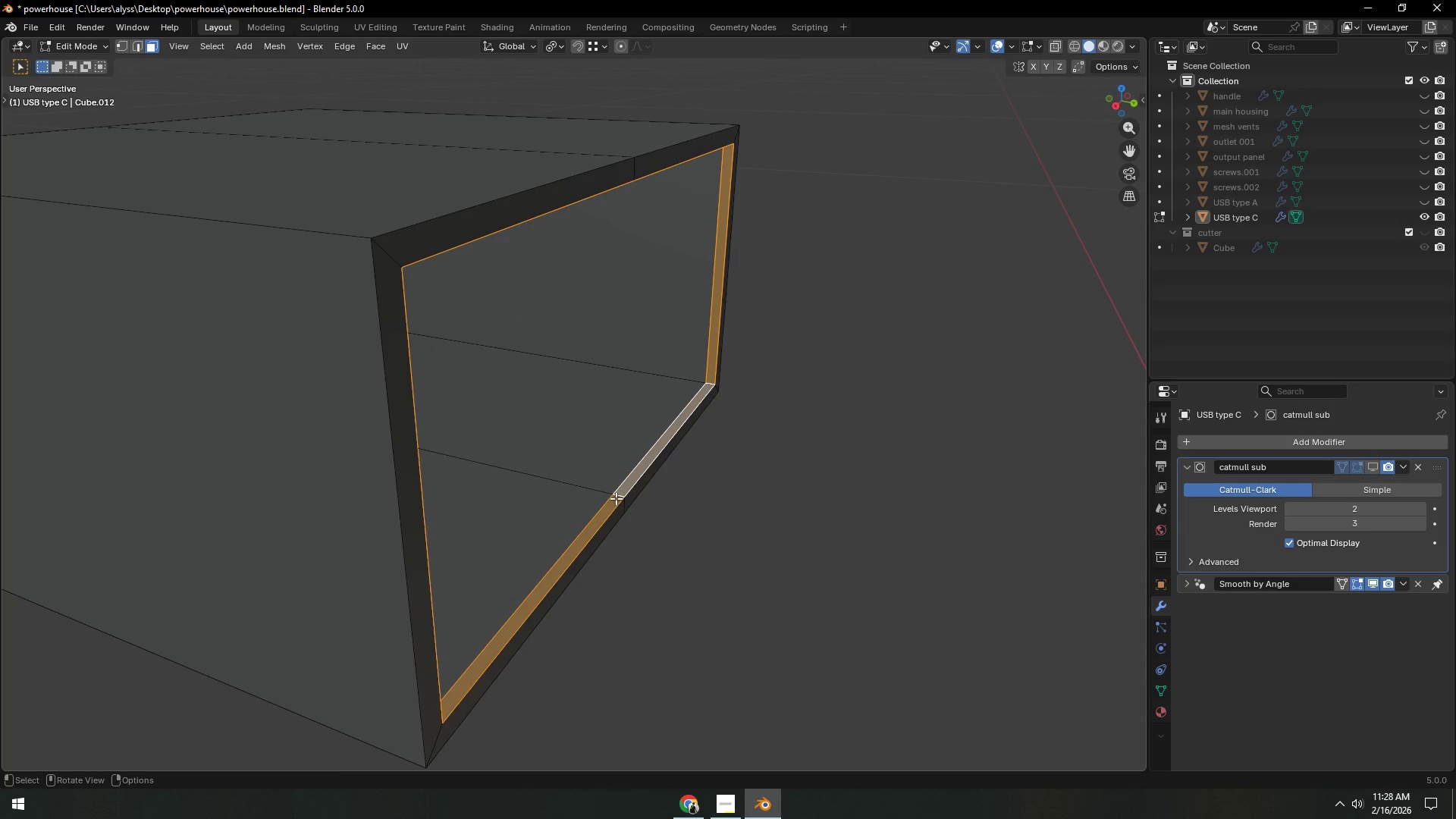 
key(Control+ControlLeft)
 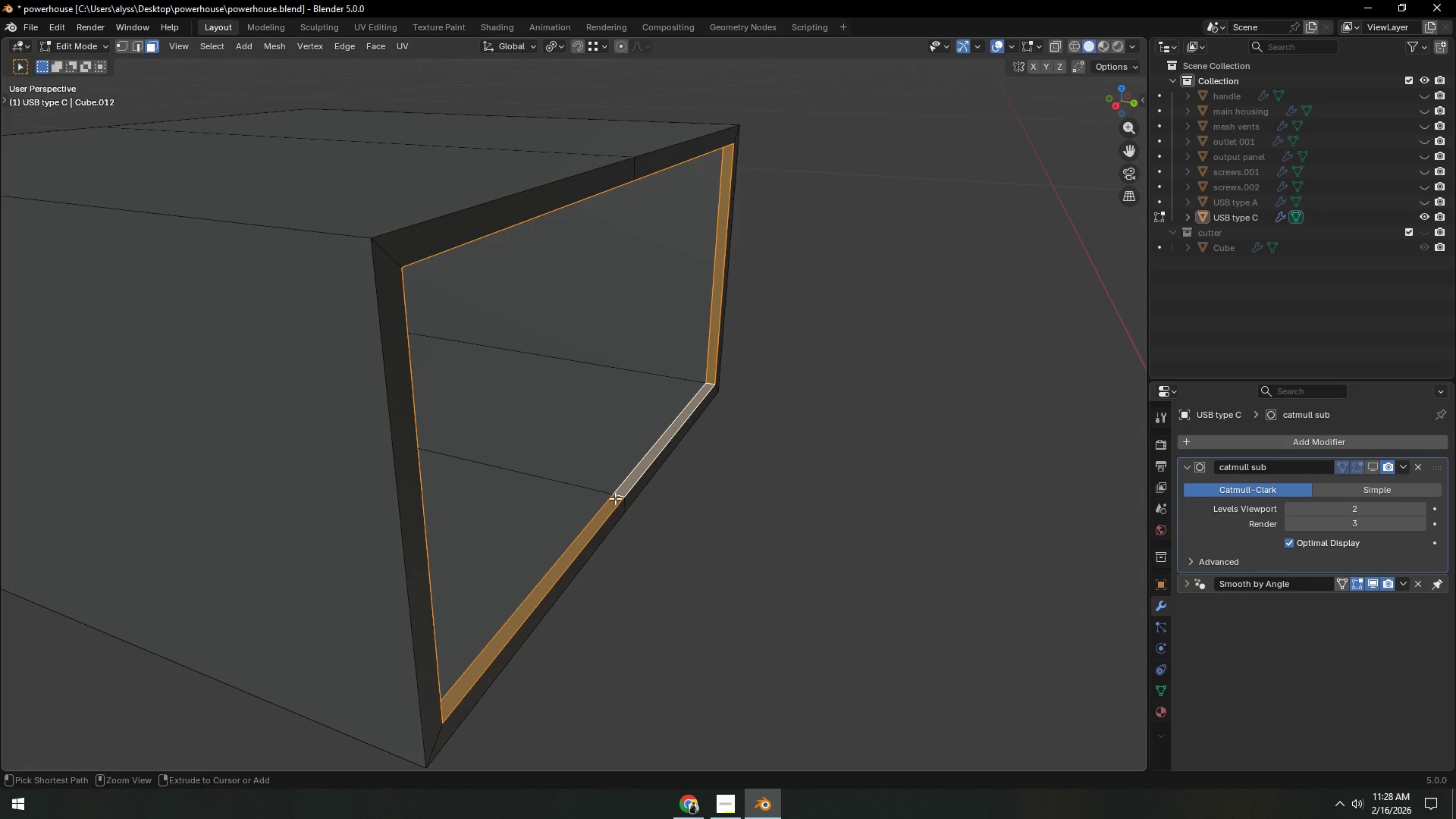 
key(Control+R)
 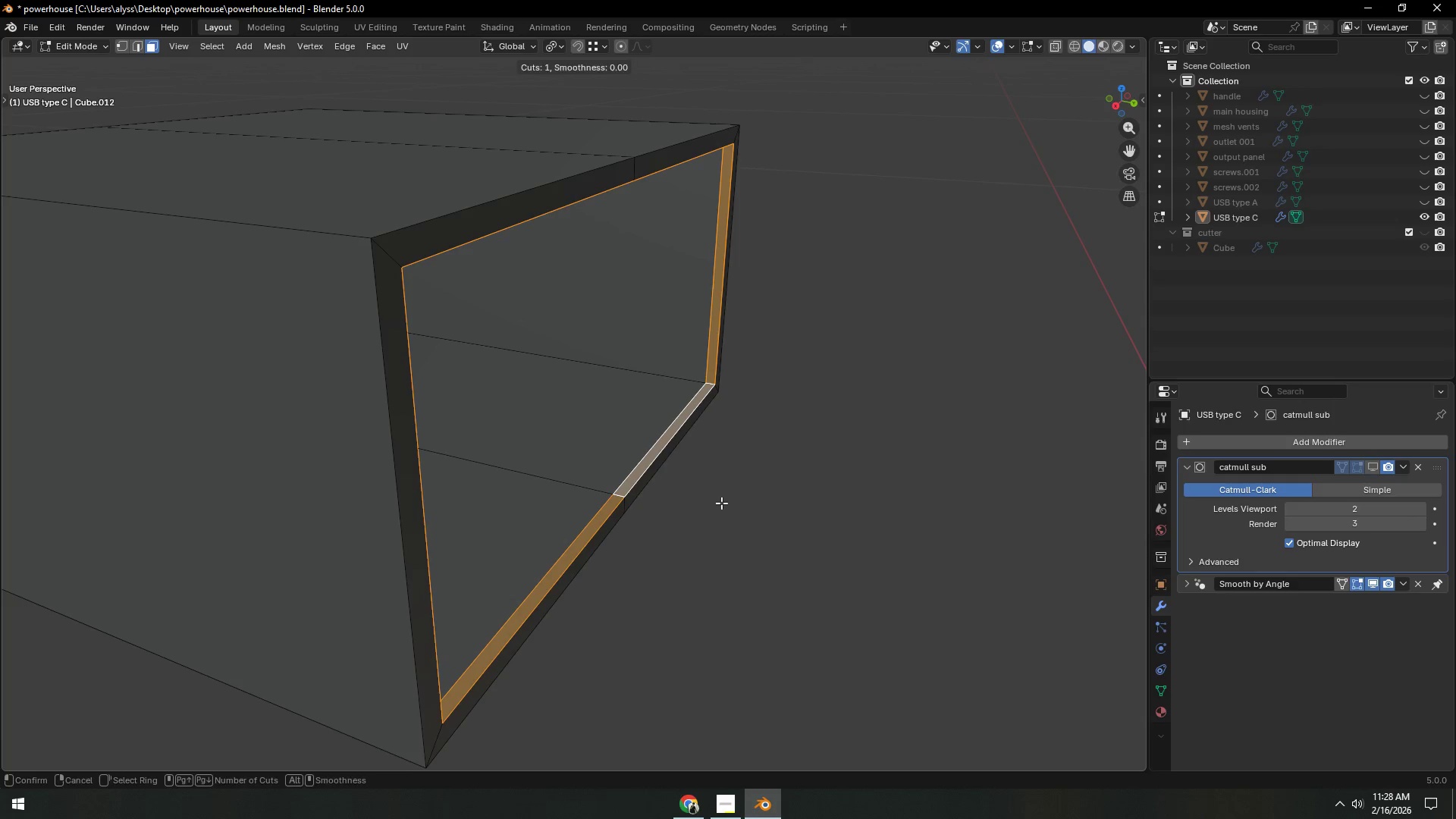 
double_click([720, 503])
 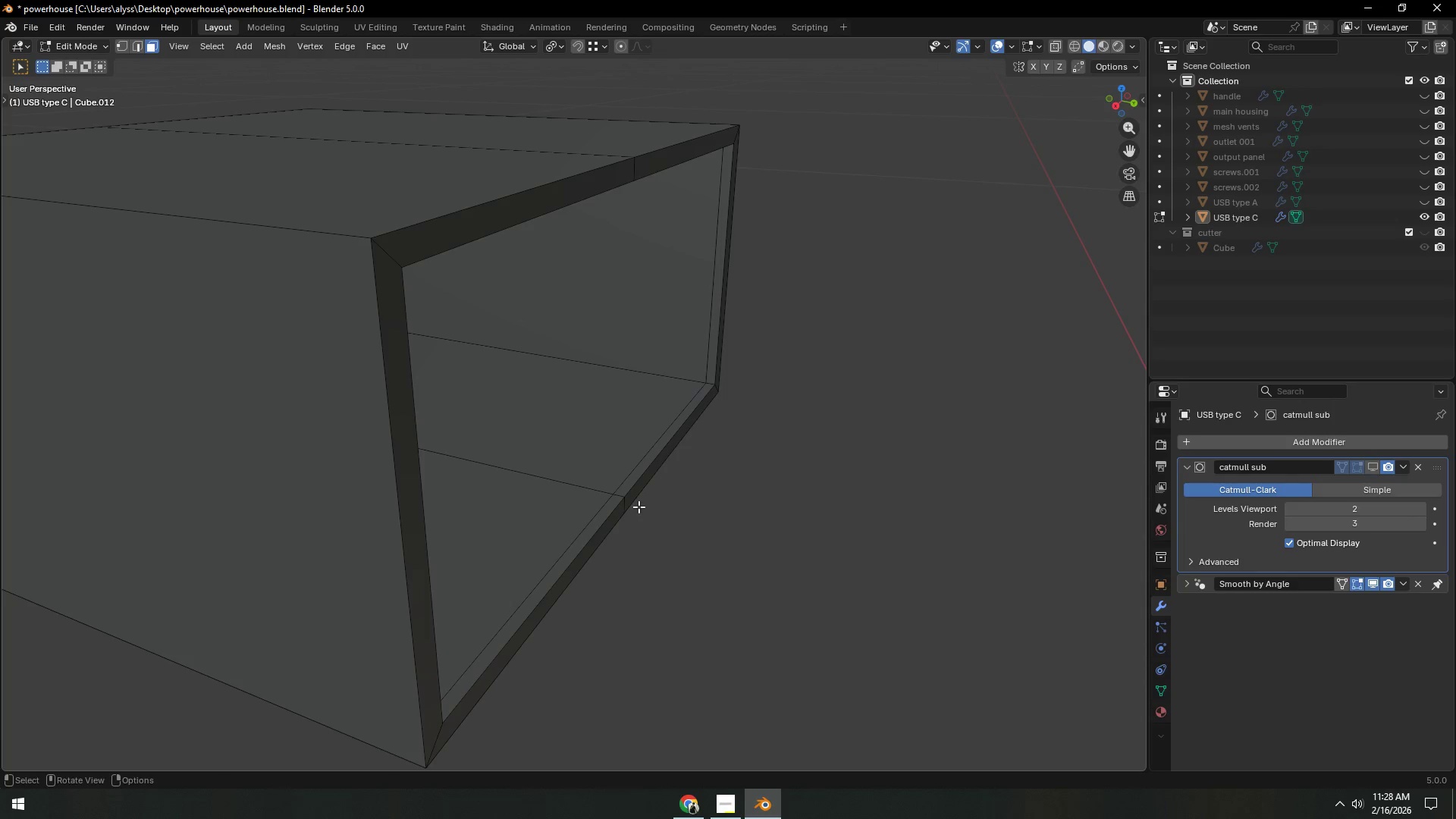 
key(Control+ControlLeft)
 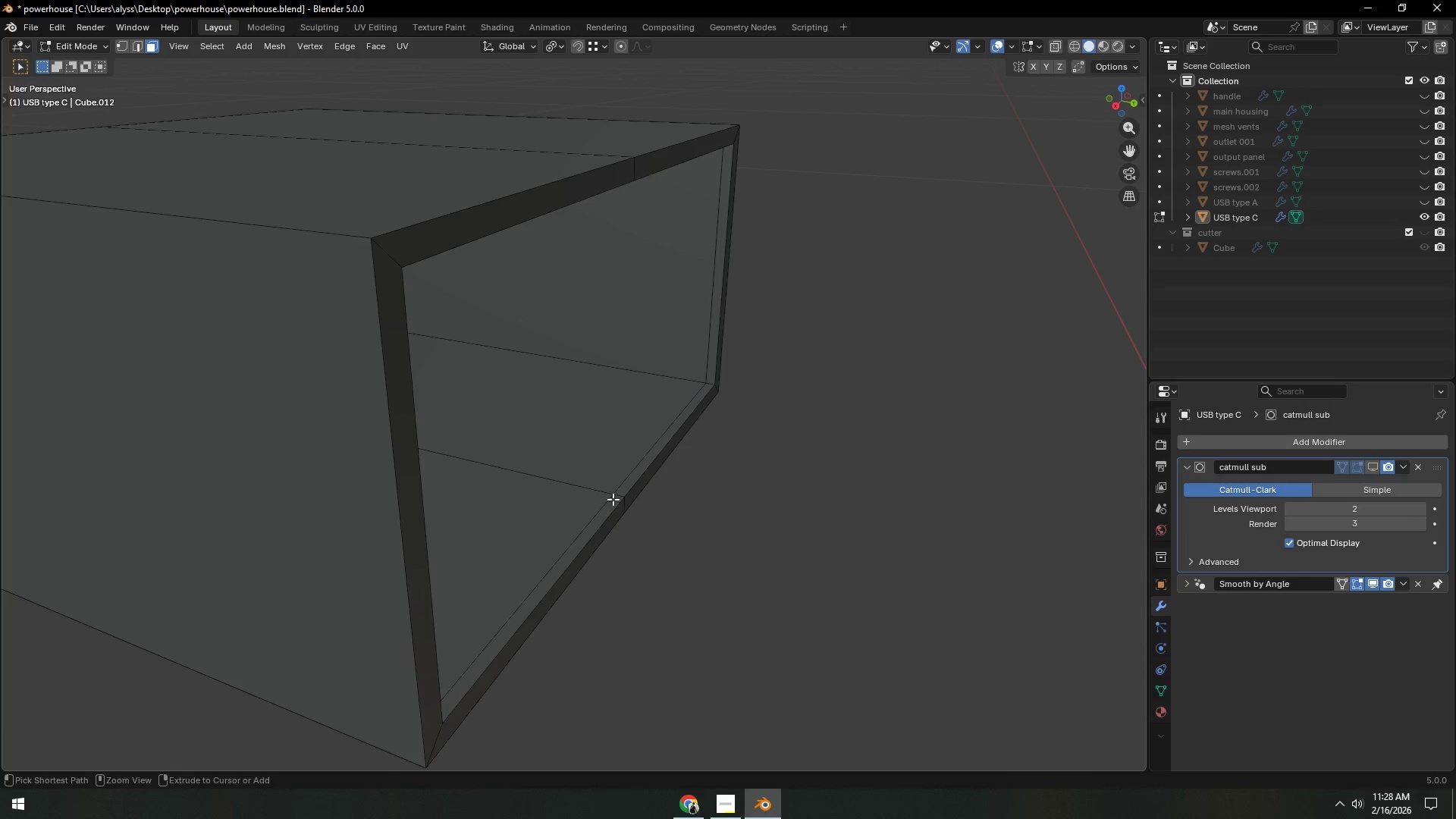 
key(Control+R)
 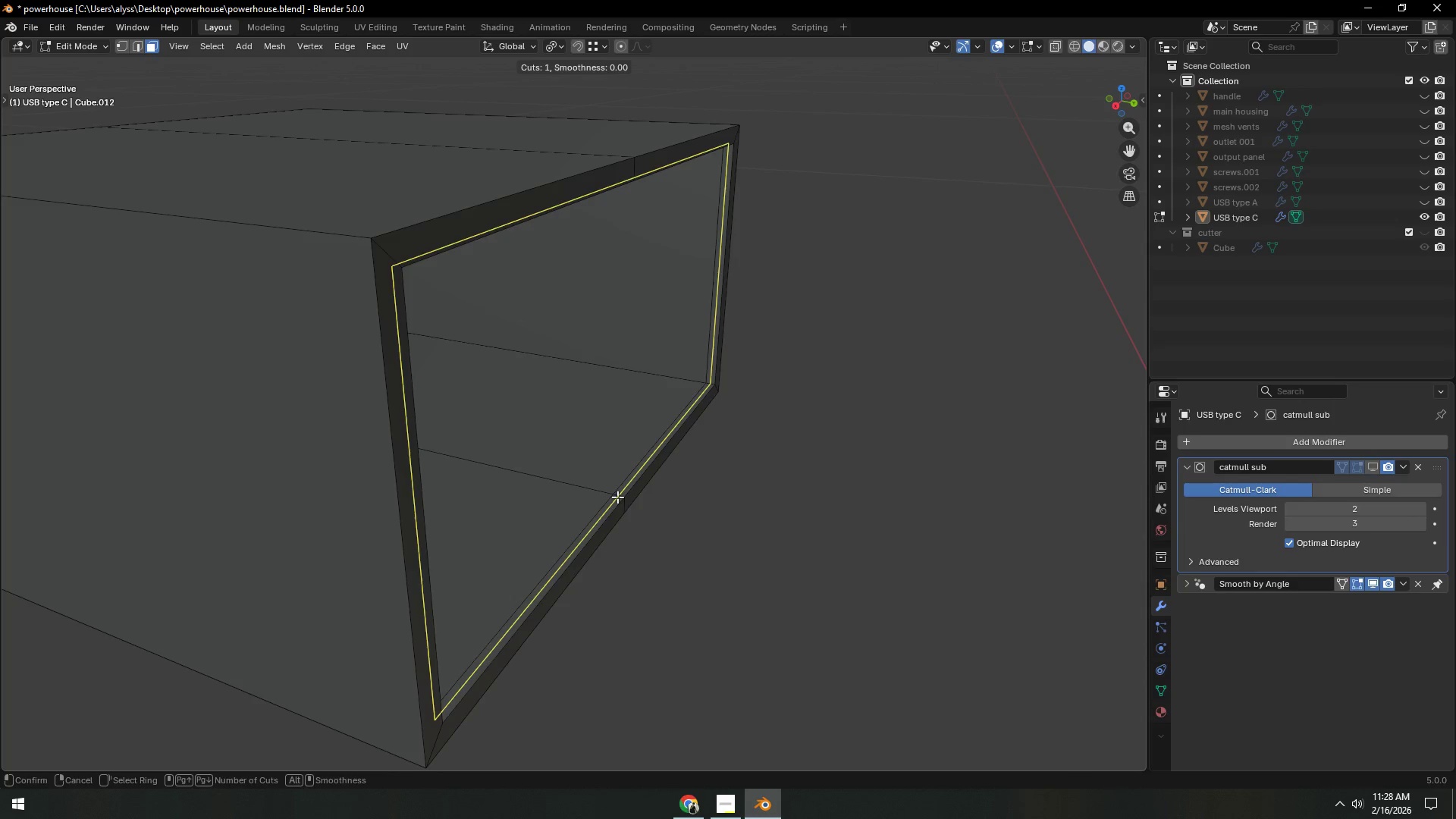 
left_click([617, 497])
 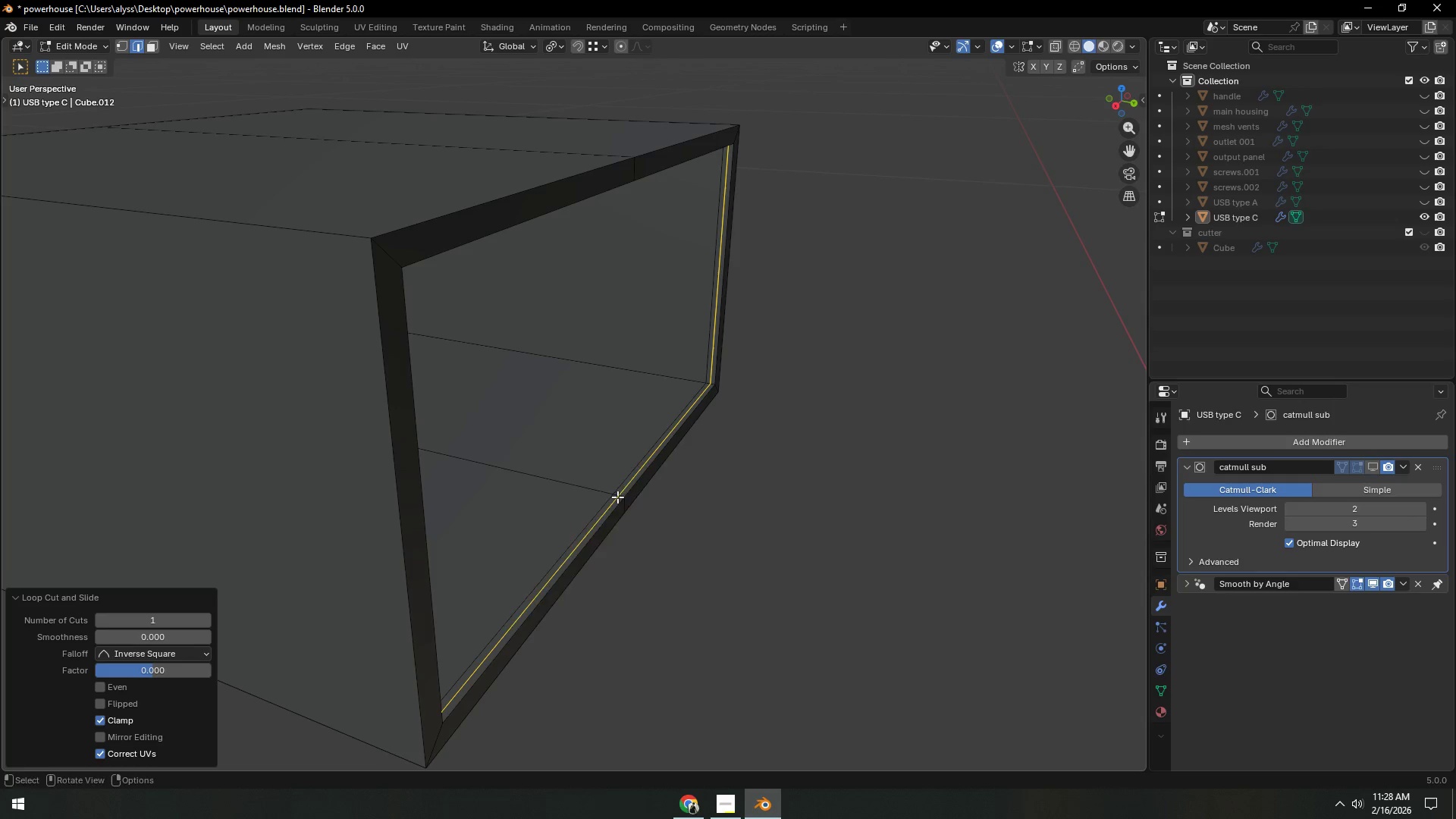 
right_click([617, 497])
 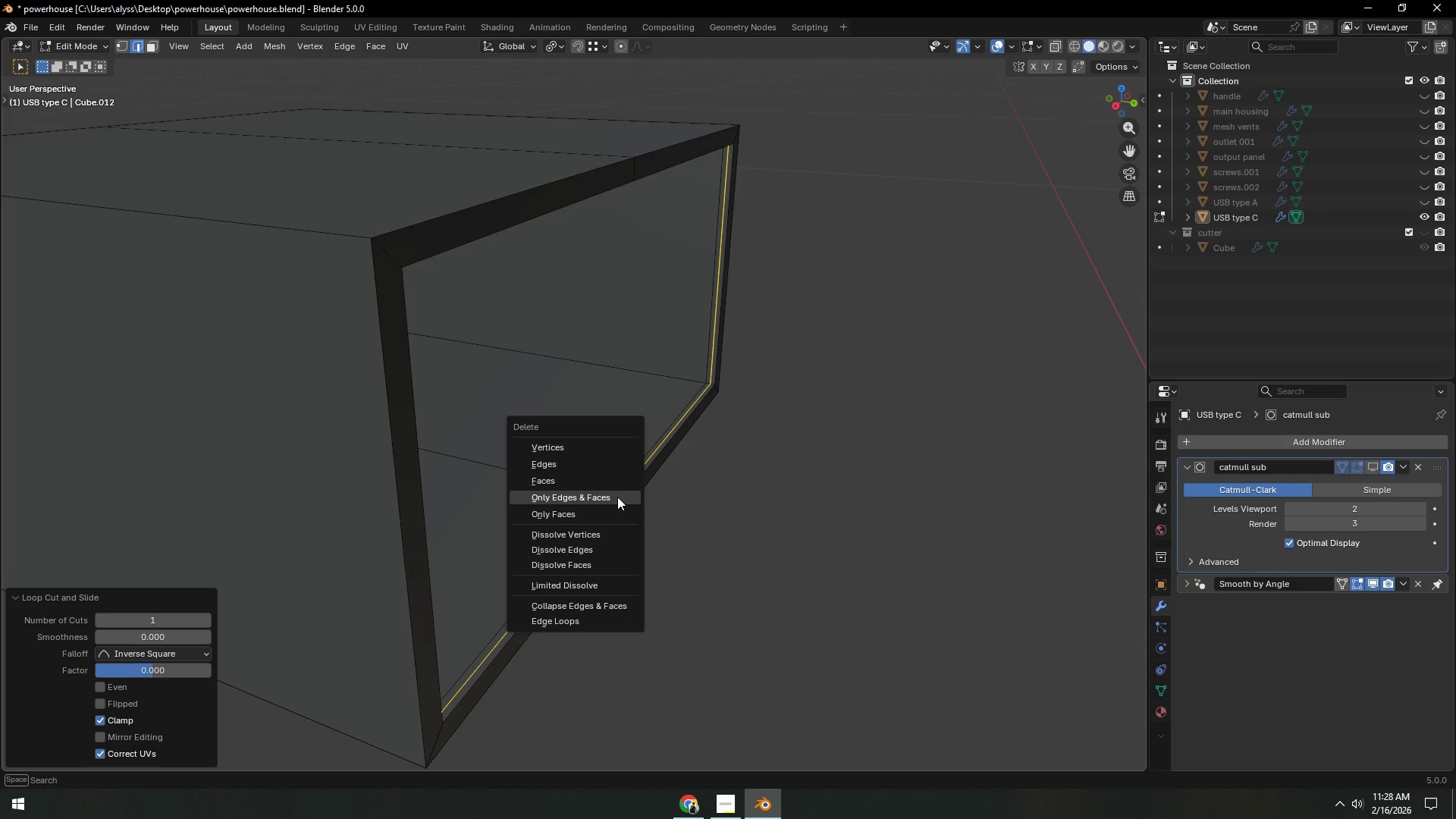 
key(X)
 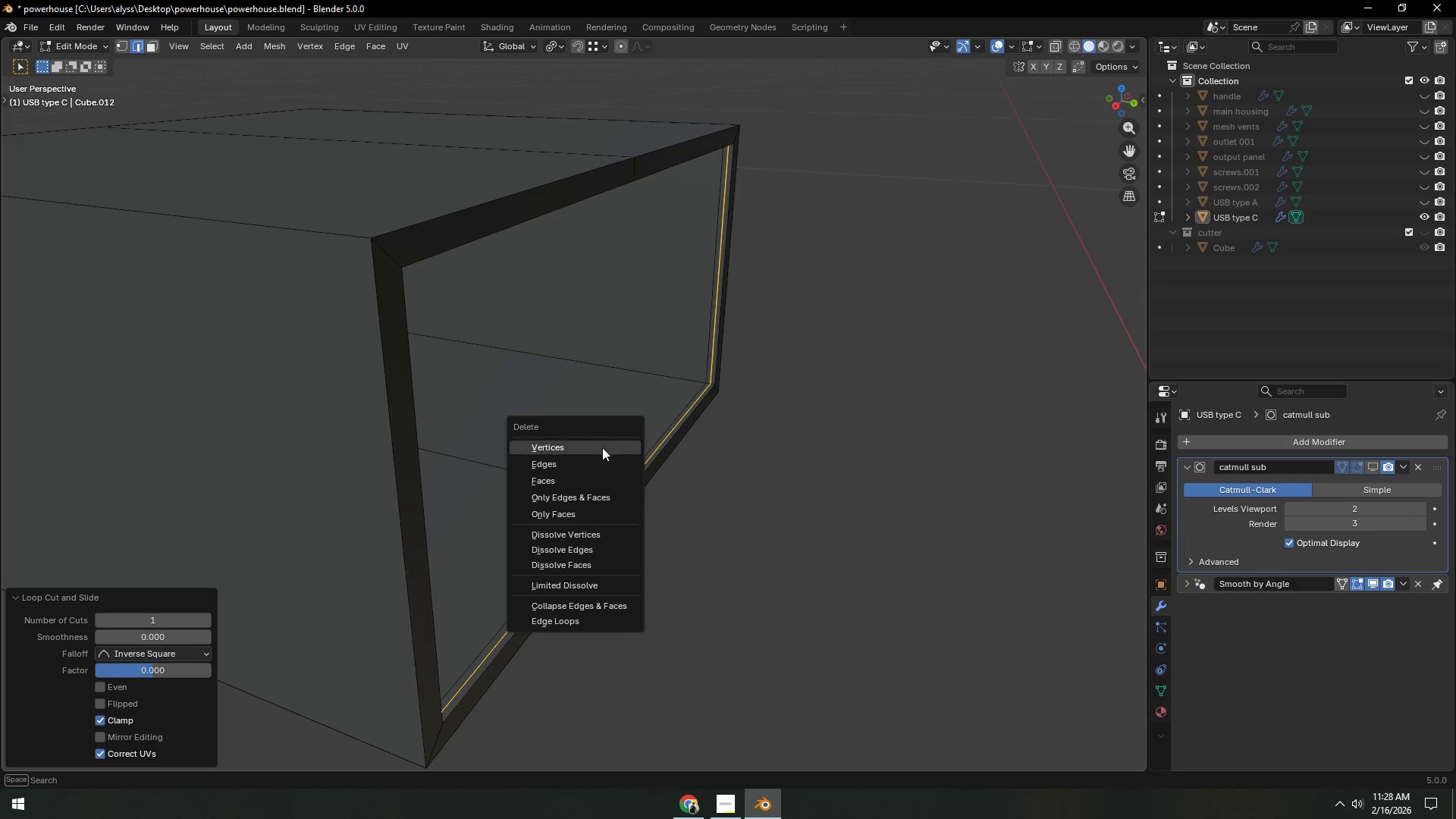 
scroll: coordinate [564, 460], scroll_direction: down, amount: 2.0
 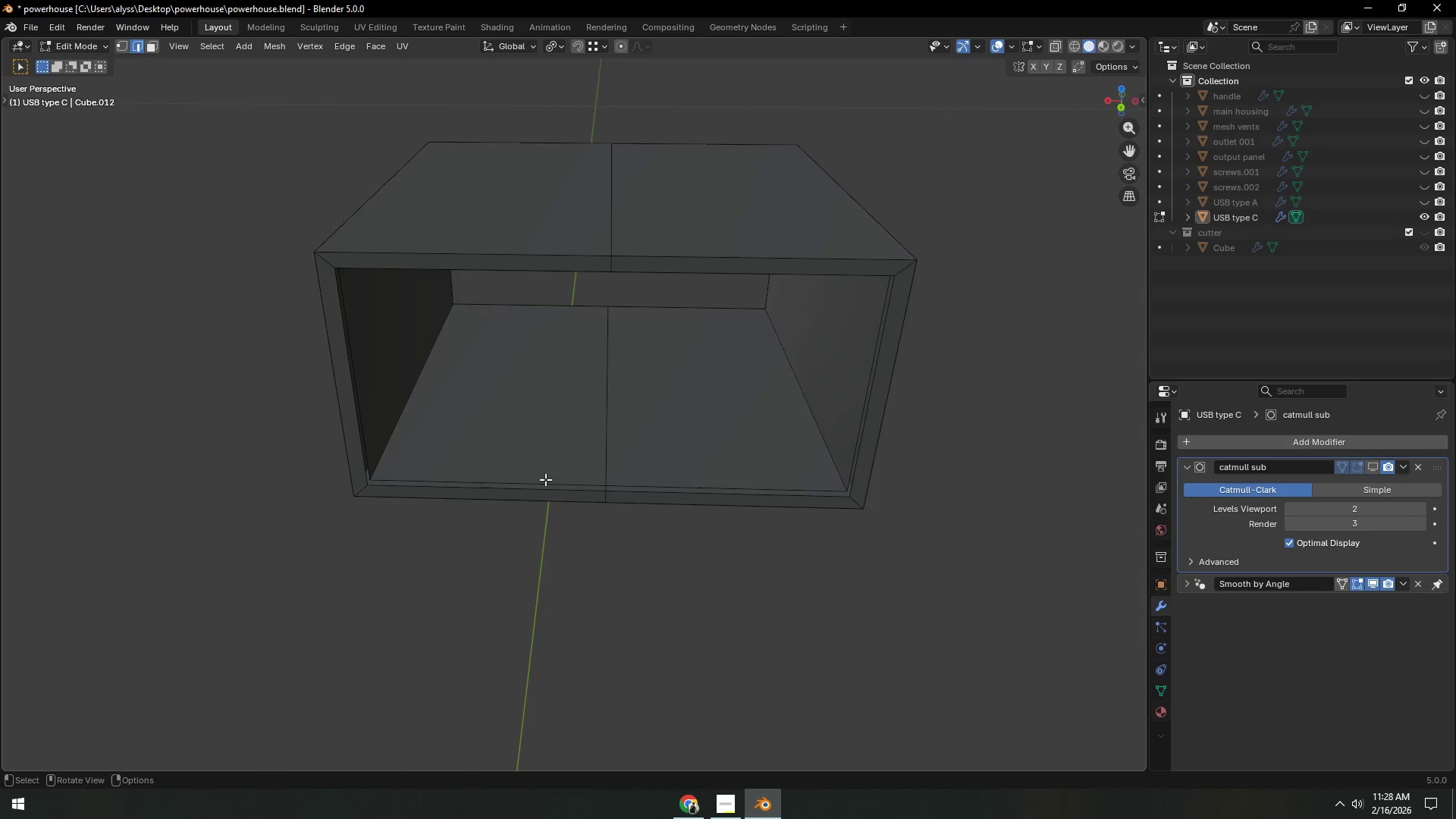 
left_click([601, 444])
 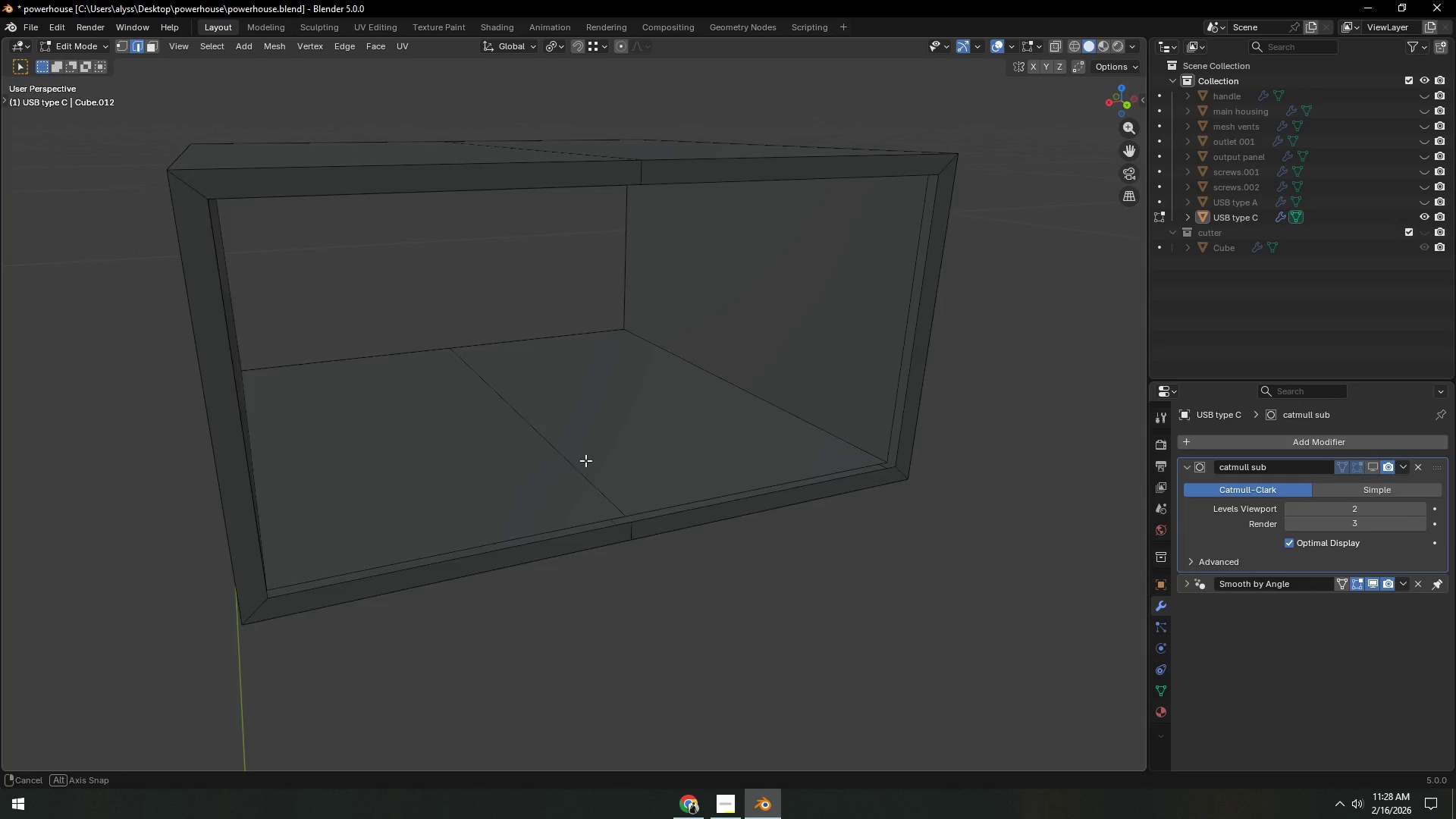 
scroll: coordinate [544, 481], scroll_direction: up, amount: 3.0
 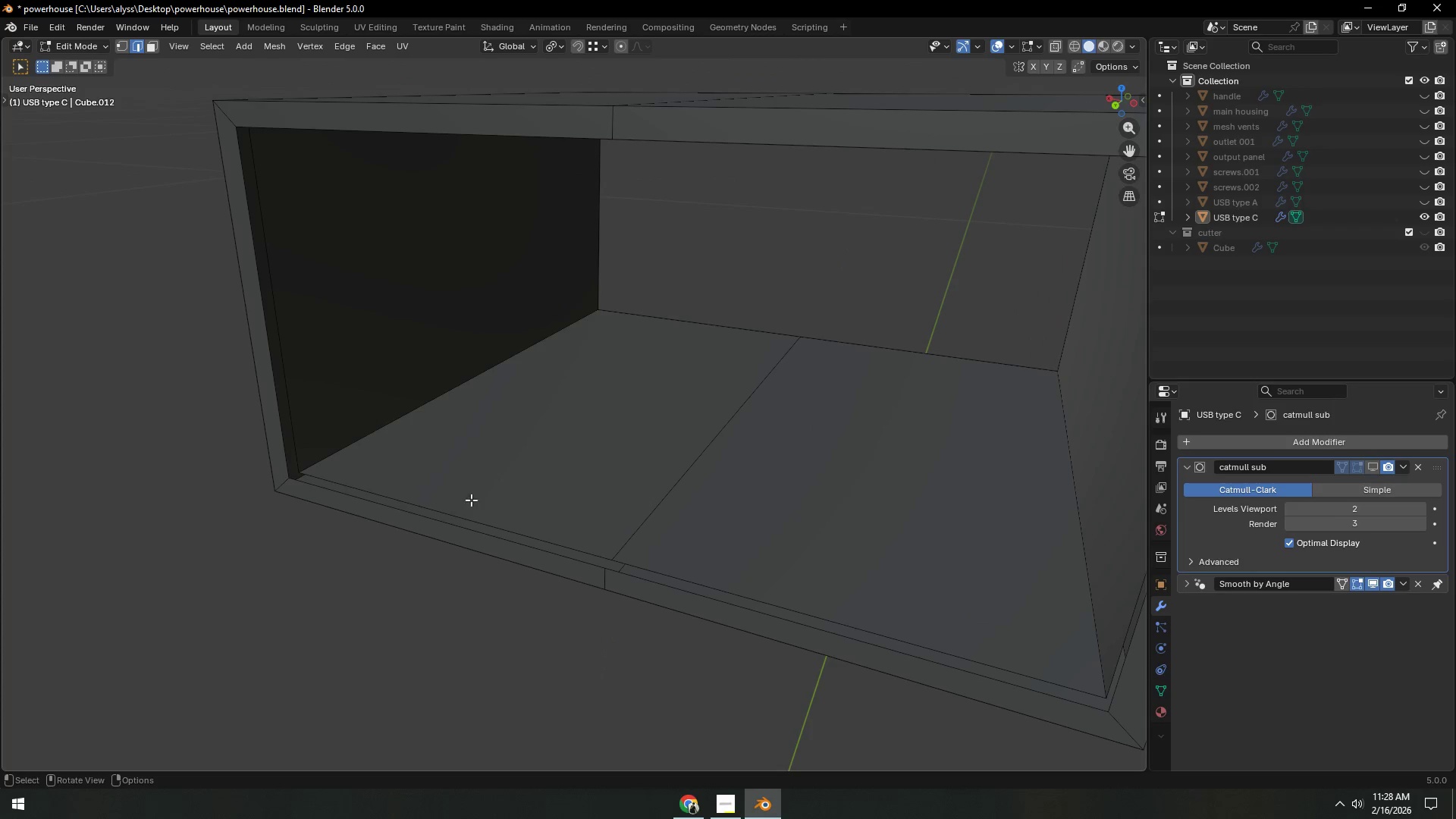 
left_click([450, 505])
 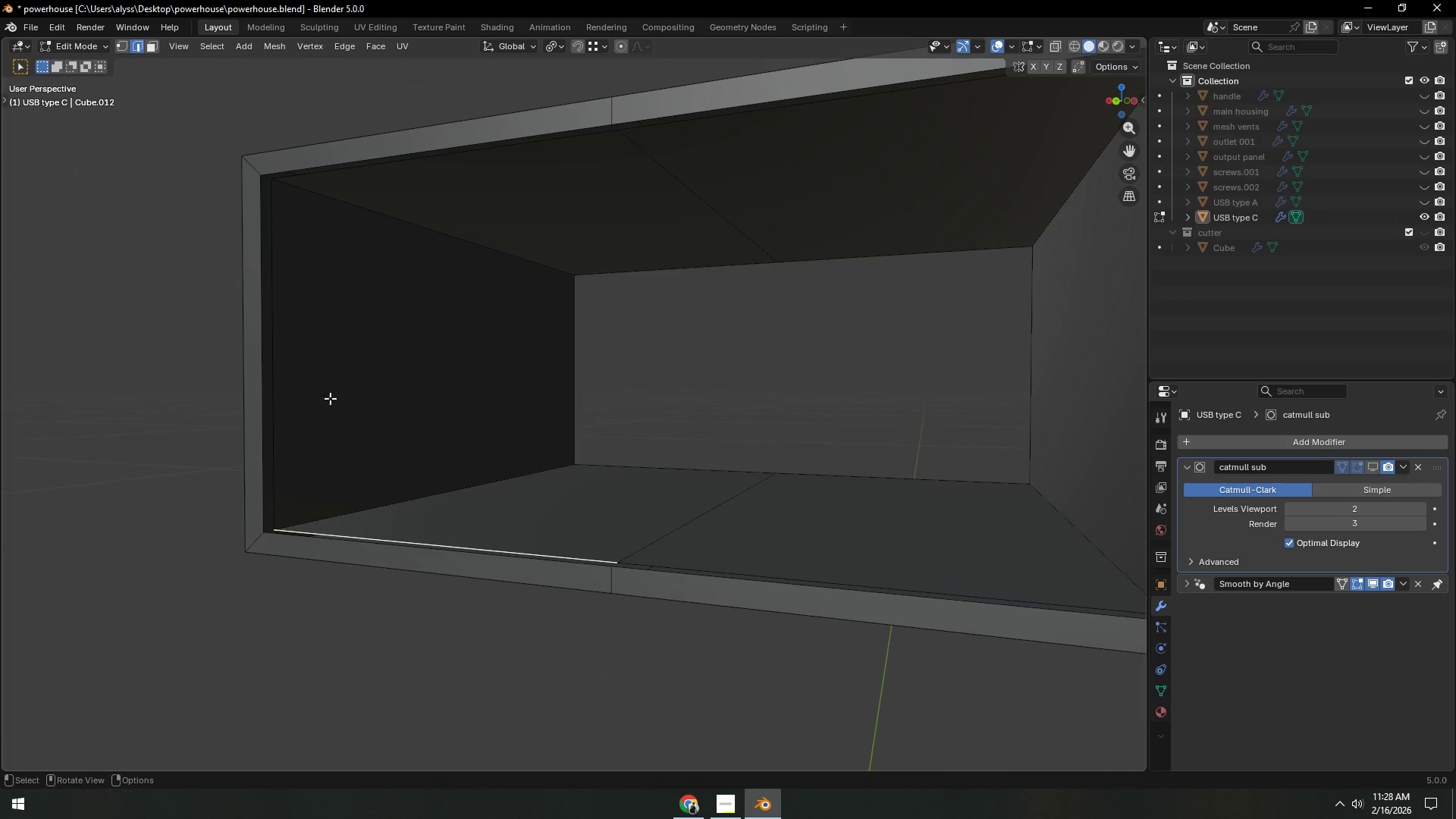 
scroll: coordinate [577, 414], scroll_direction: down, amount: 3.0
 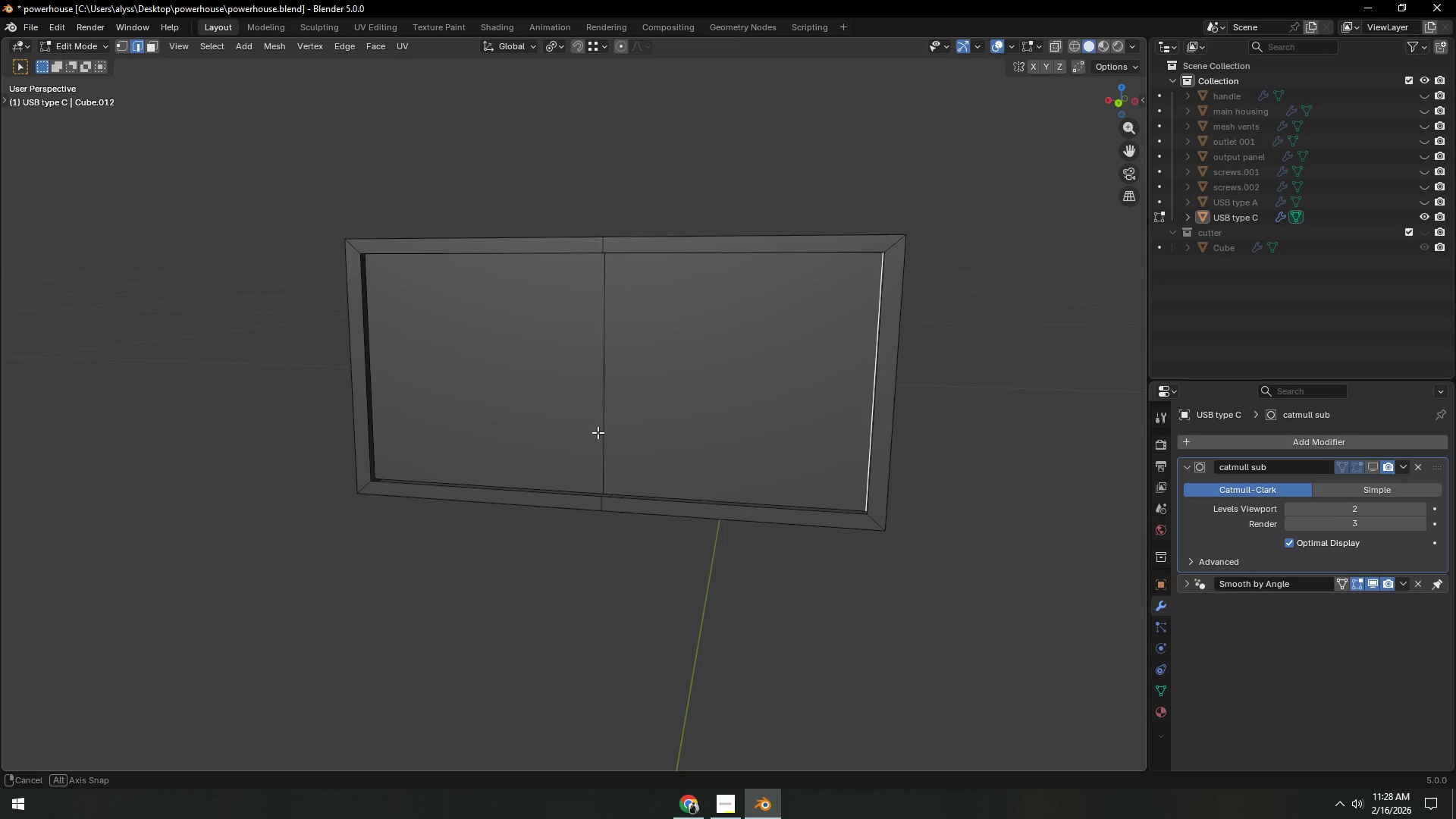 
left_click([275, 388])
 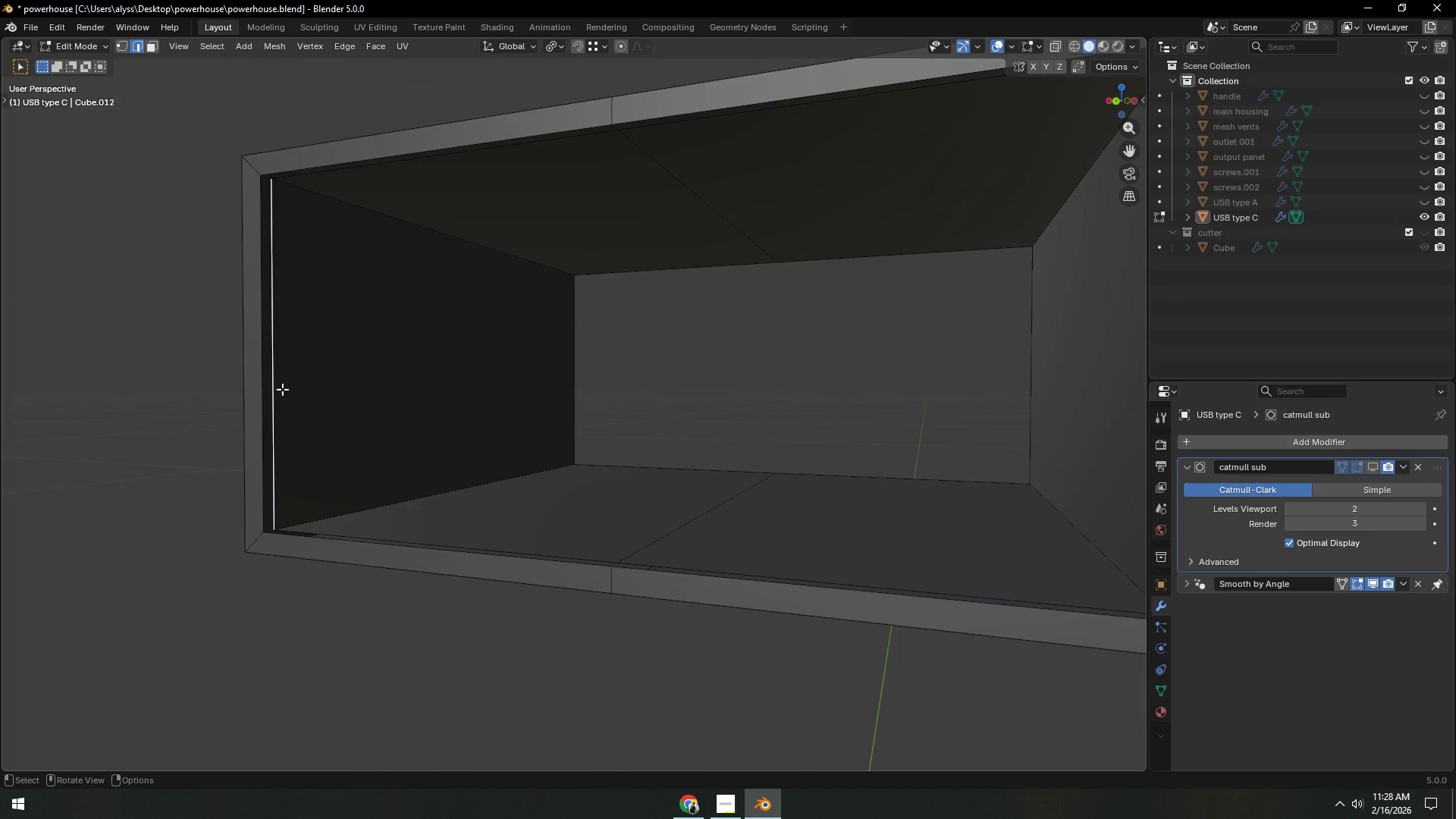 
type(ff)
 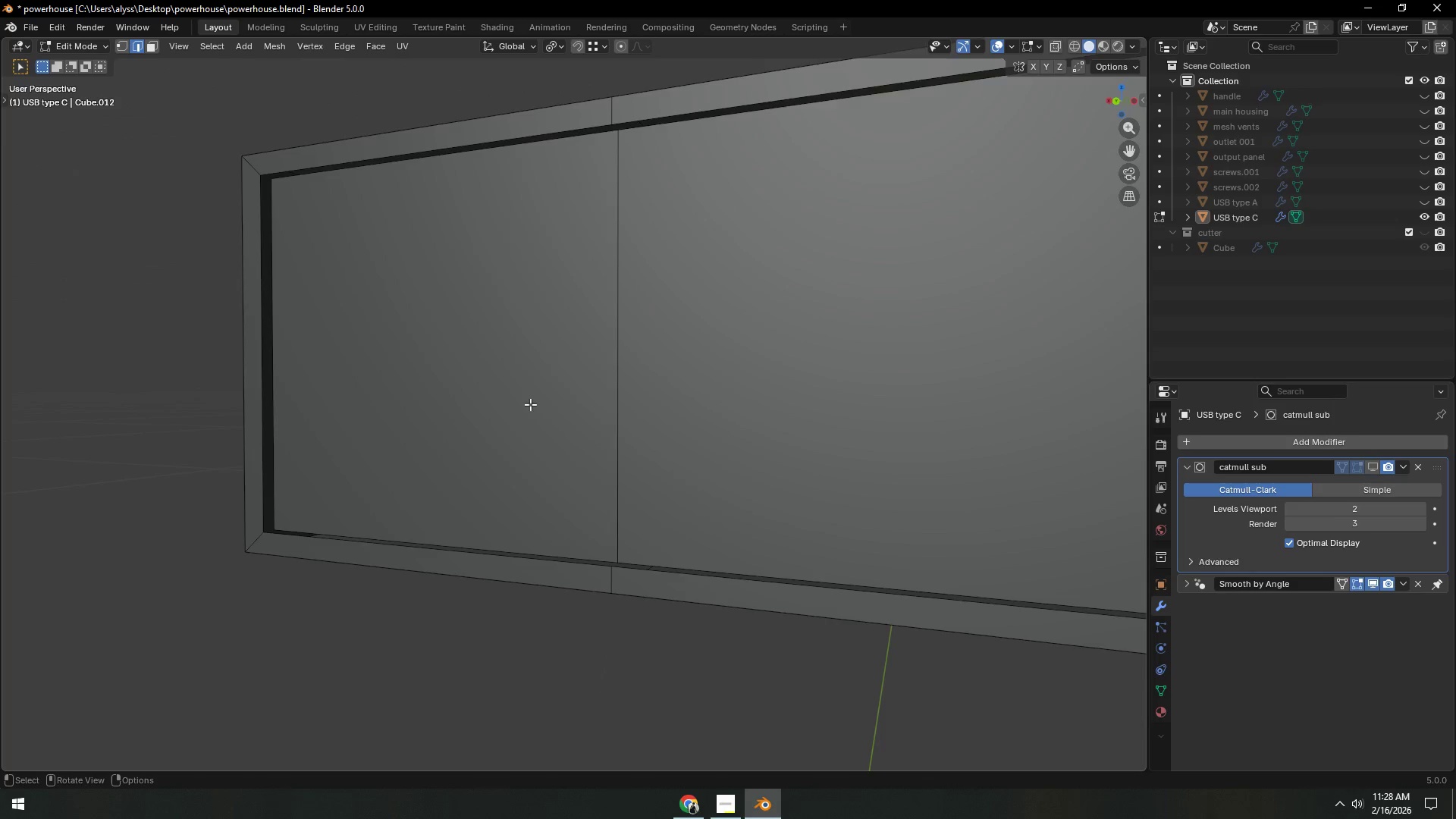 
scroll: coordinate [606, 436], scroll_direction: down, amount: 1.0
 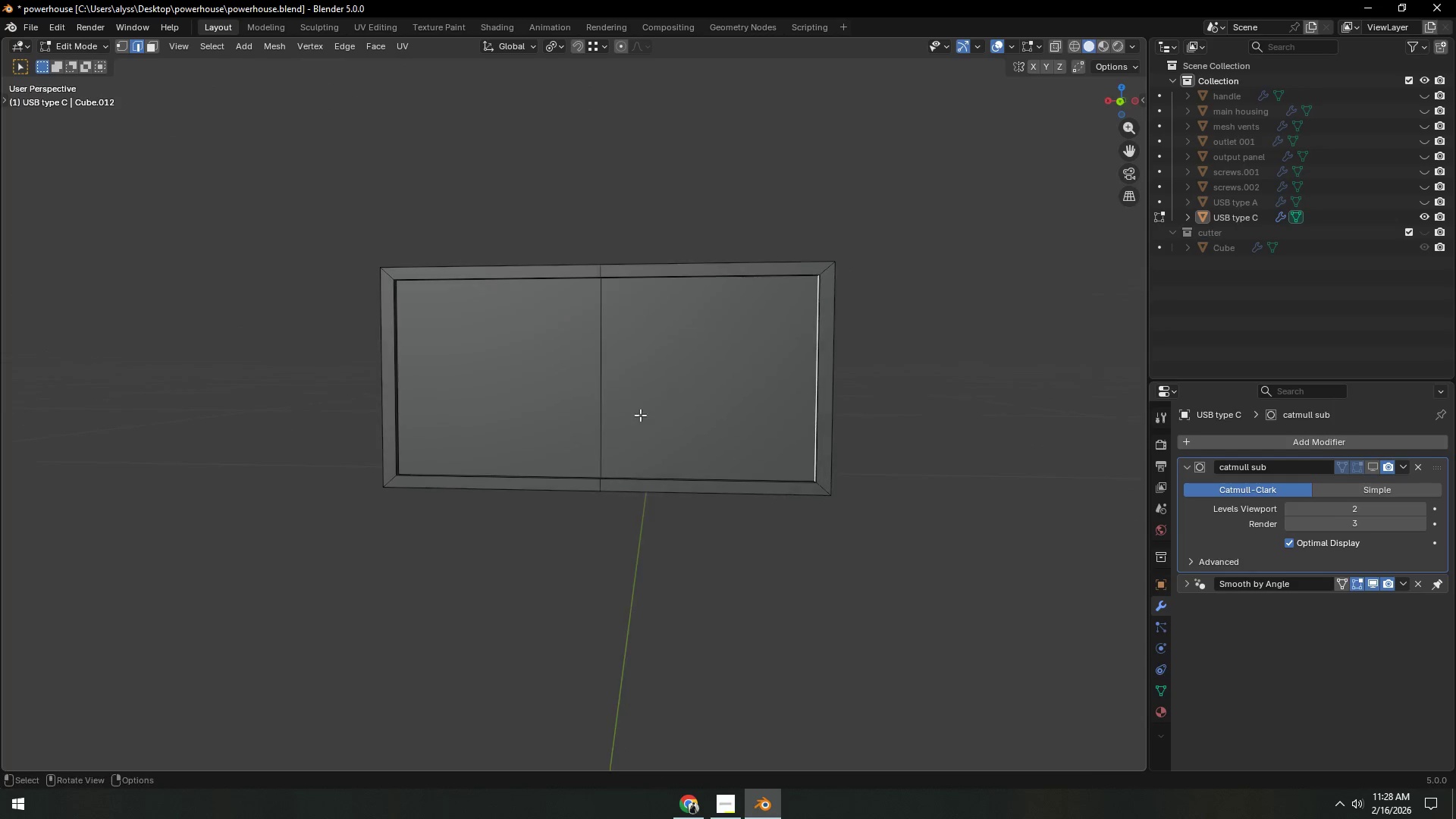 
key(Control+ControlLeft)
 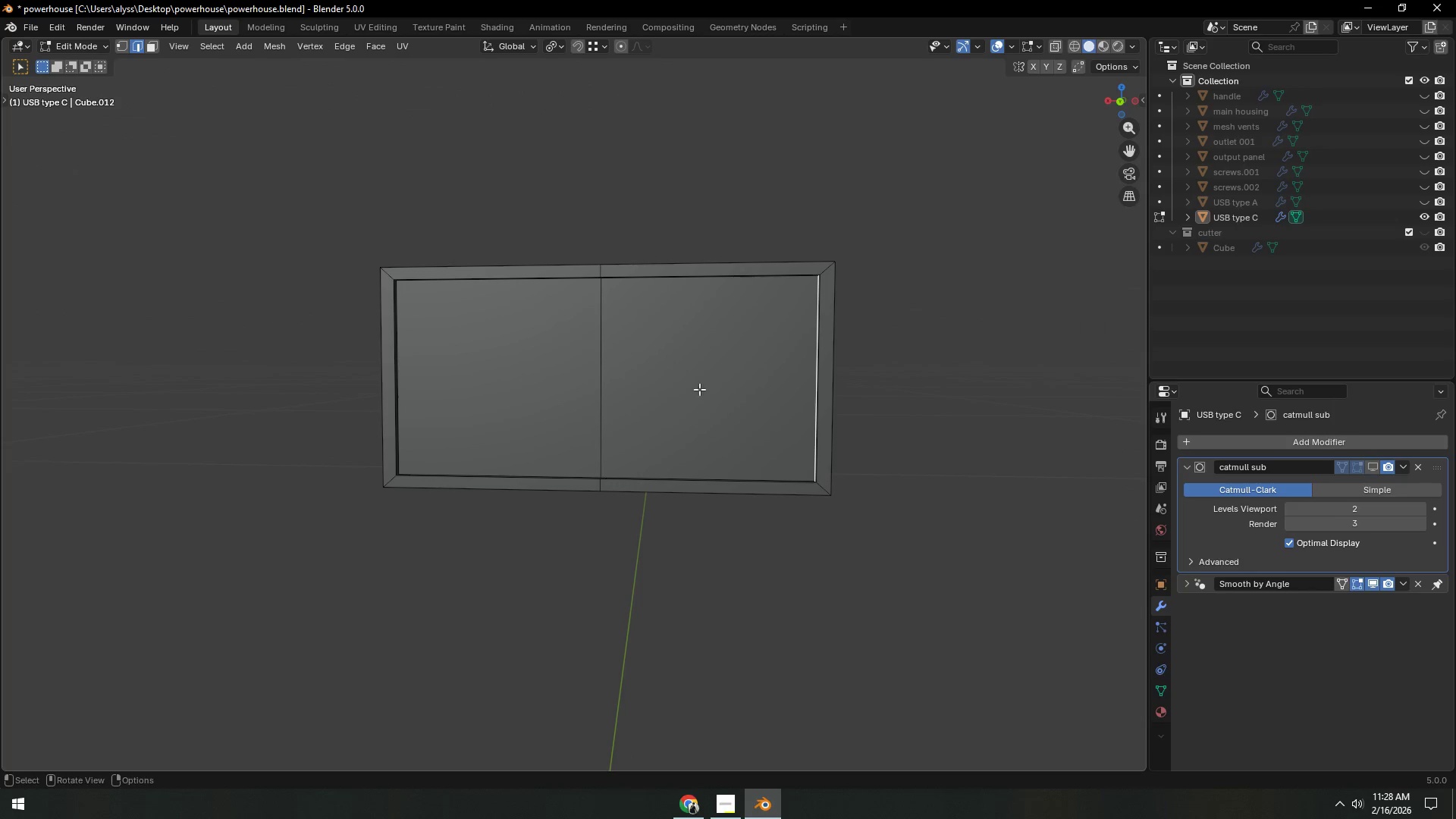 
key(Control+R)
 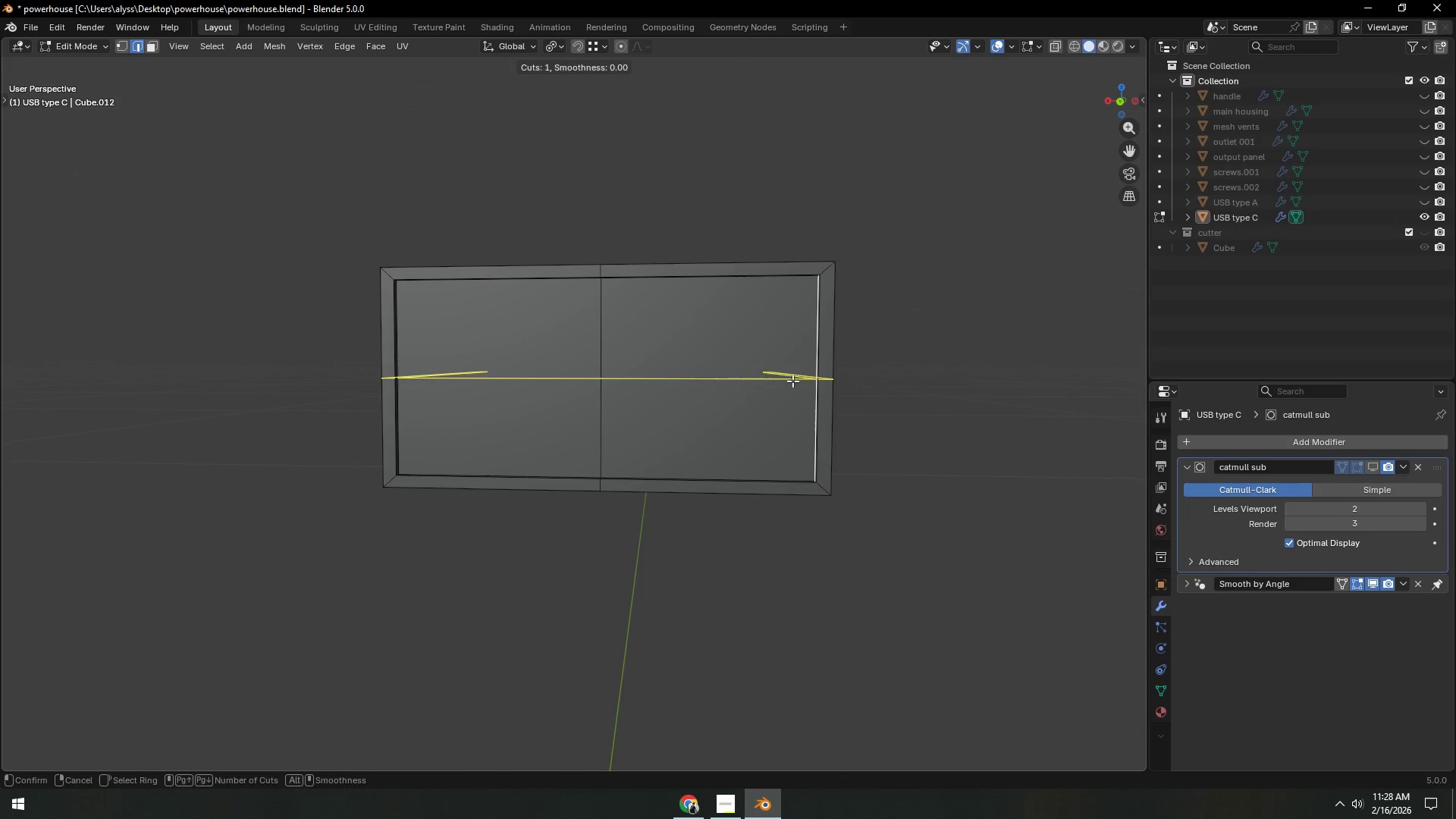 
left_click([792, 381])
 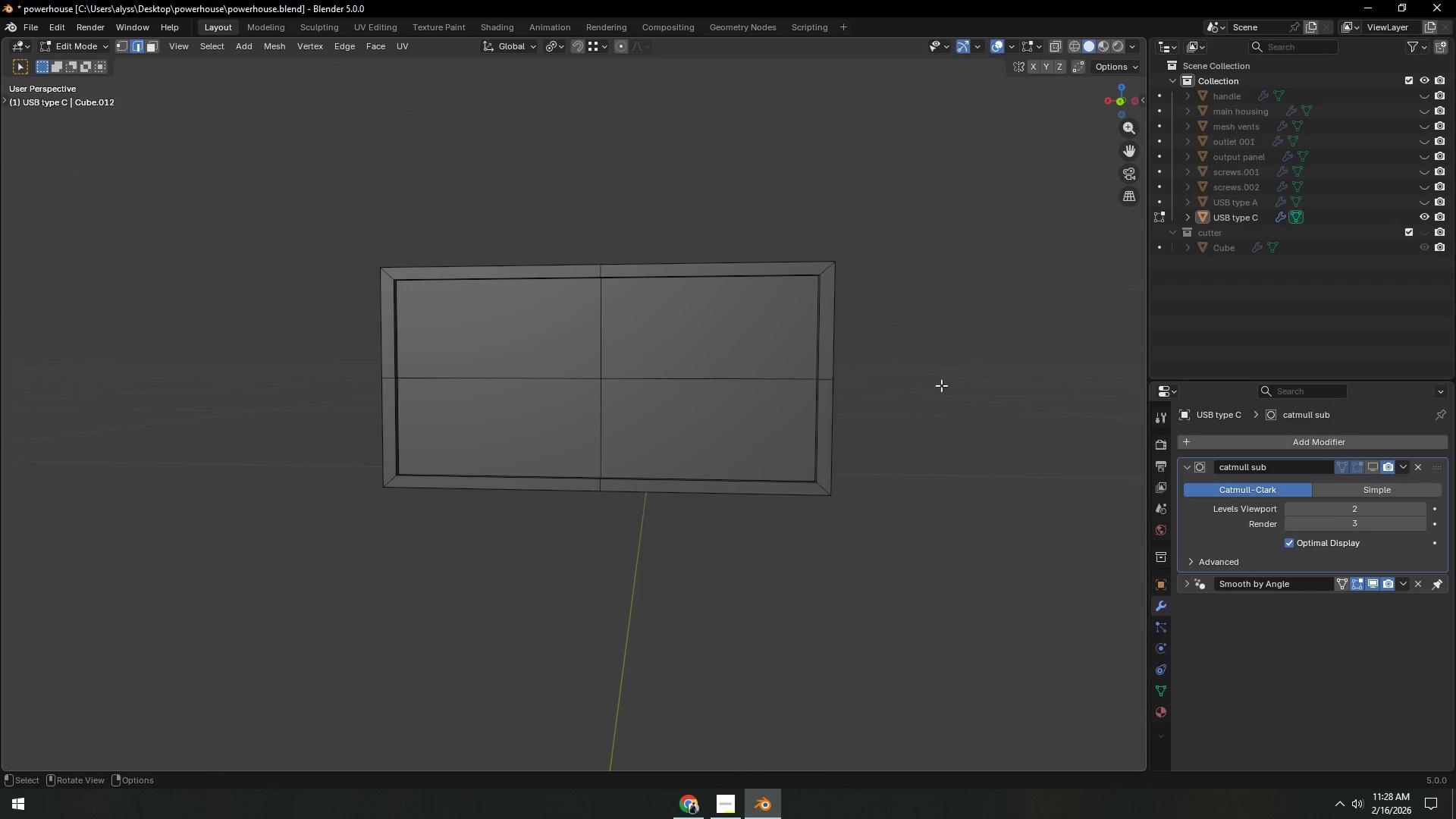 
right_click([792, 381])
 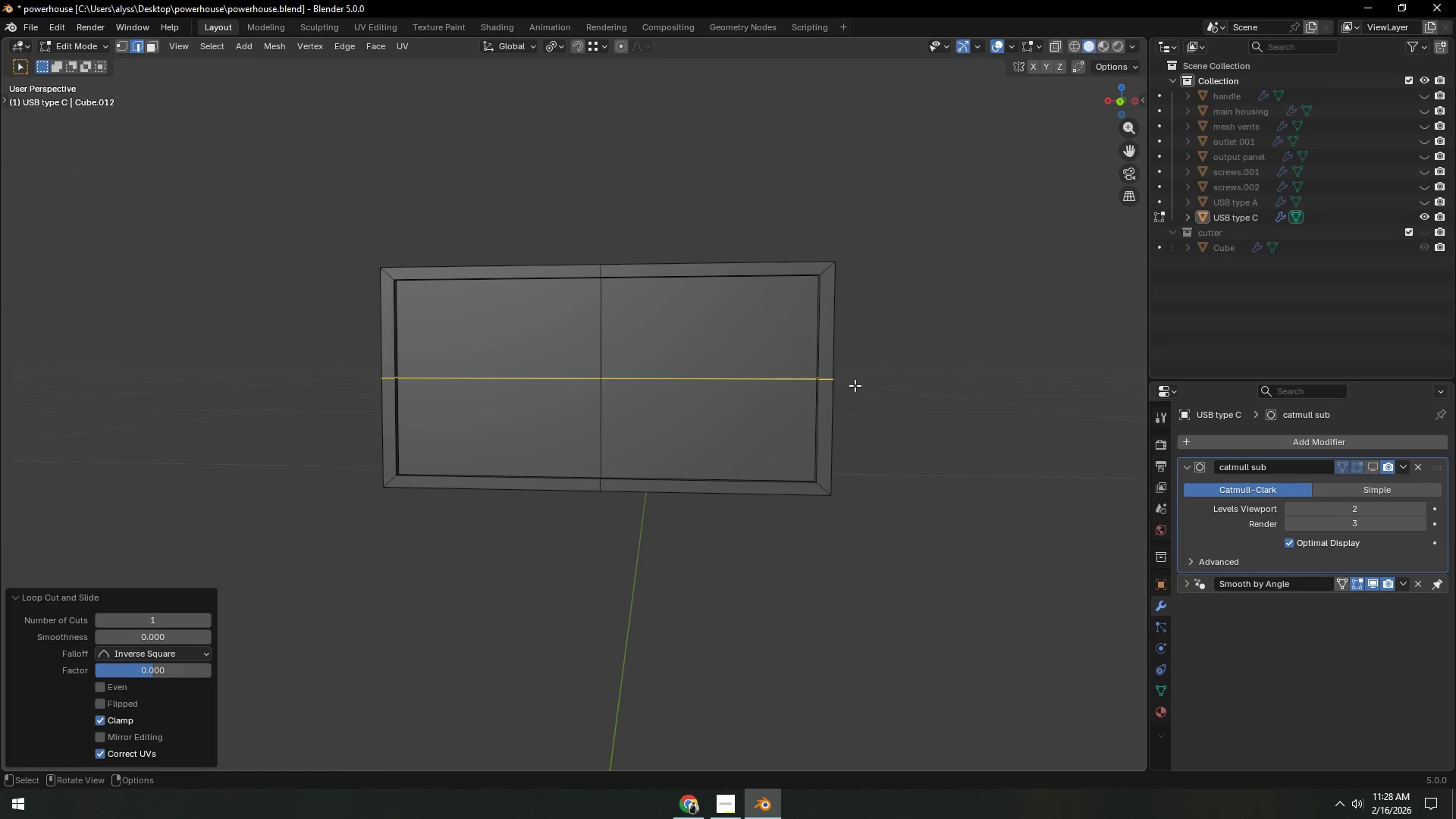 
scroll: coordinate [627, 425], scroll_direction: down, amount: 3.0
 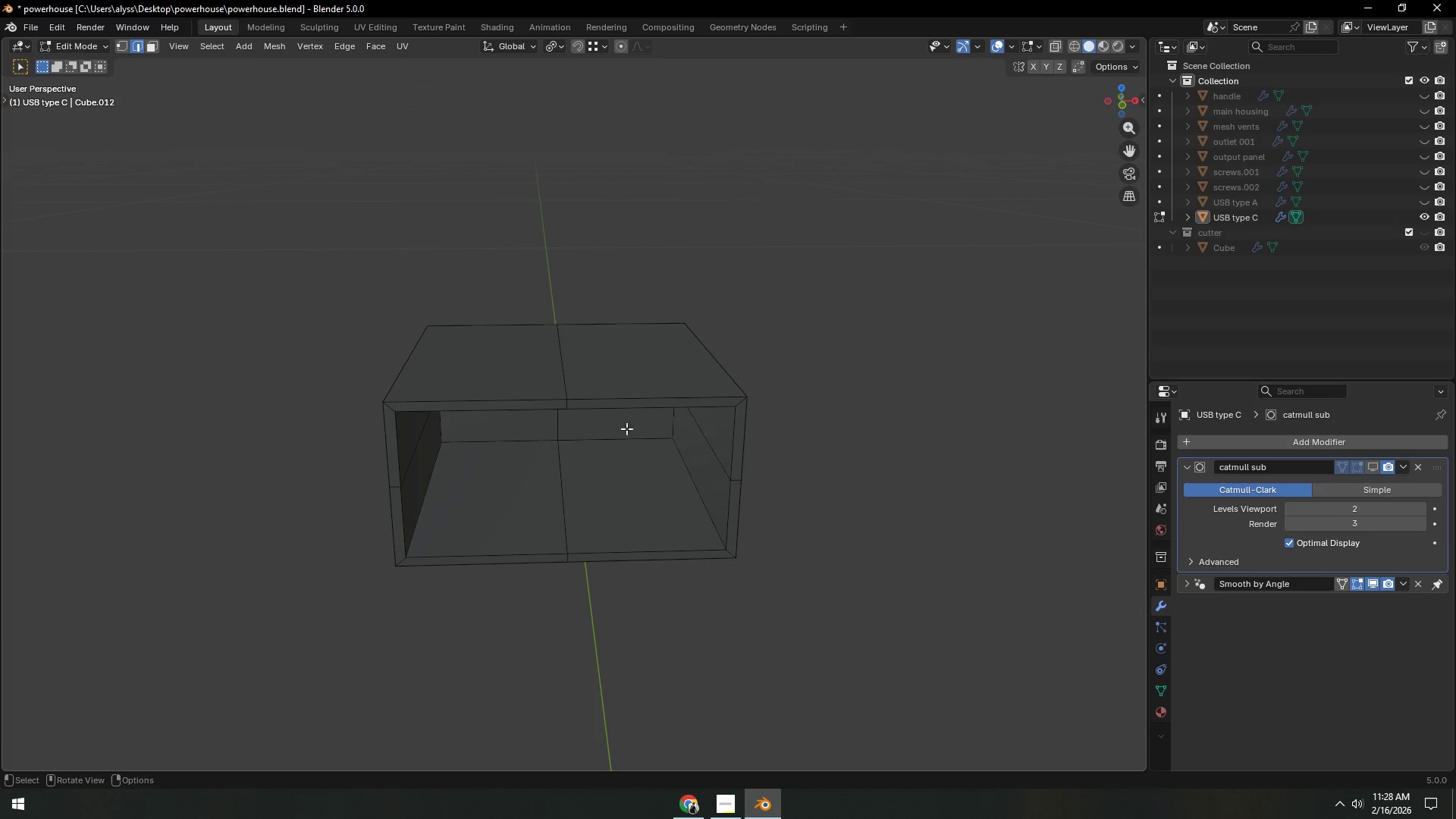 
left_click([940, 384])
 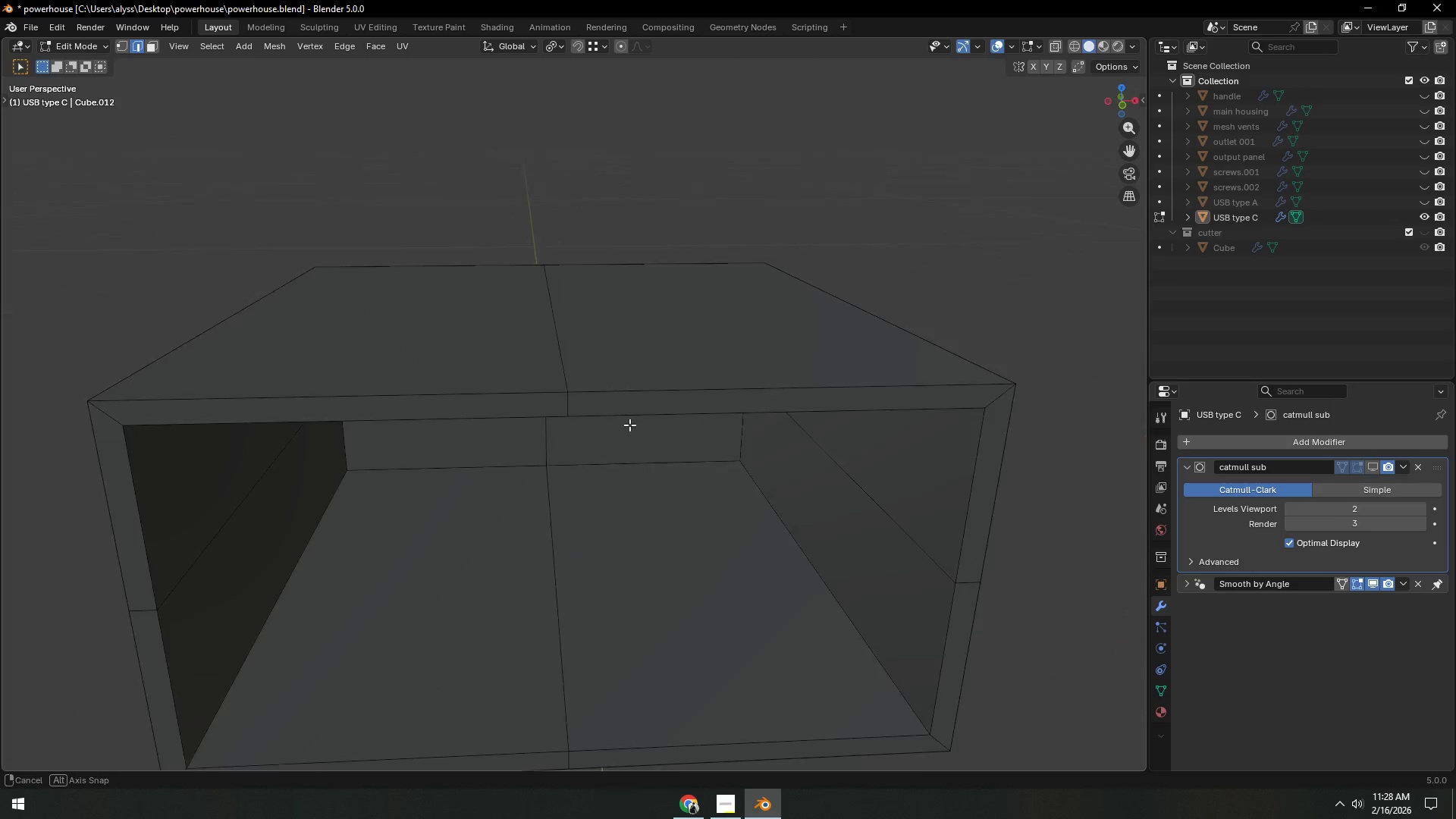 
scroll: coordinate [849, 462], scroll_direction: down, amount: 2.0
 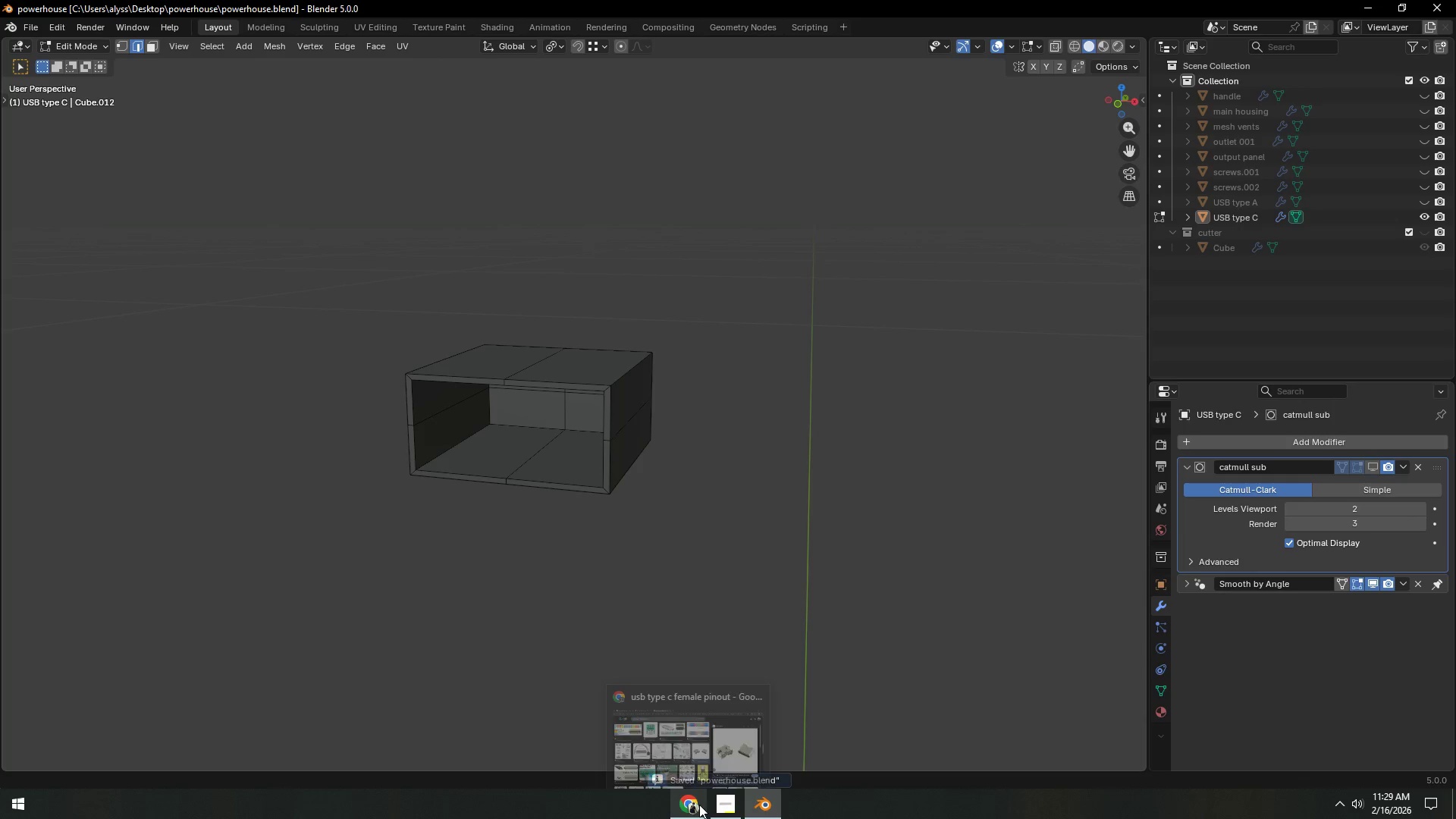 
key(Control+S)
 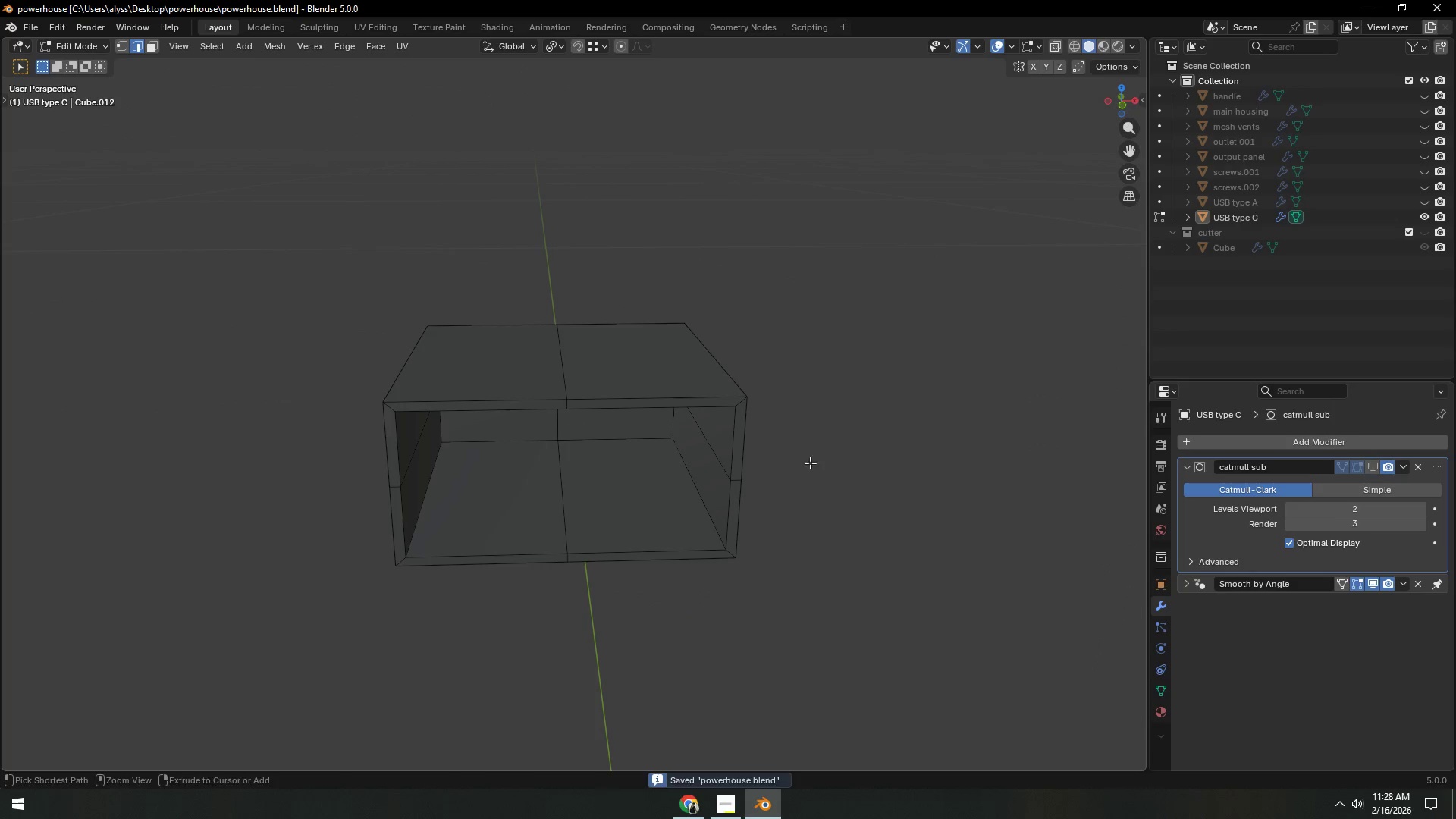 
scroll: coordinate [745, 485], scroll_direction: up, amount: 4.0
 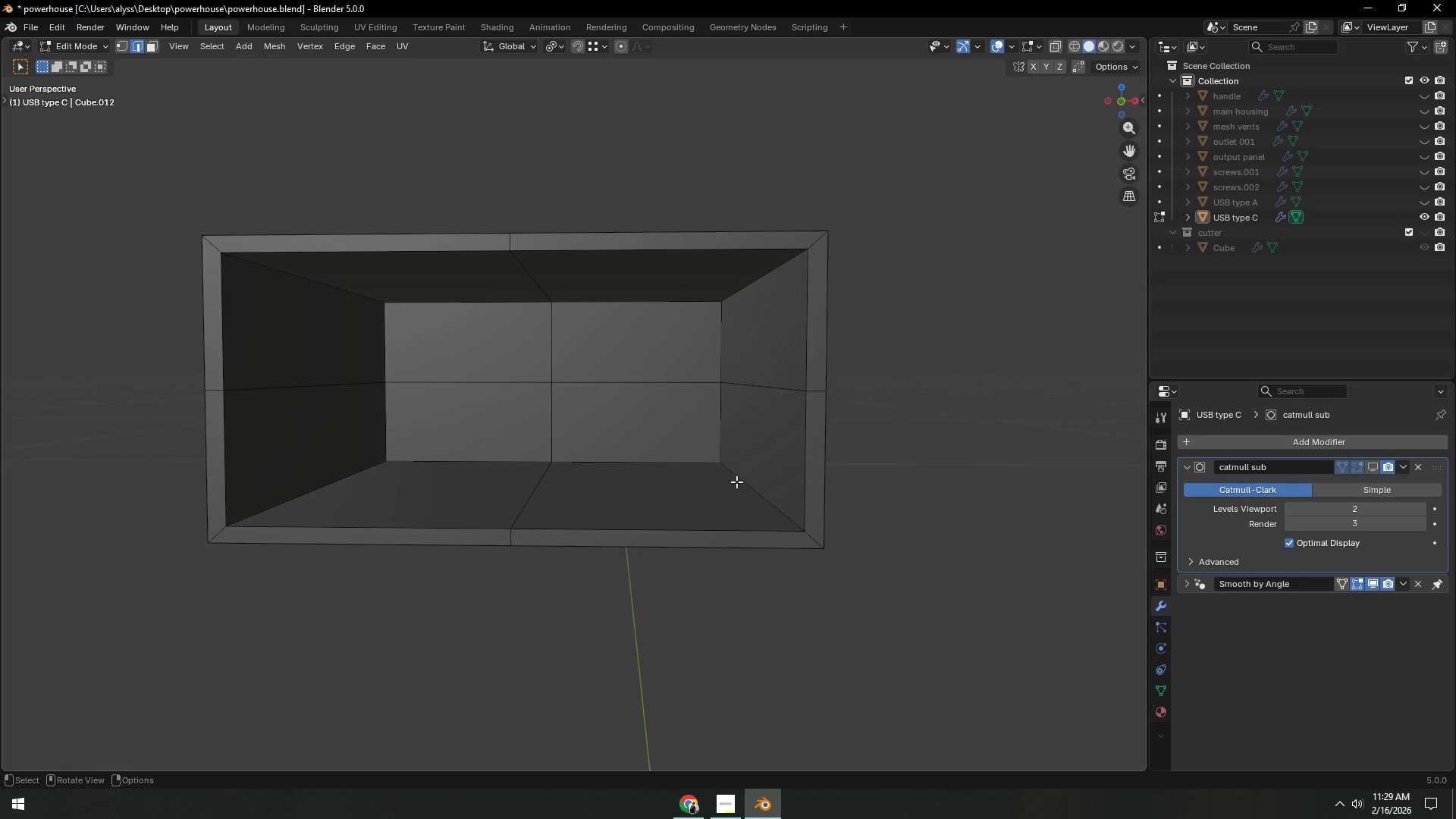 
left_click([777, 516])
 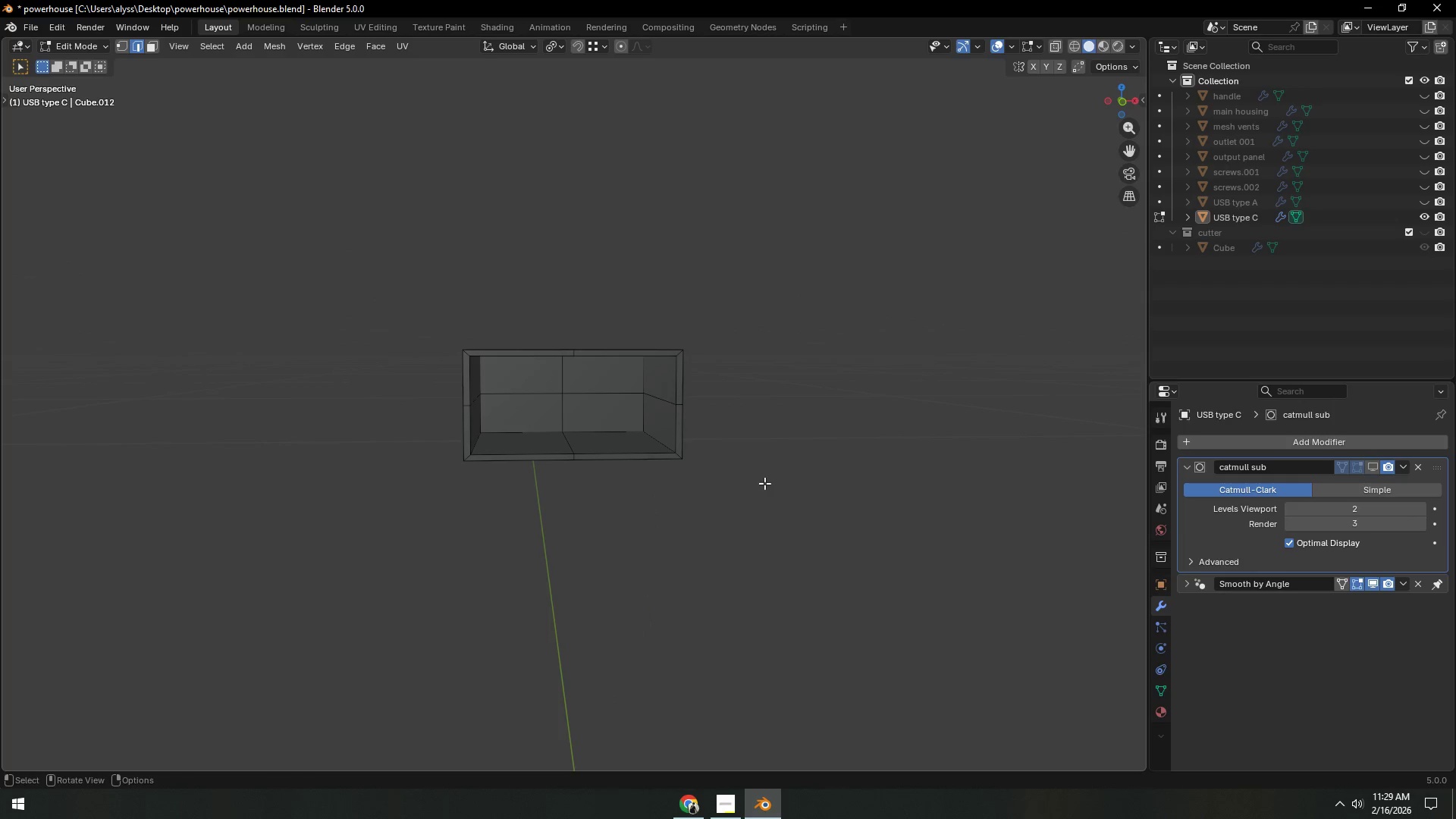 
key(Control+R)
 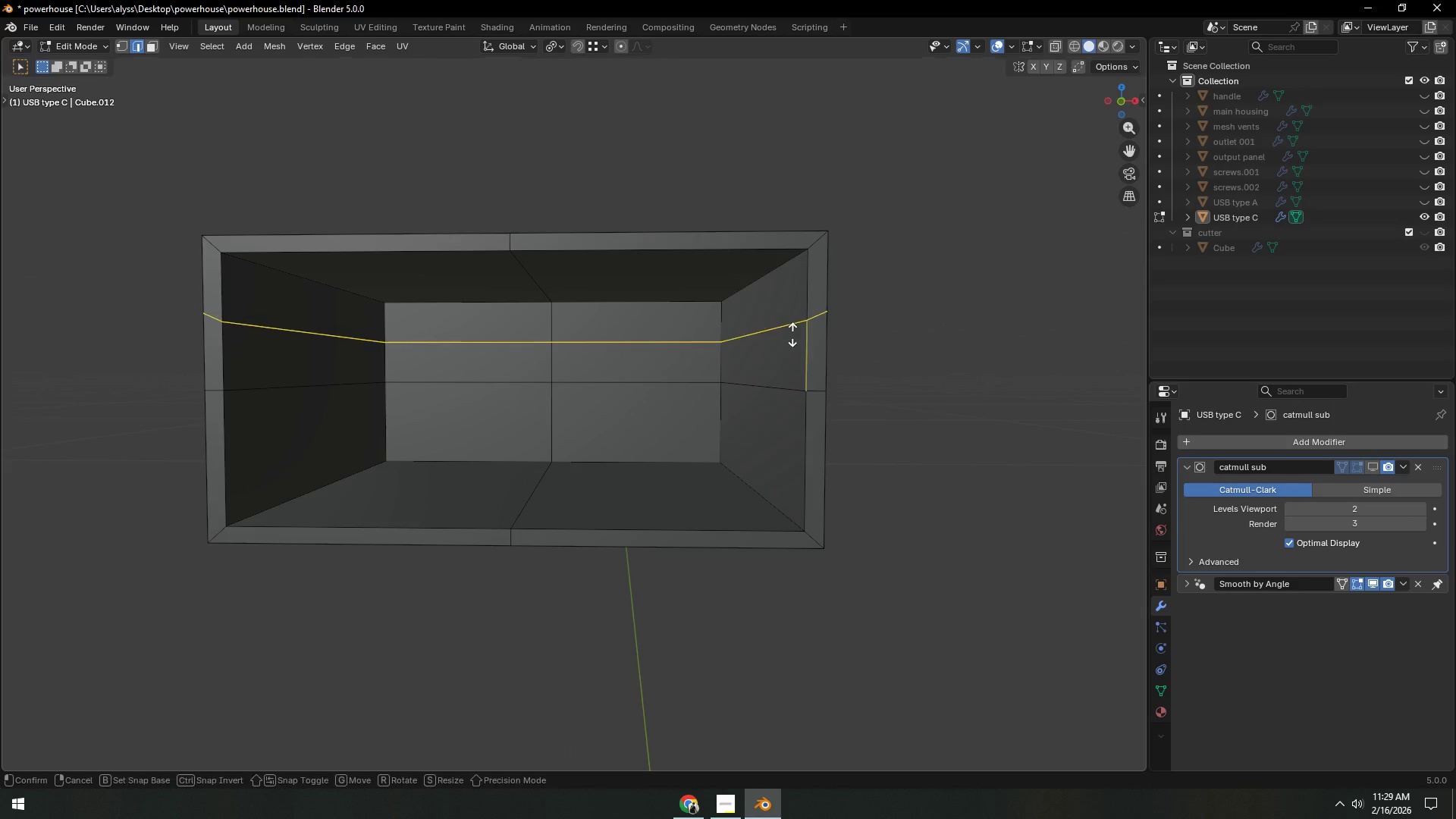 
left_click([792, 334])
 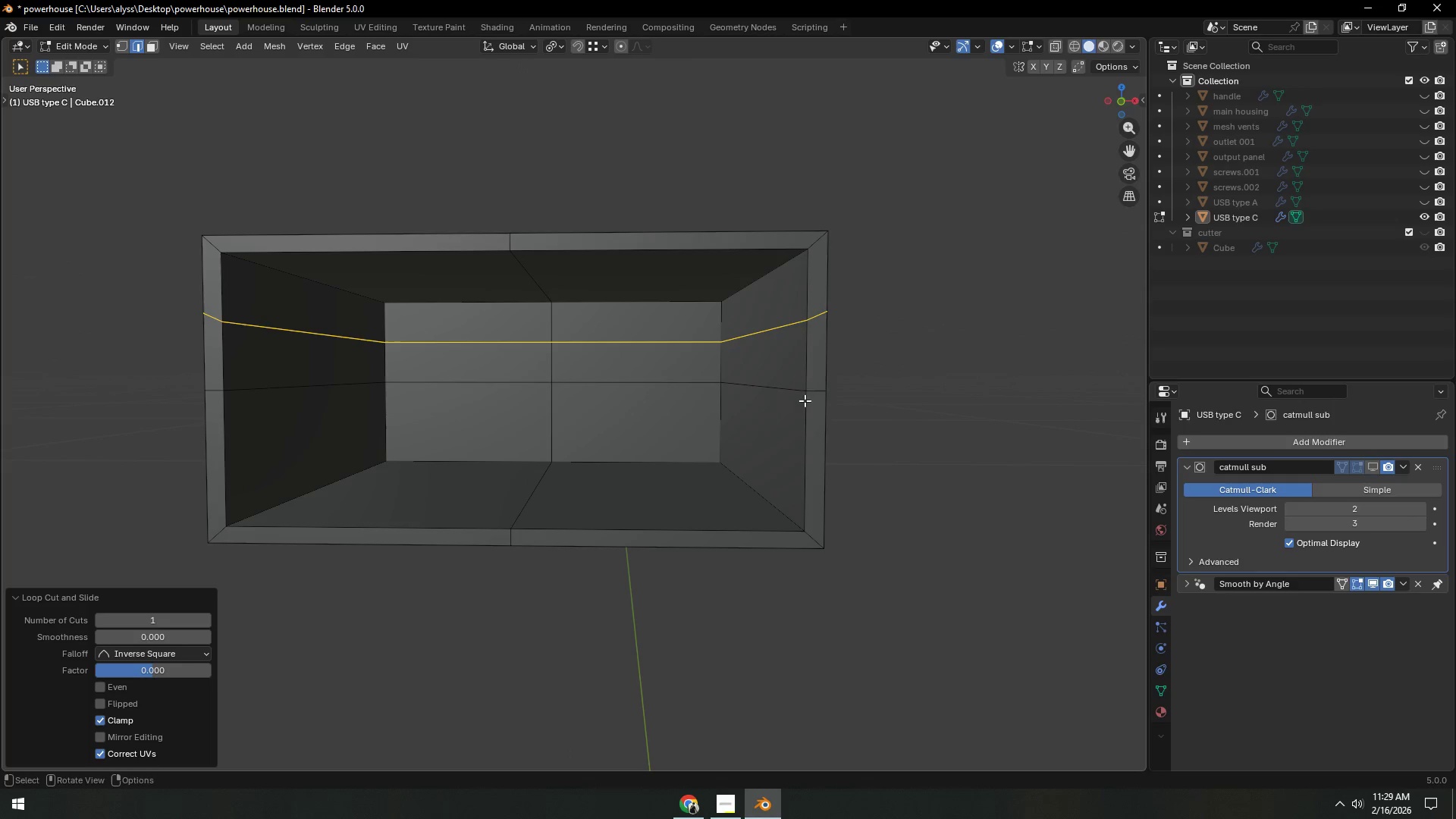 
right_click([792, 334])
 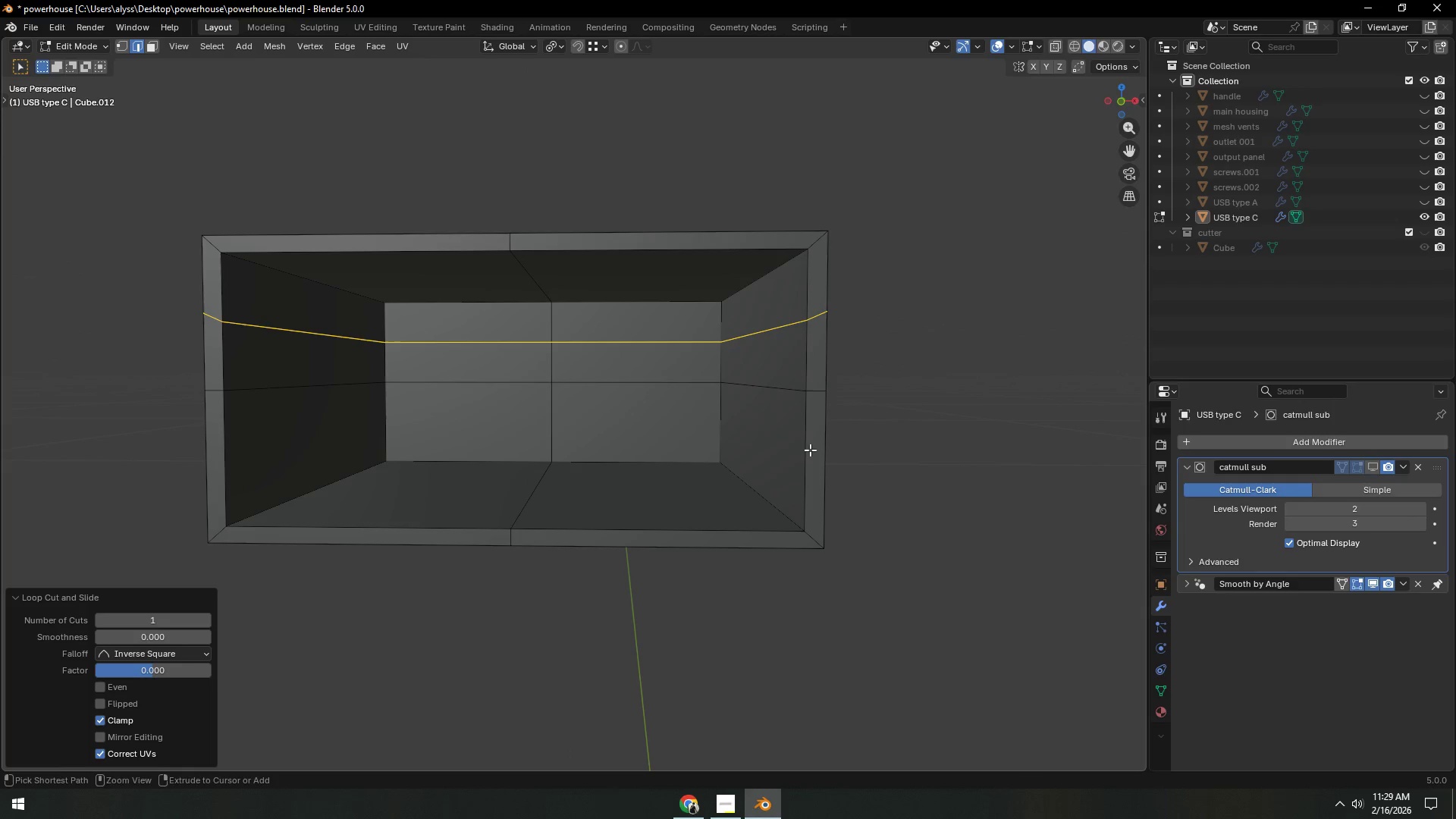 
key(Control+ControlLeft)
 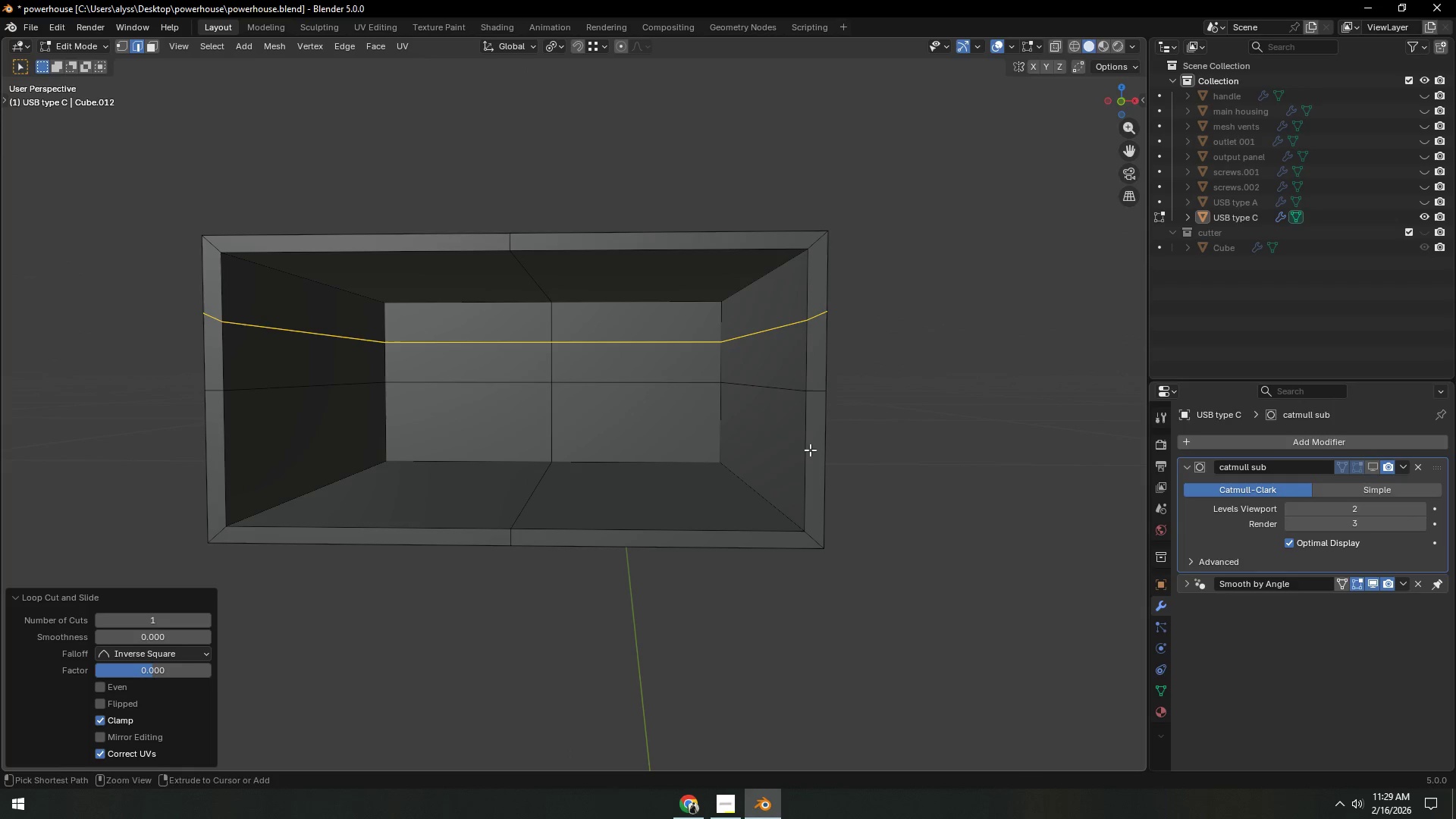 
key(Control+R)
 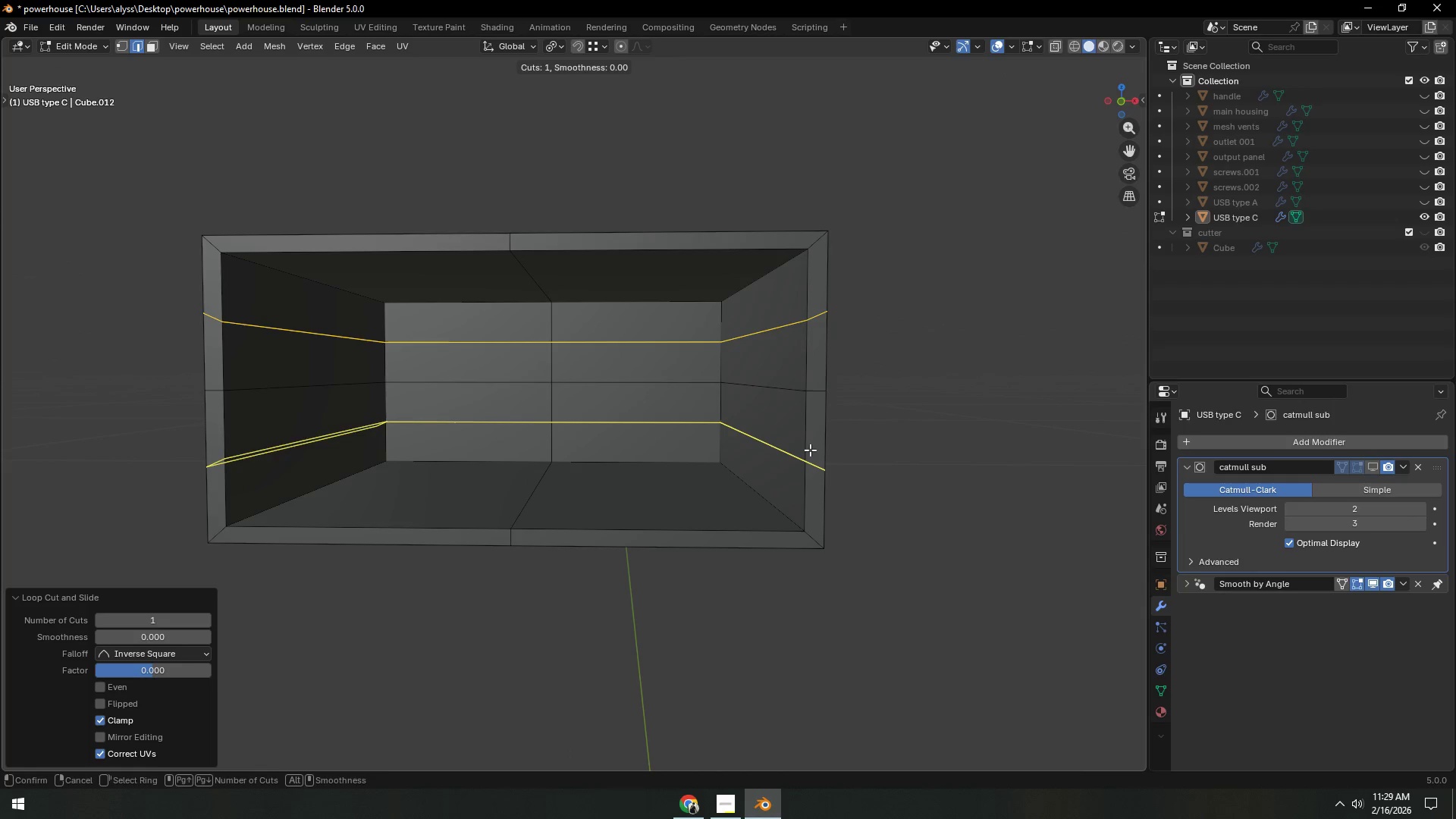 
left_click([810, 450])
 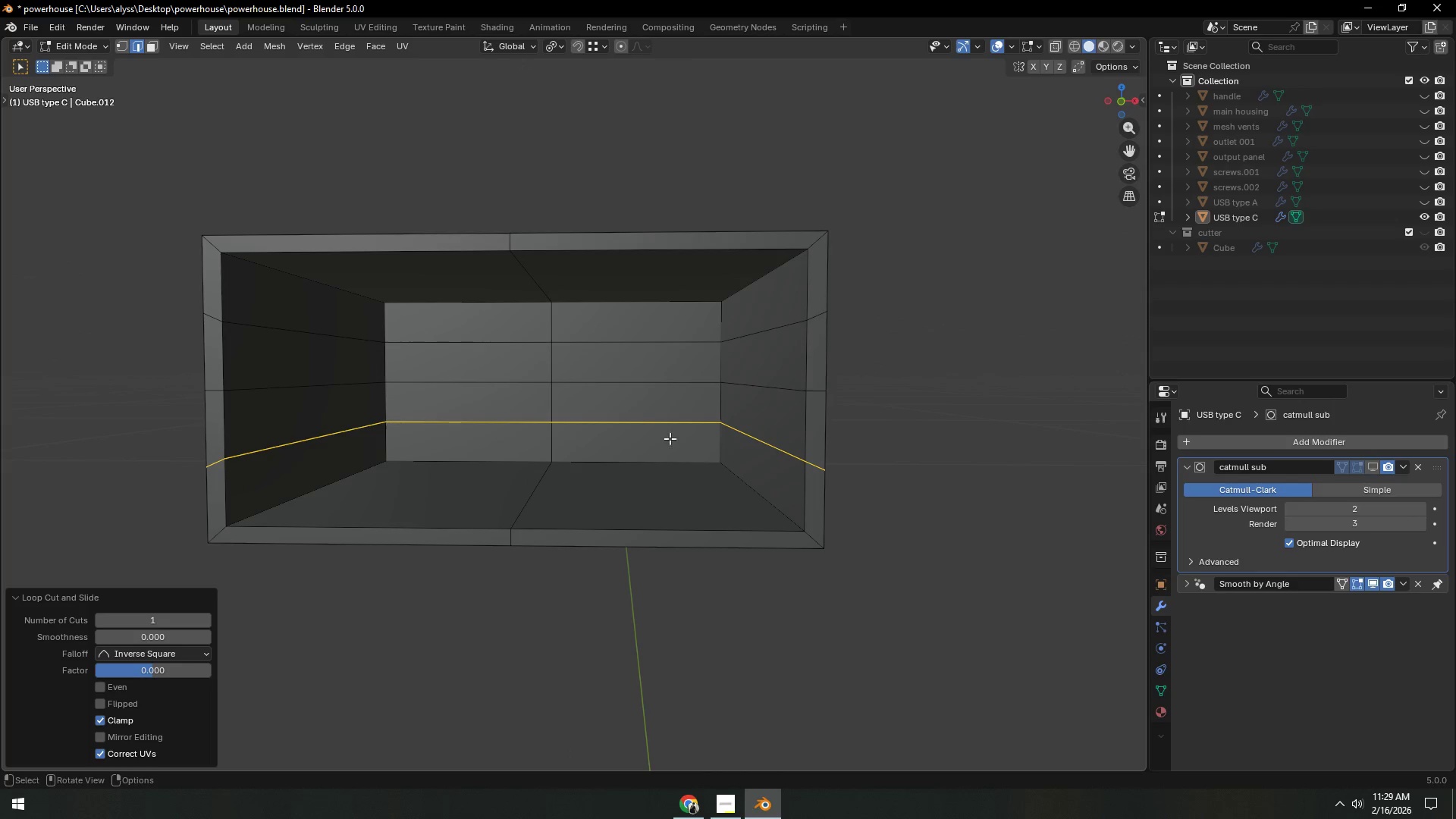 
right_click([810, 450])
 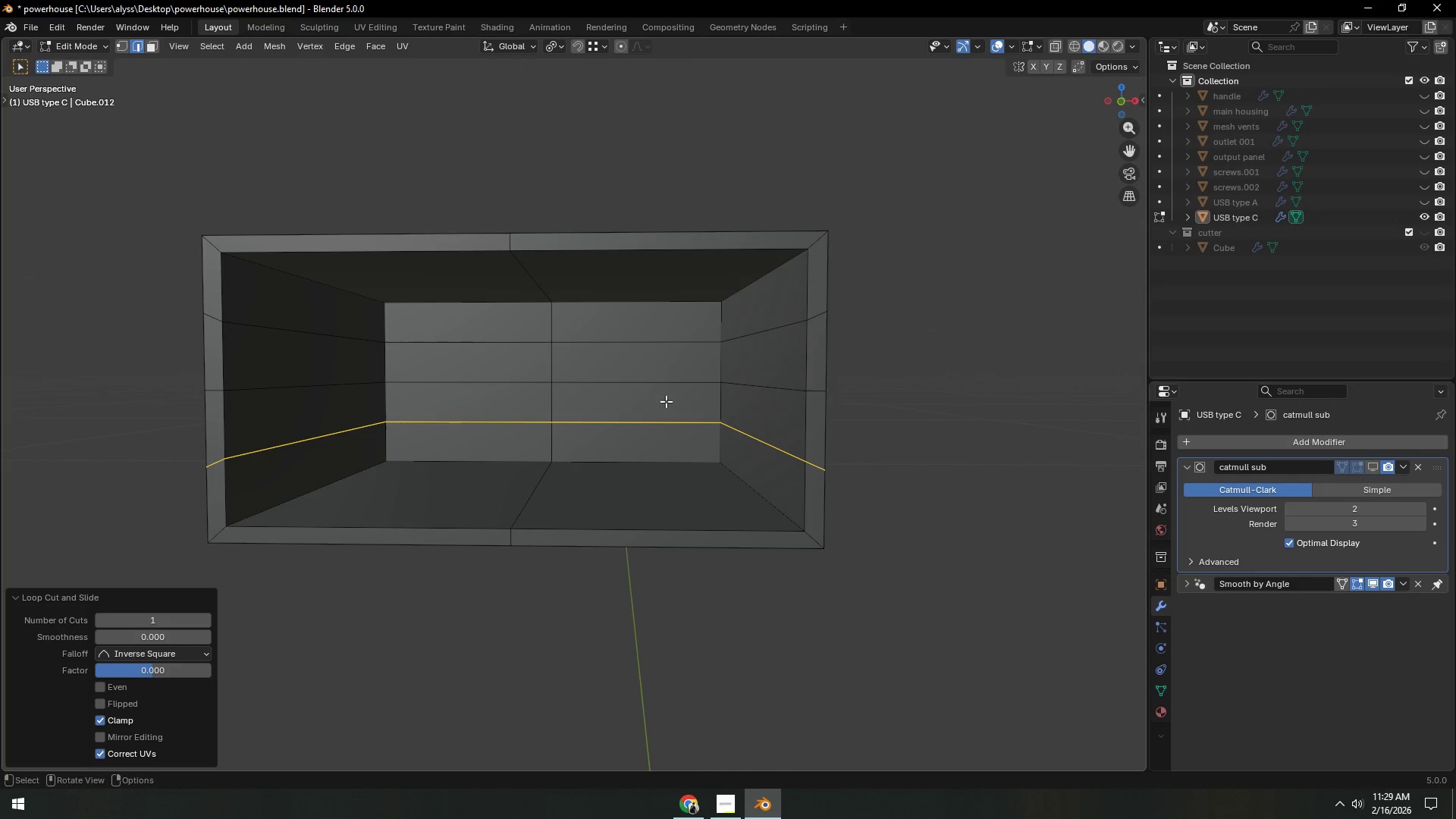 
key(Control+ControlLeft)
 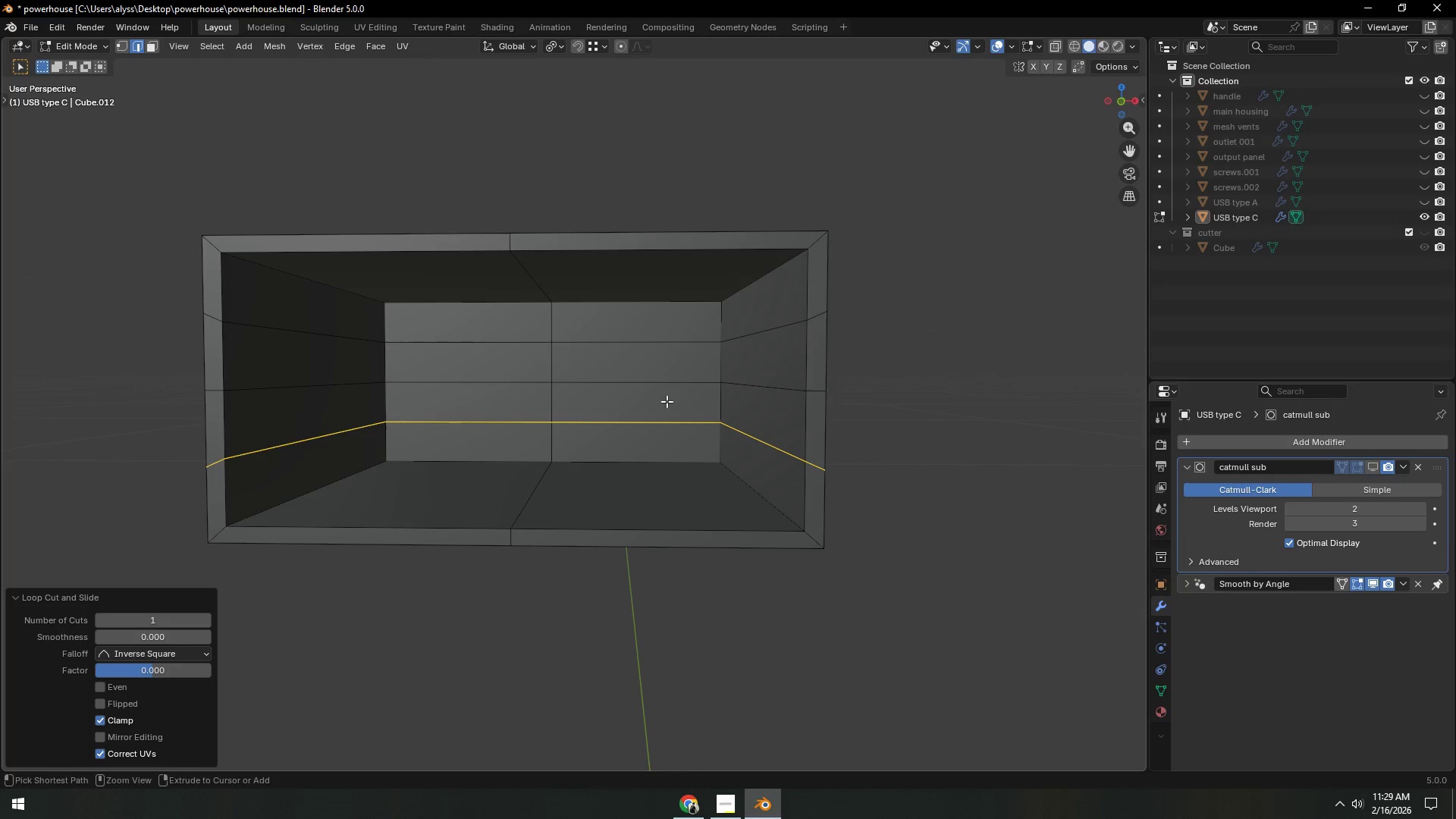 
key(Control+R)
 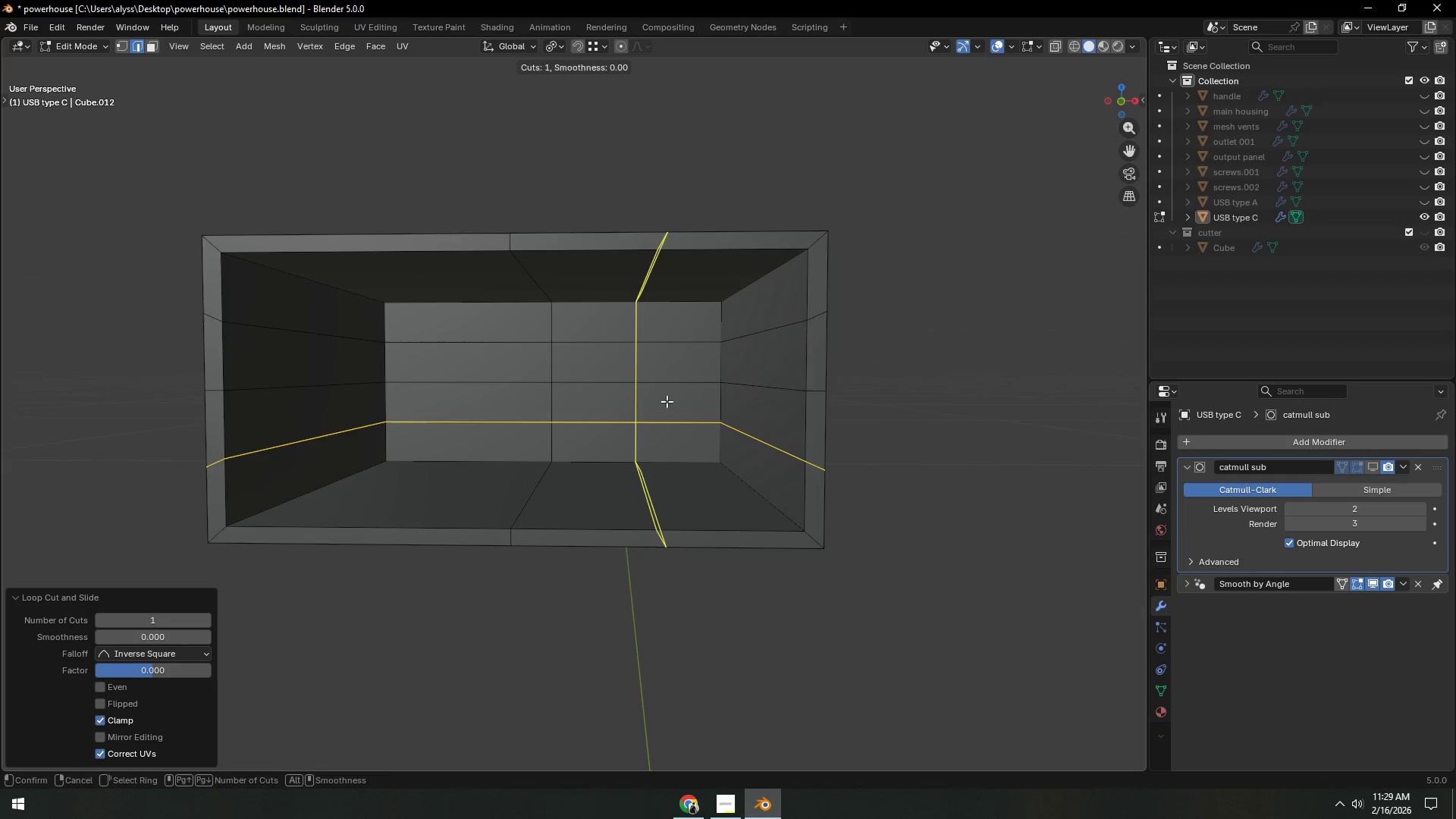 
left_click([667, 401])
 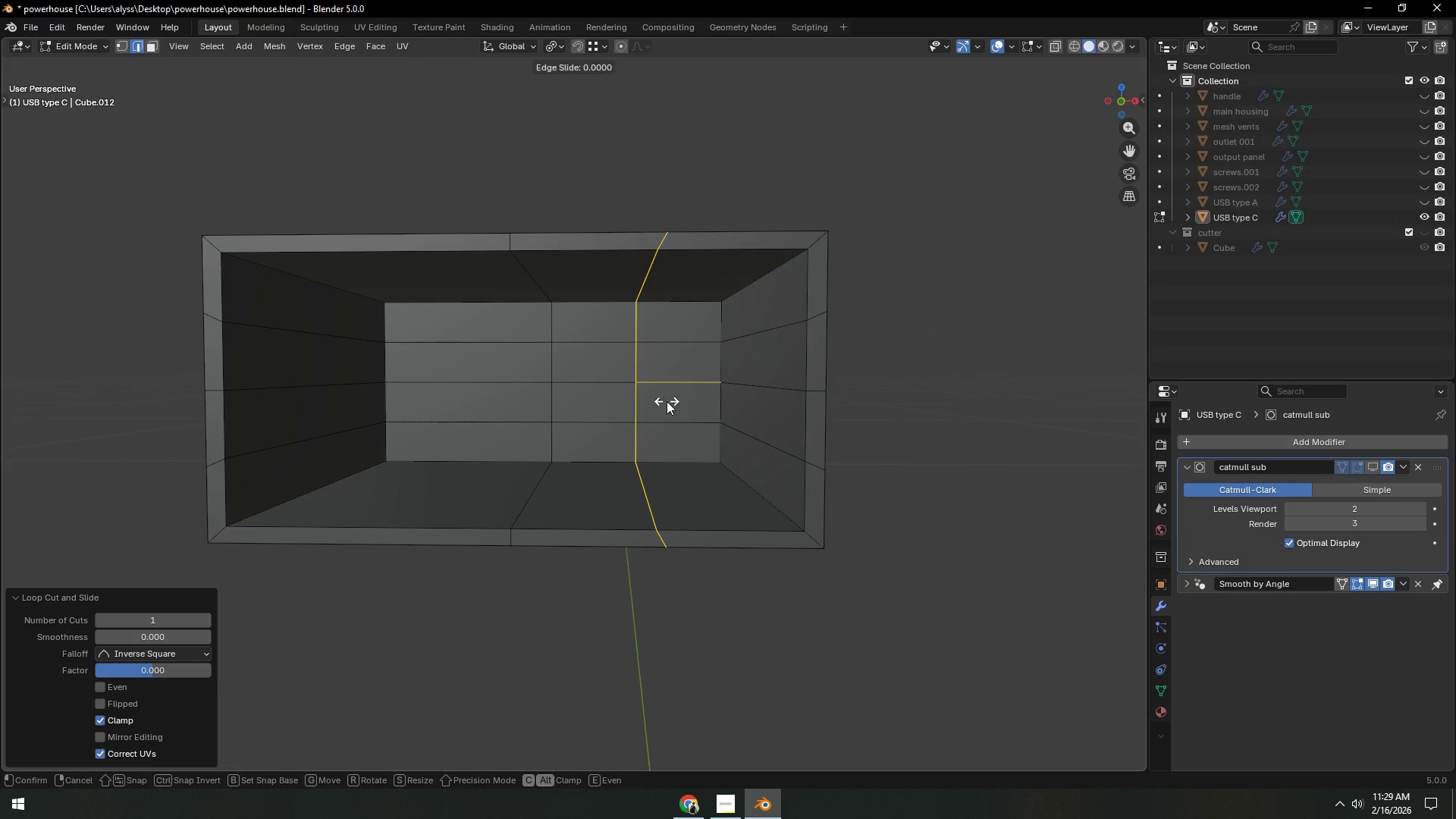 
right_click([667, 401])
 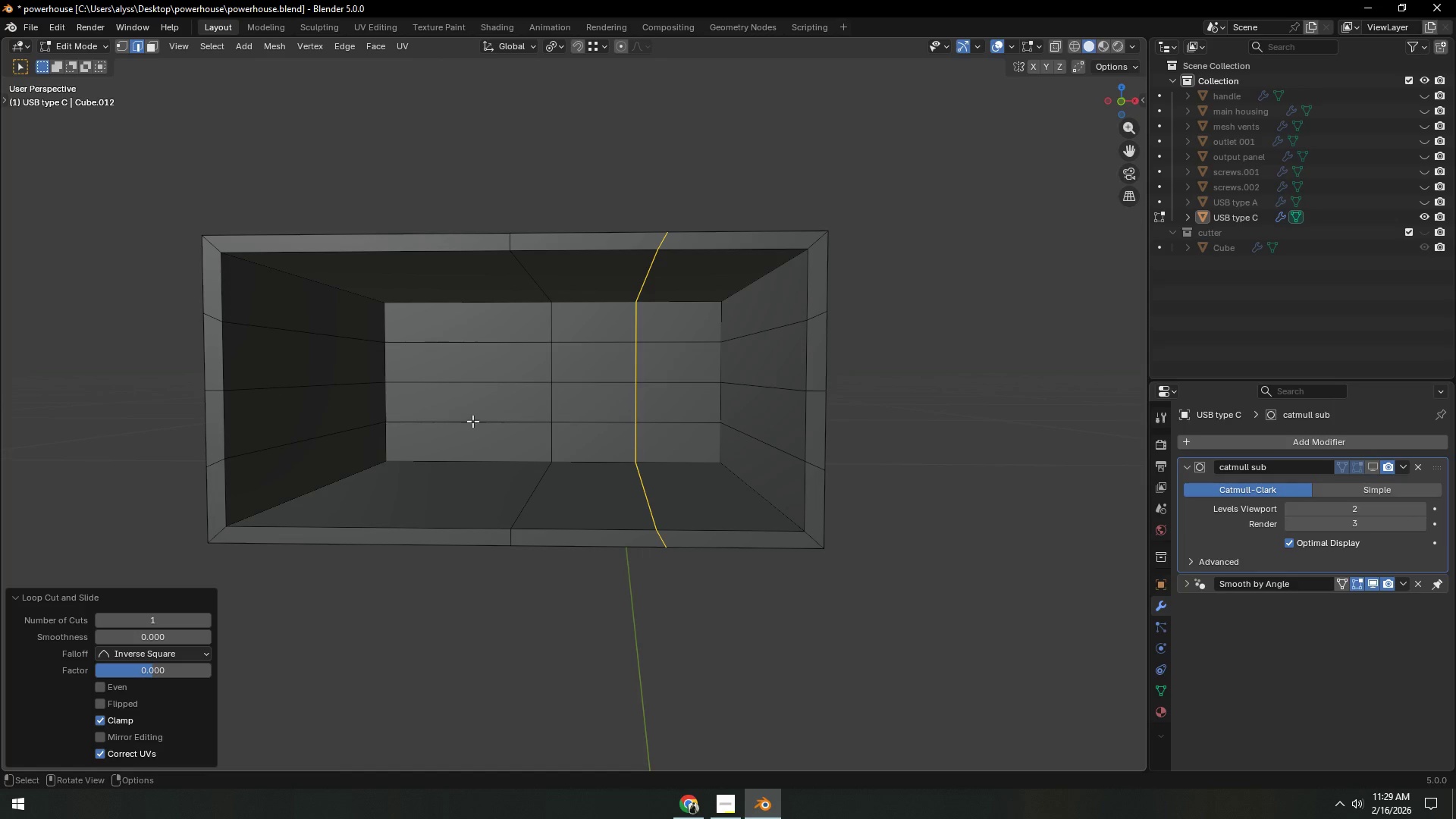 
key(Control+ControlLeft)
 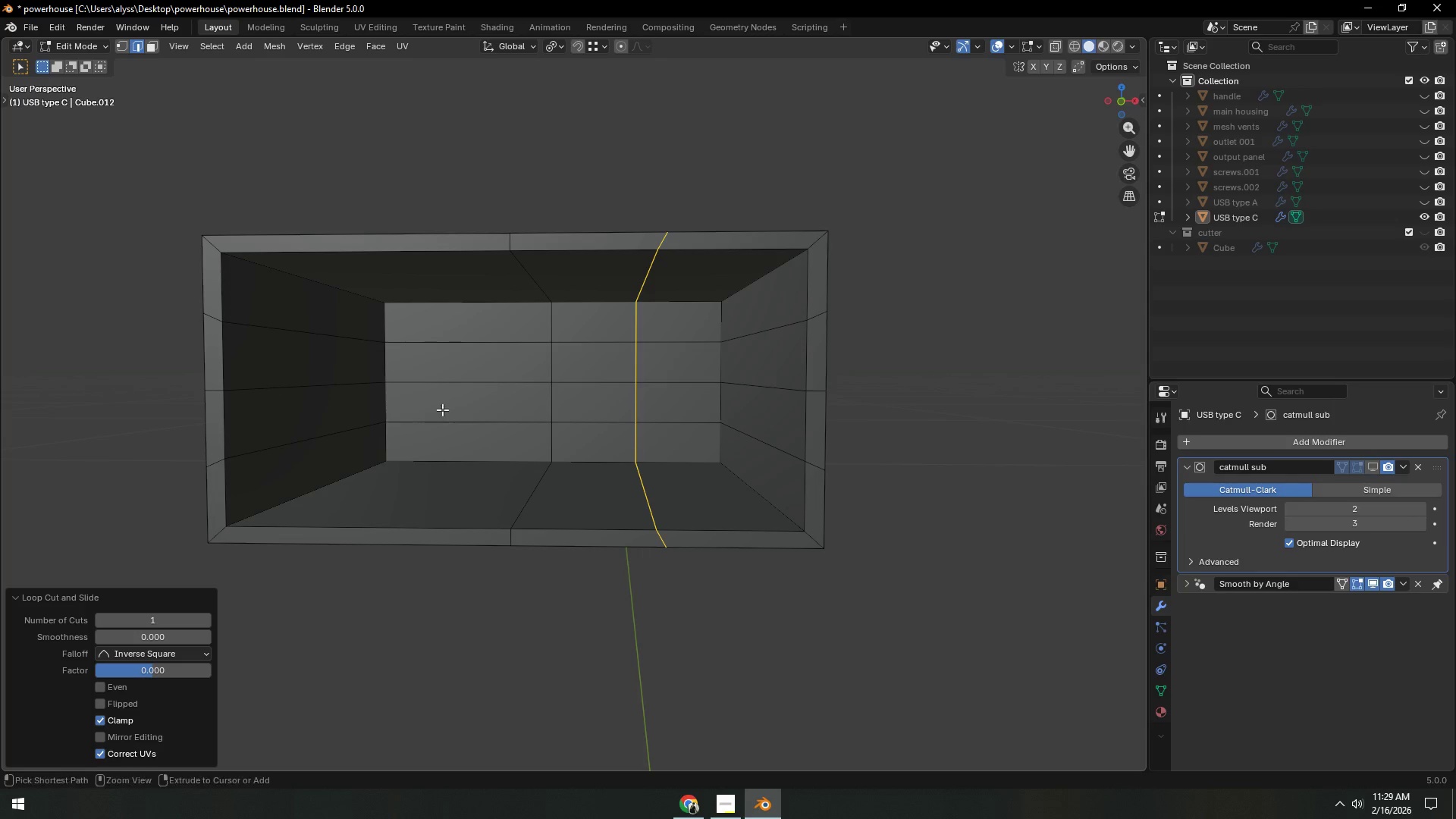 
key(Control+R)
 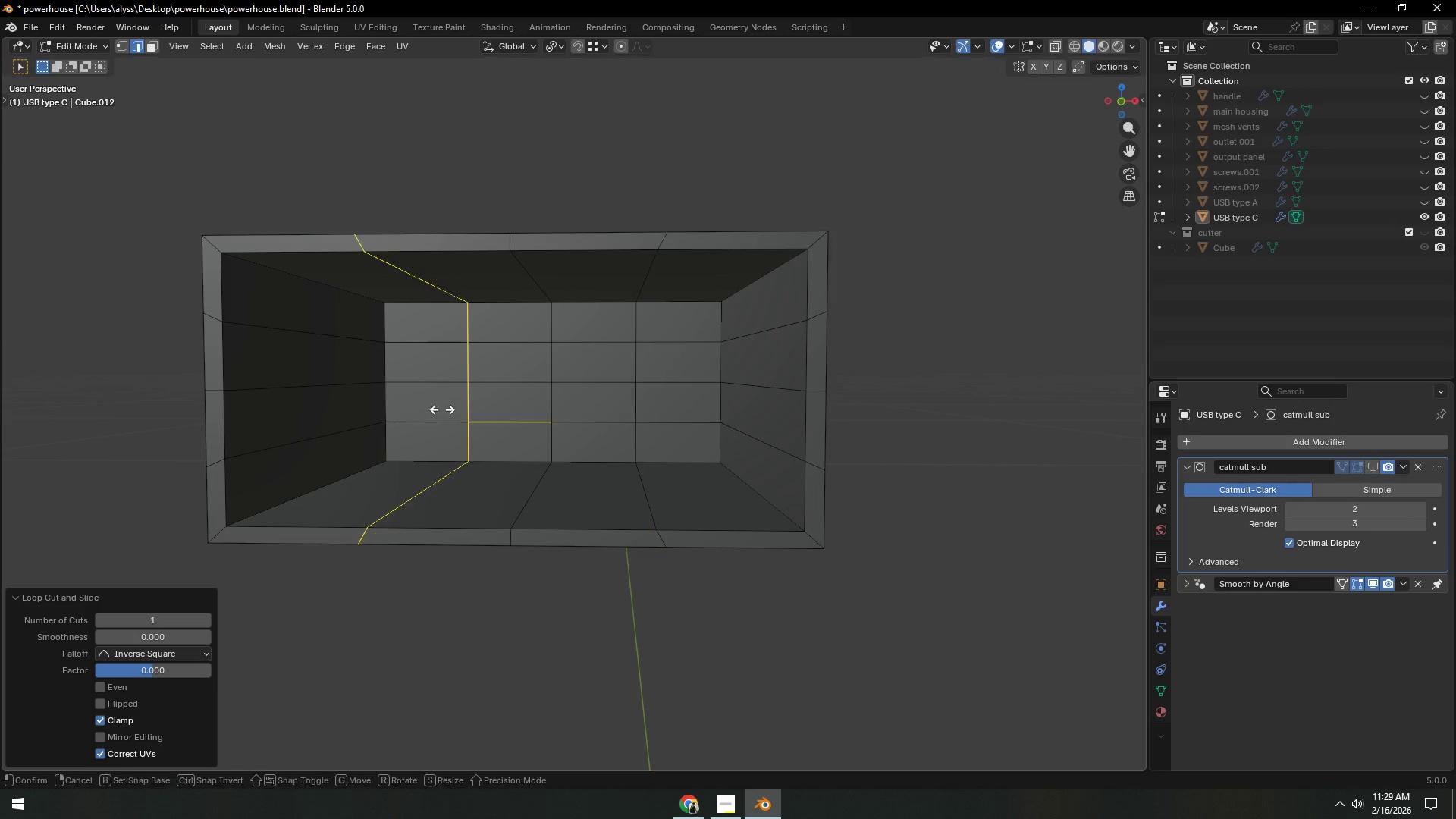 
scroll: coordinate [635, 411], scroll_direction: down, amount: 1.0
 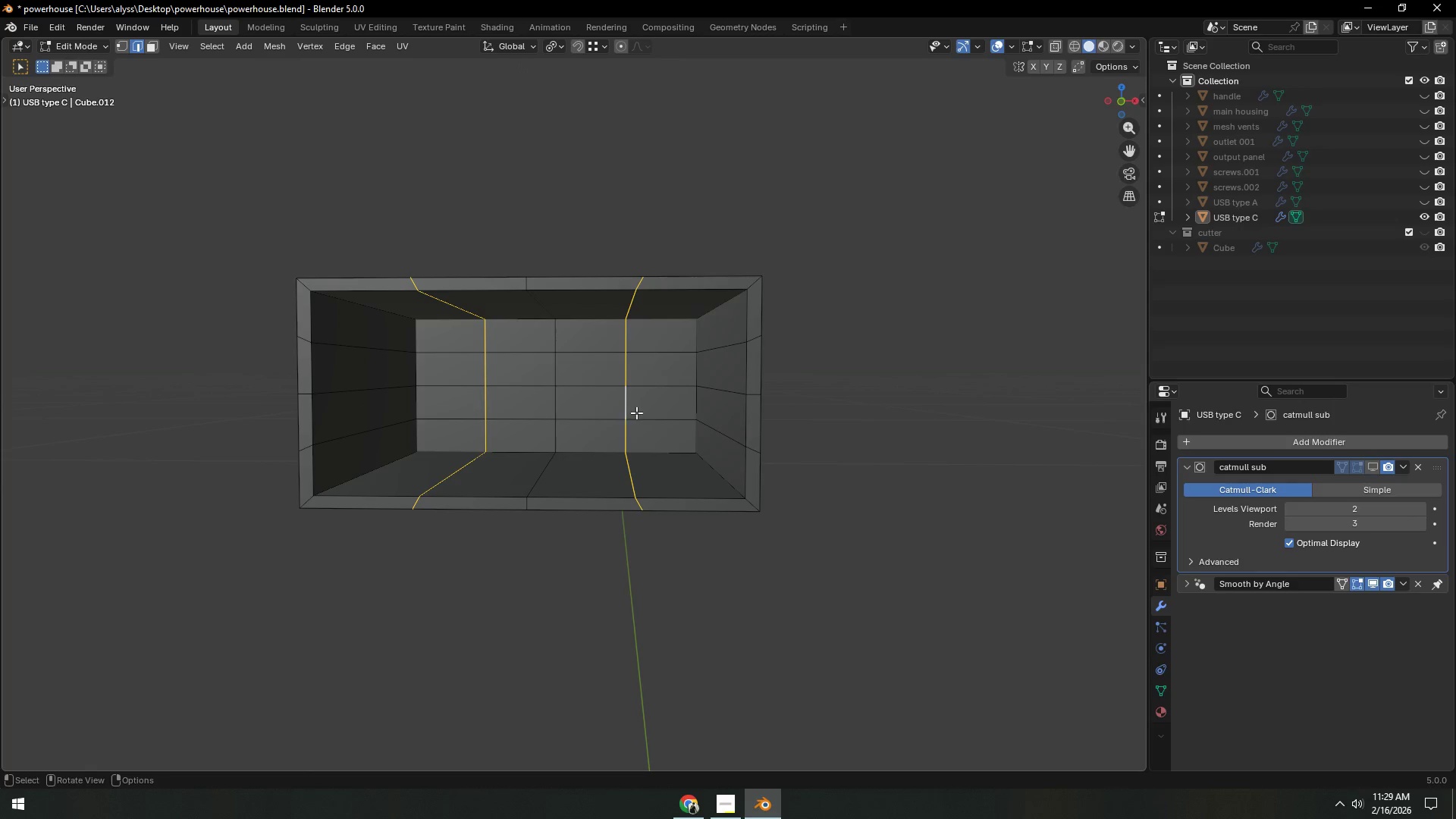 
left_click([442, 410])
 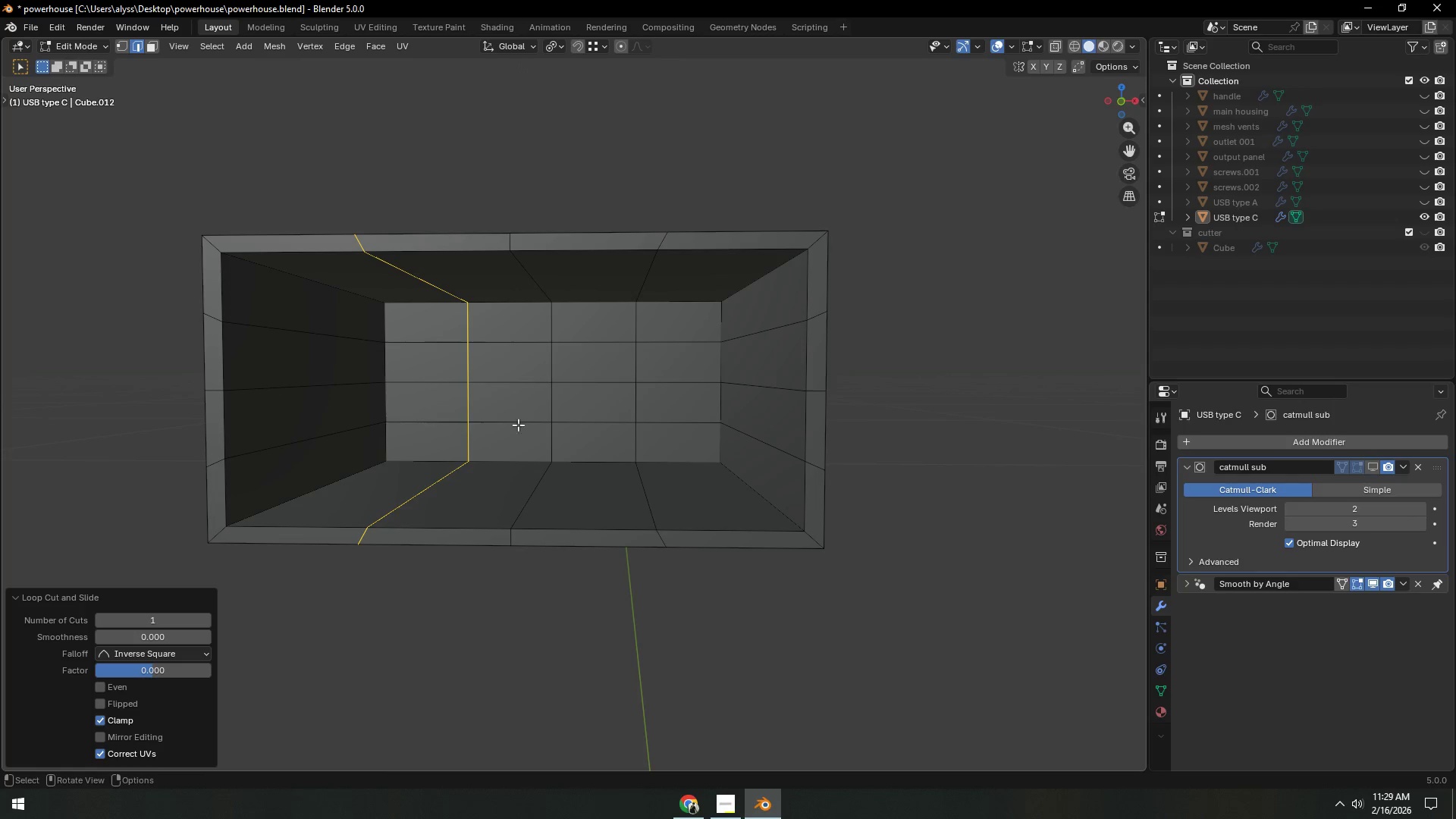 
right_click([442, 410])
 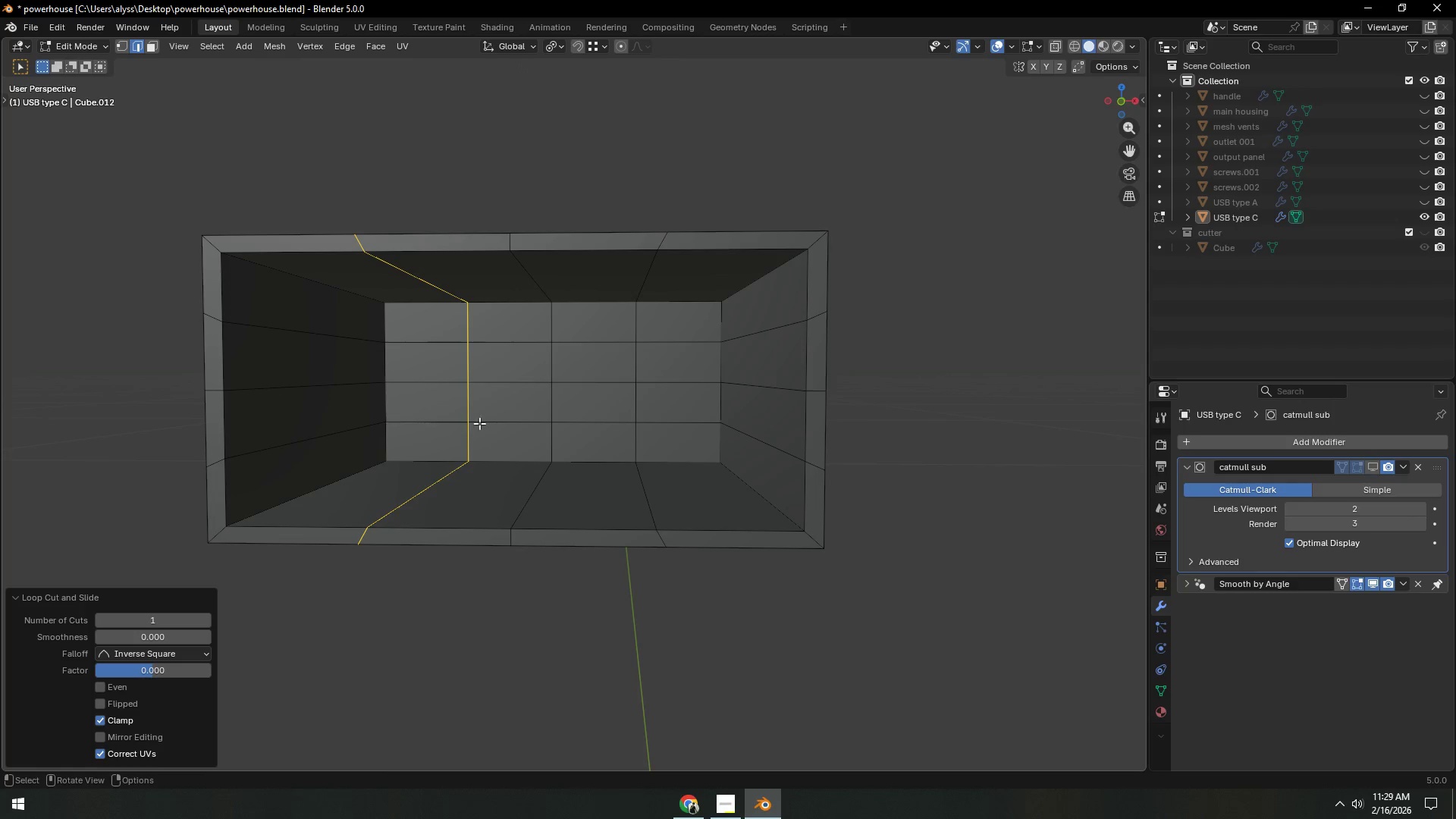 
hold_key(key=ShiftLeft, duration=0.53)
hold_key(key=AltLeft, duration=0.38)
left_click([632, 405])
 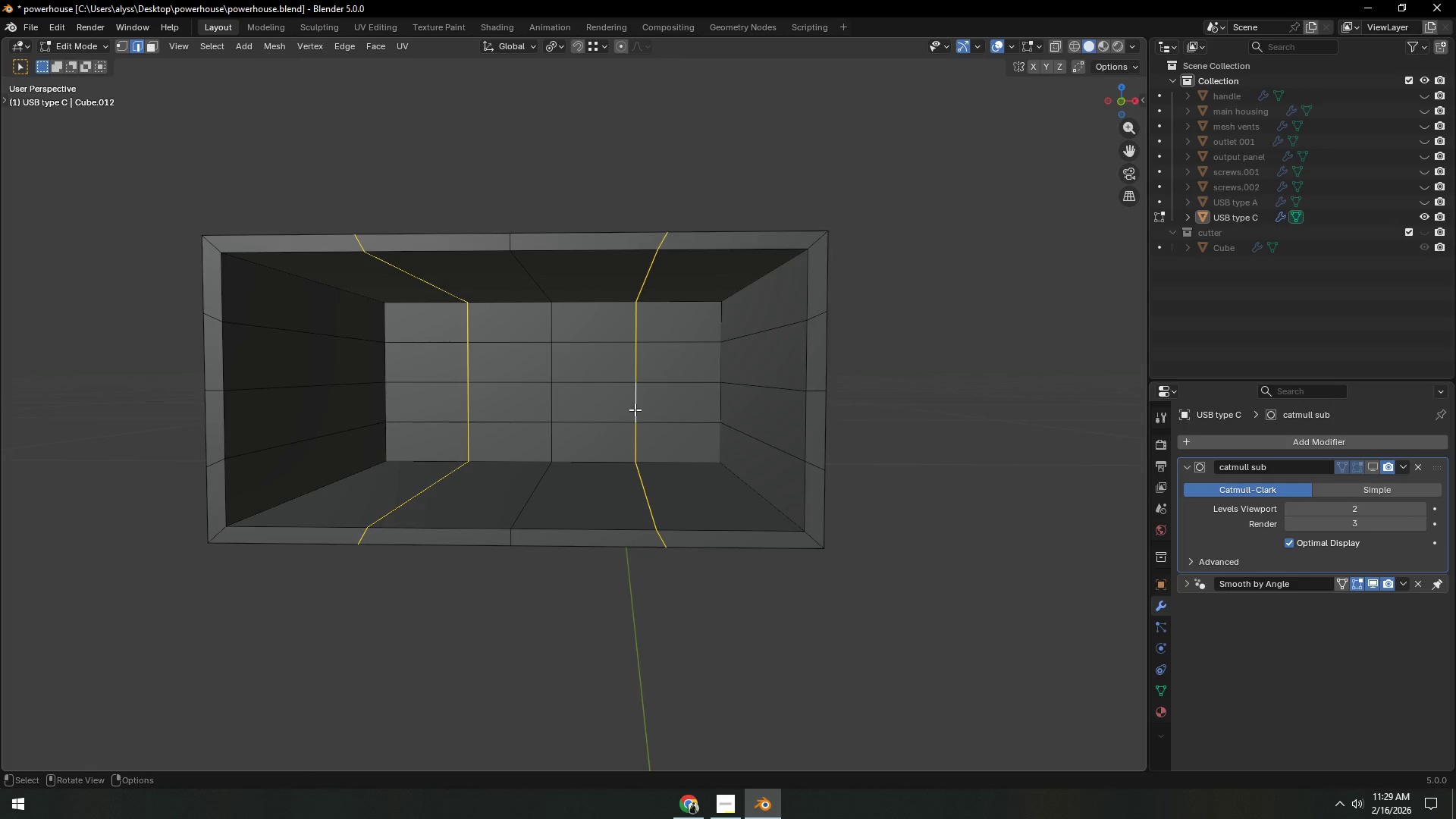 
scroll: coordinate [645, 422], scroll_direction: up, amount: 2.0
 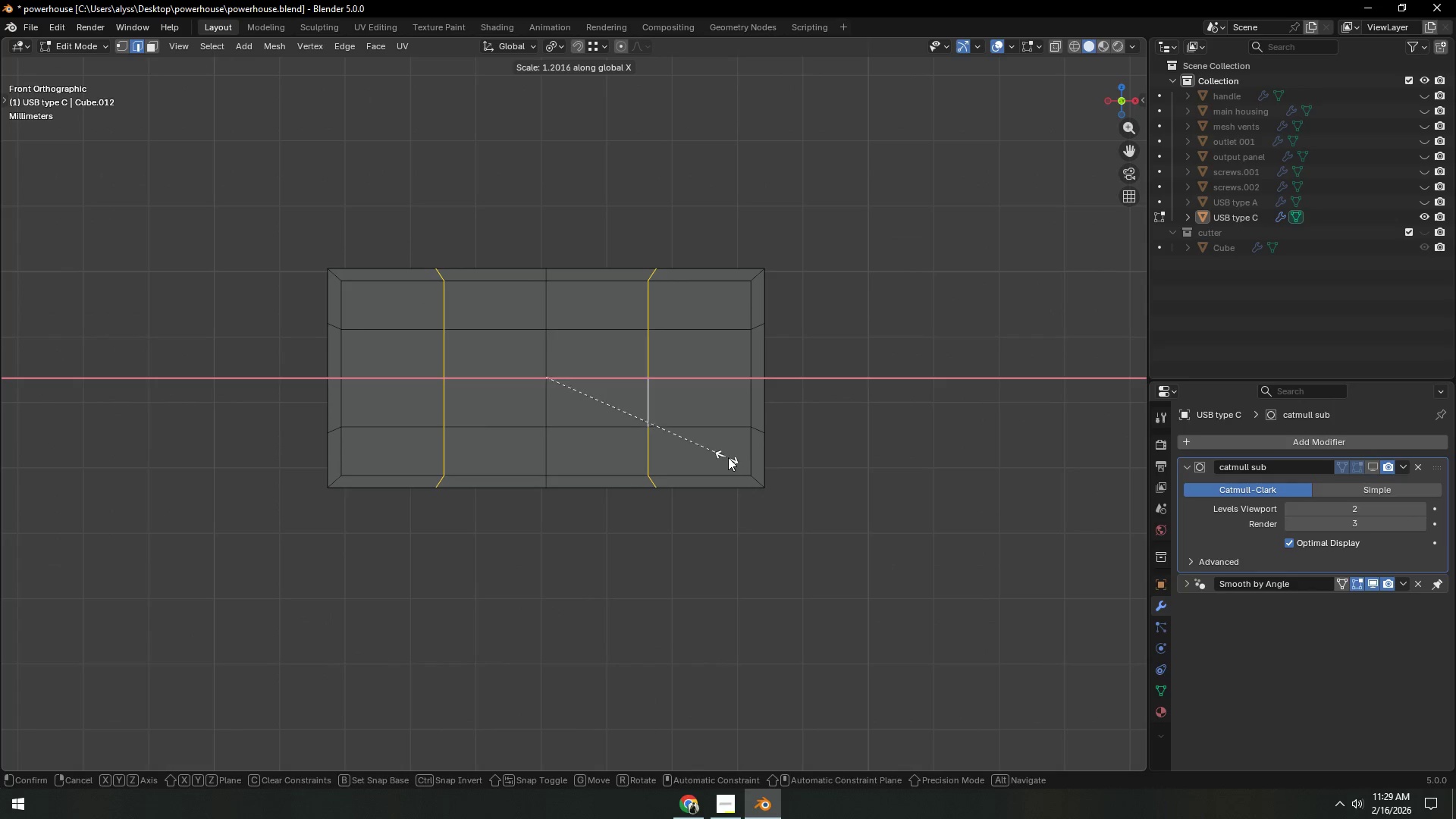 
type(`sx)
 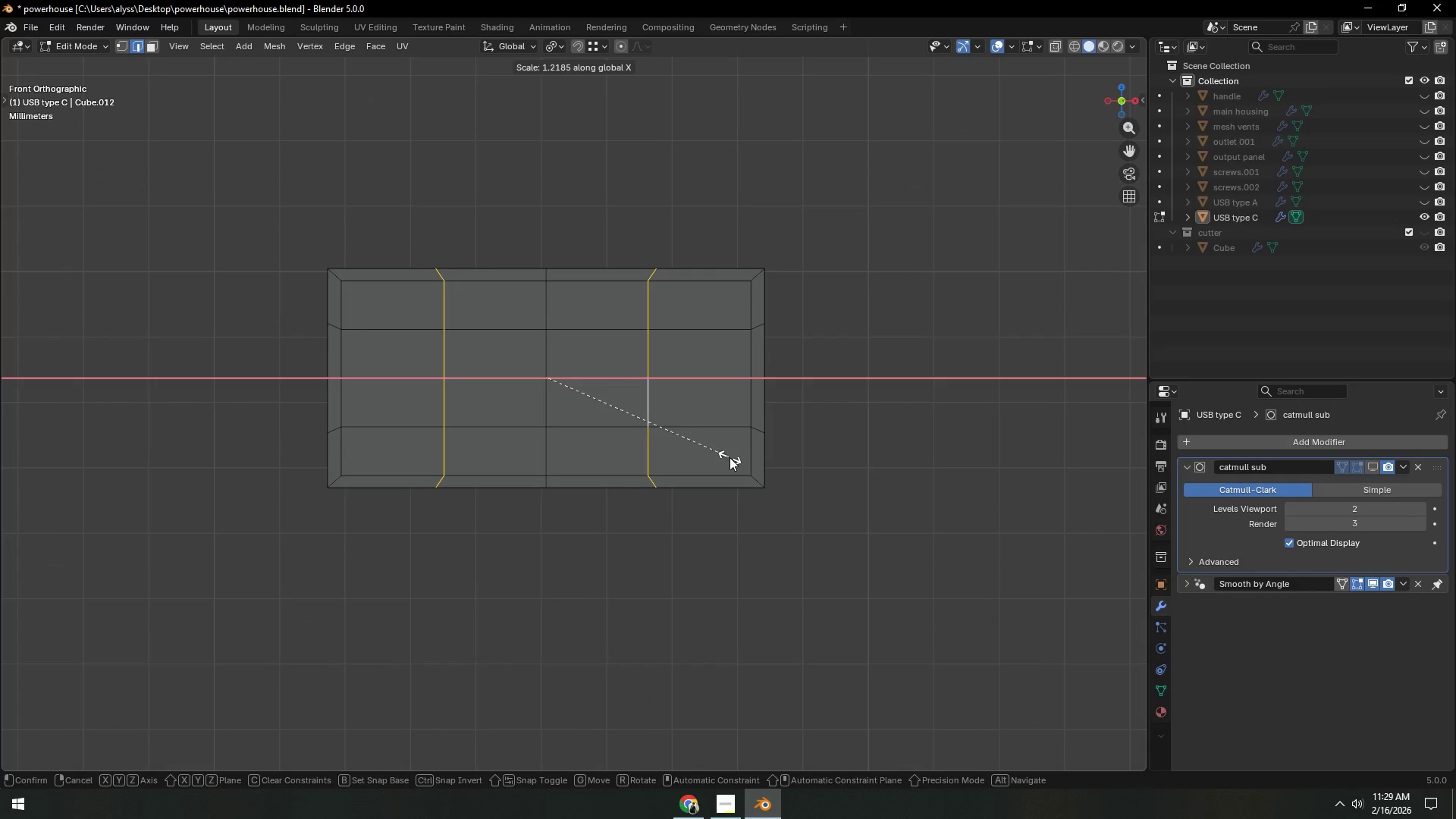 
right_click([730, 457])
 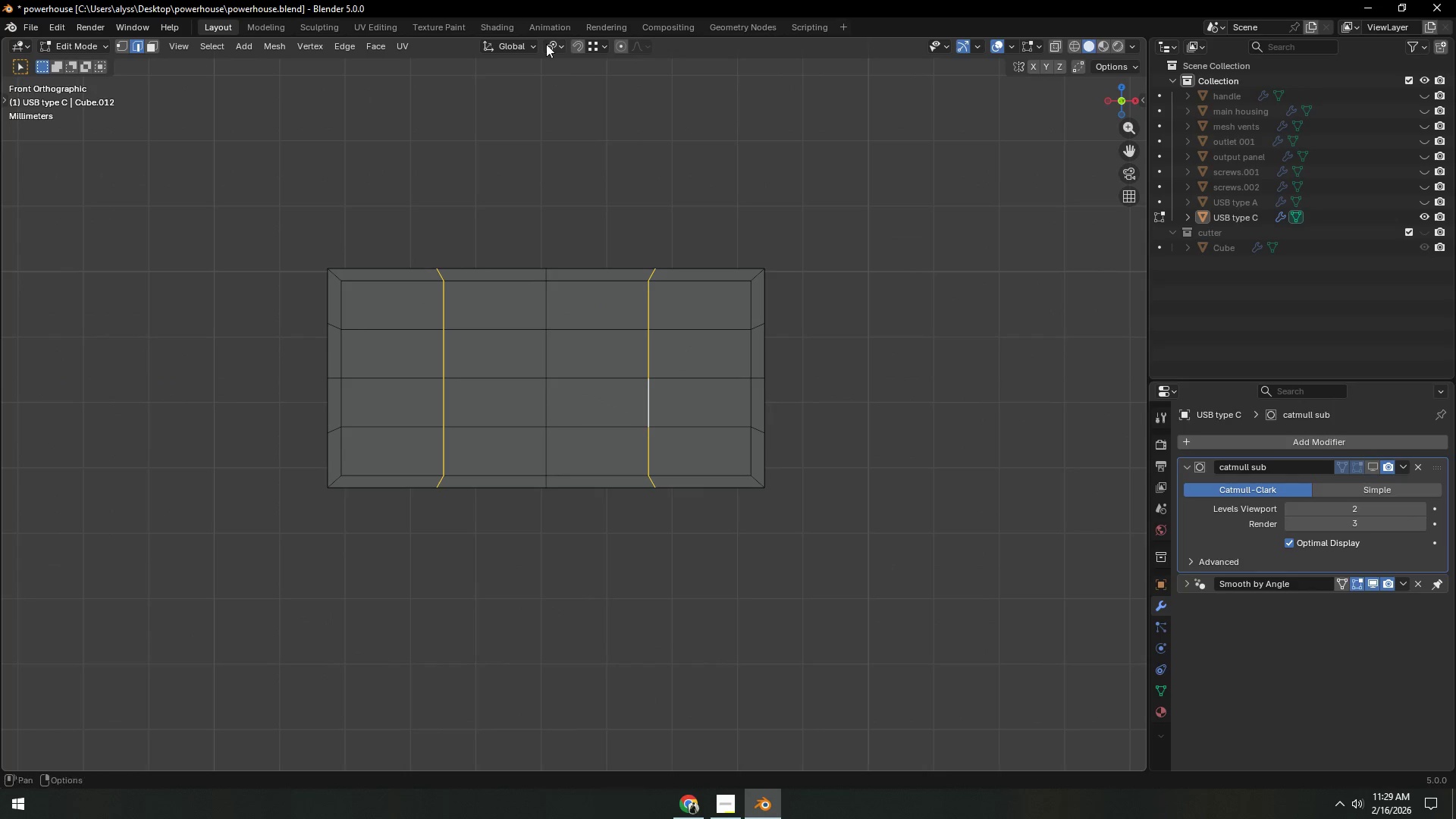 
left_click([548, 44])
 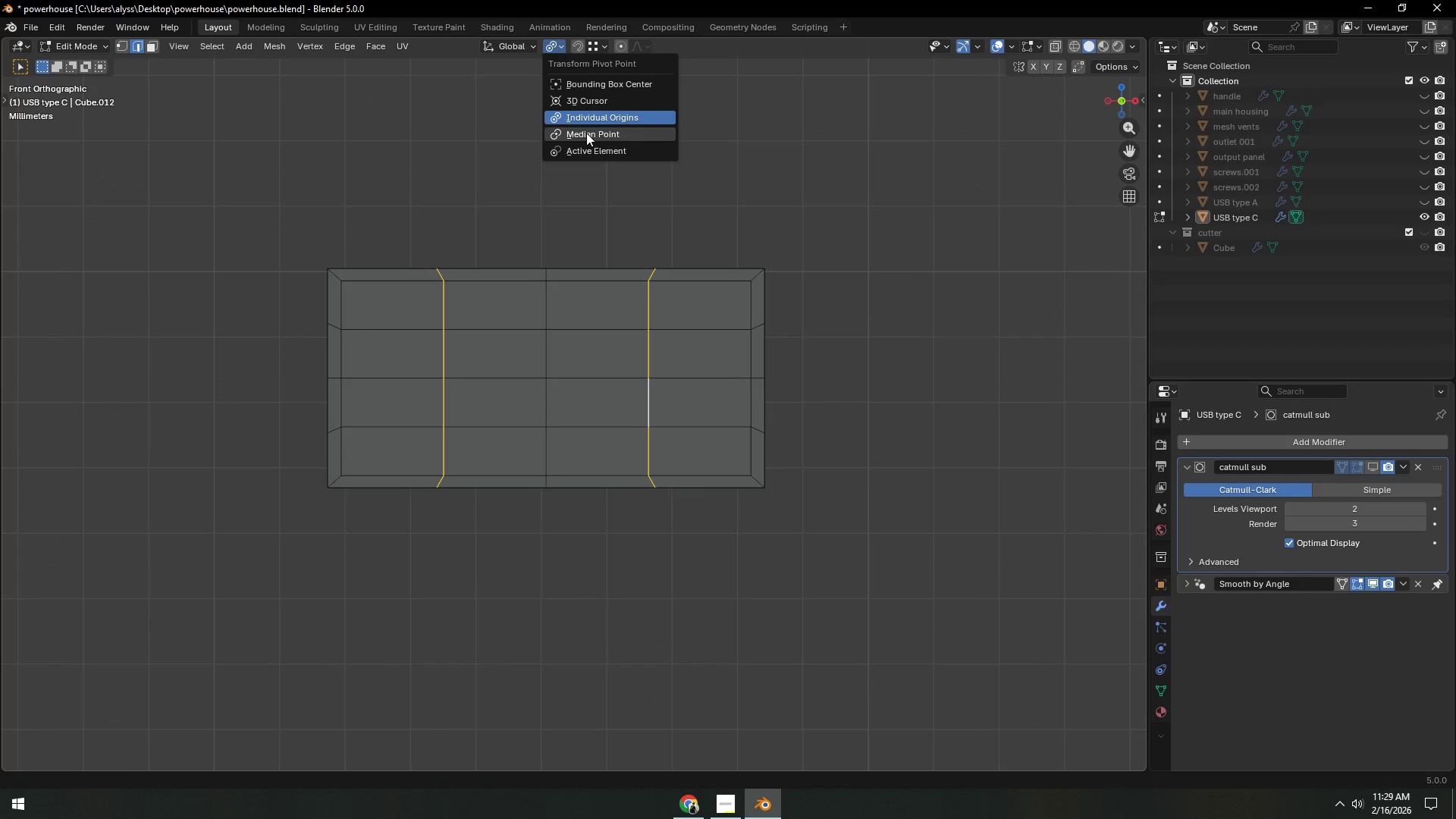 
left_click([586, 133])
 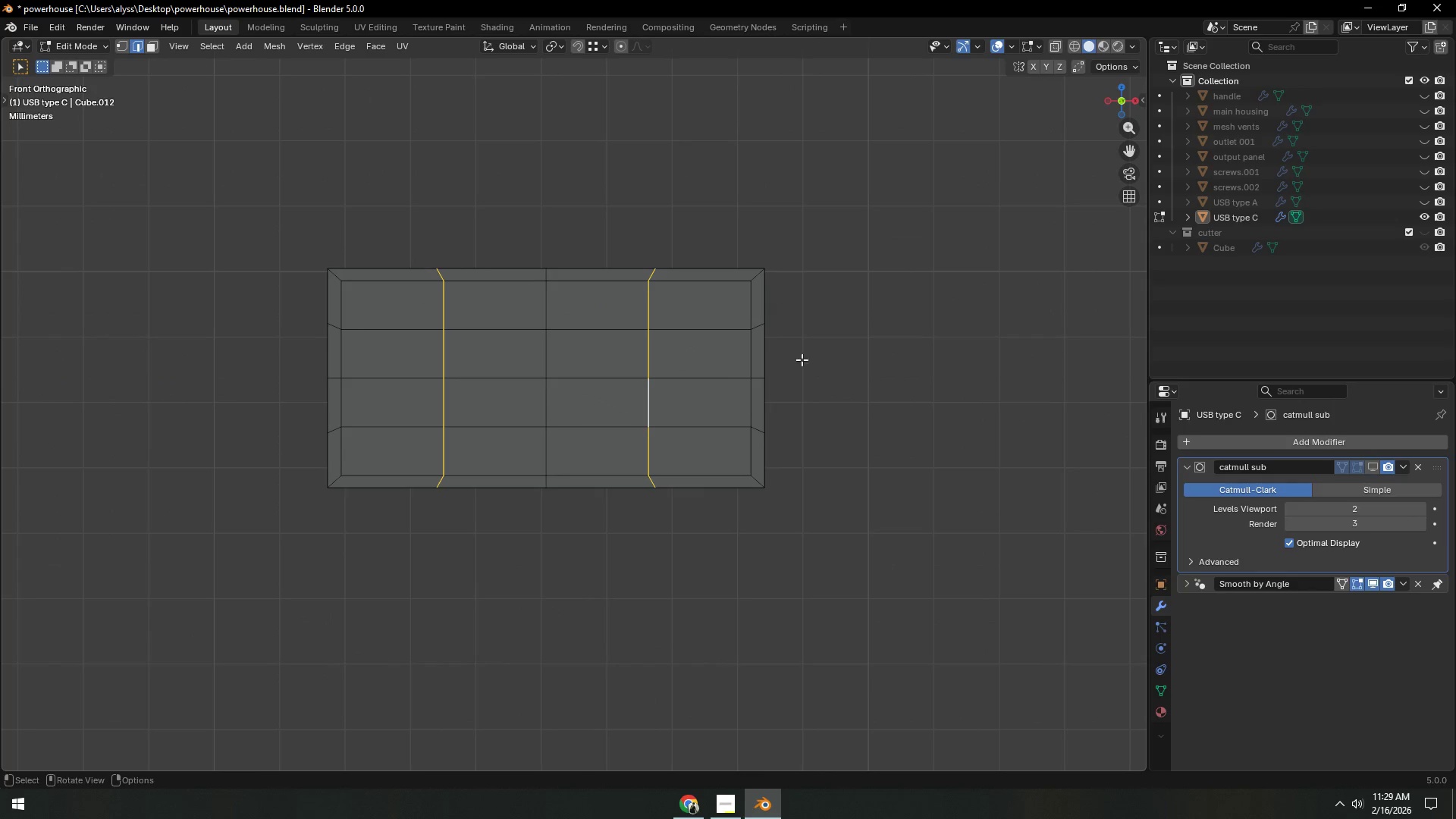 
type(sx)
 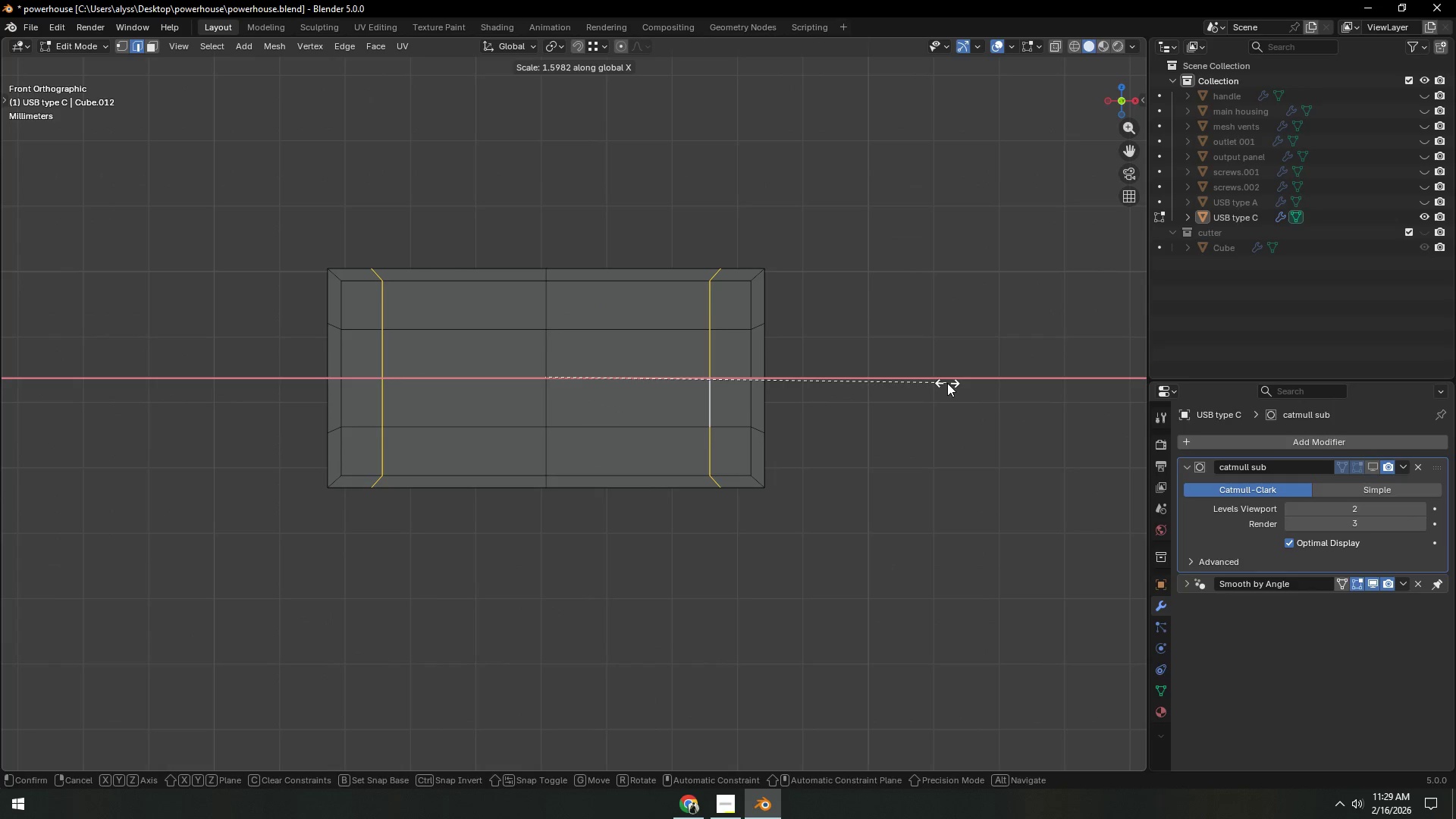 
left_click([947, 383])
 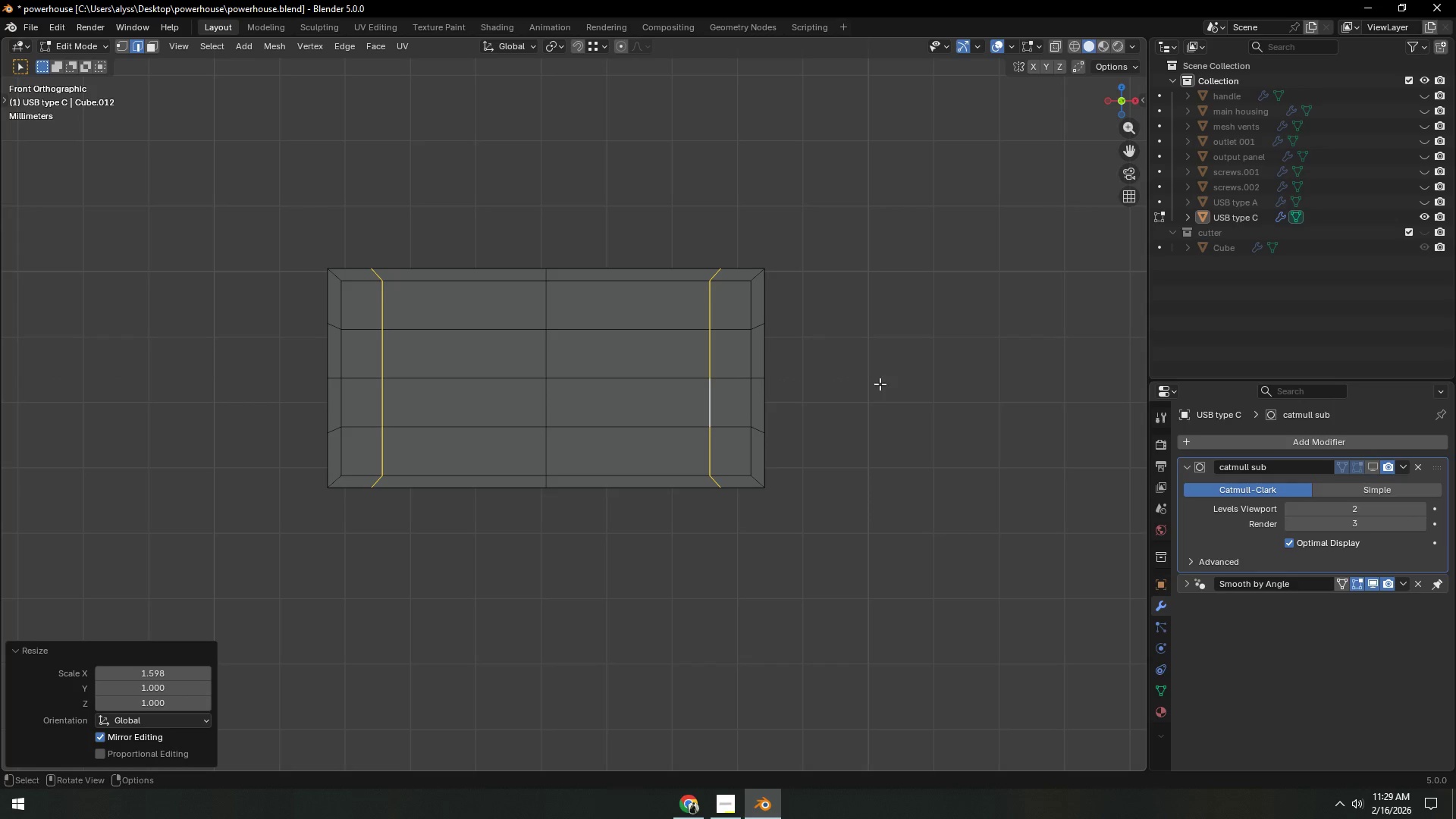 
left_click([887, 382])
 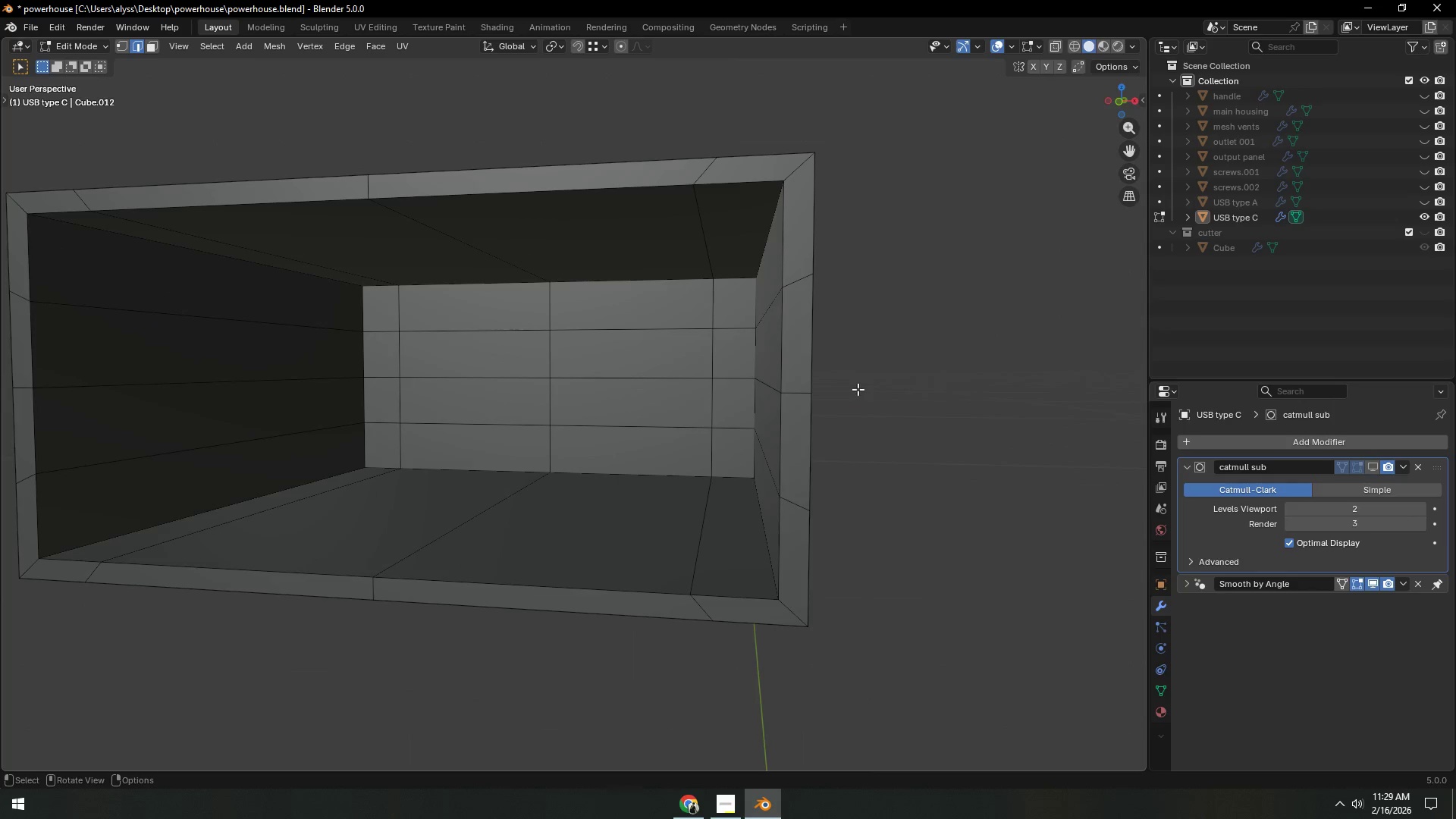 
key(3)
 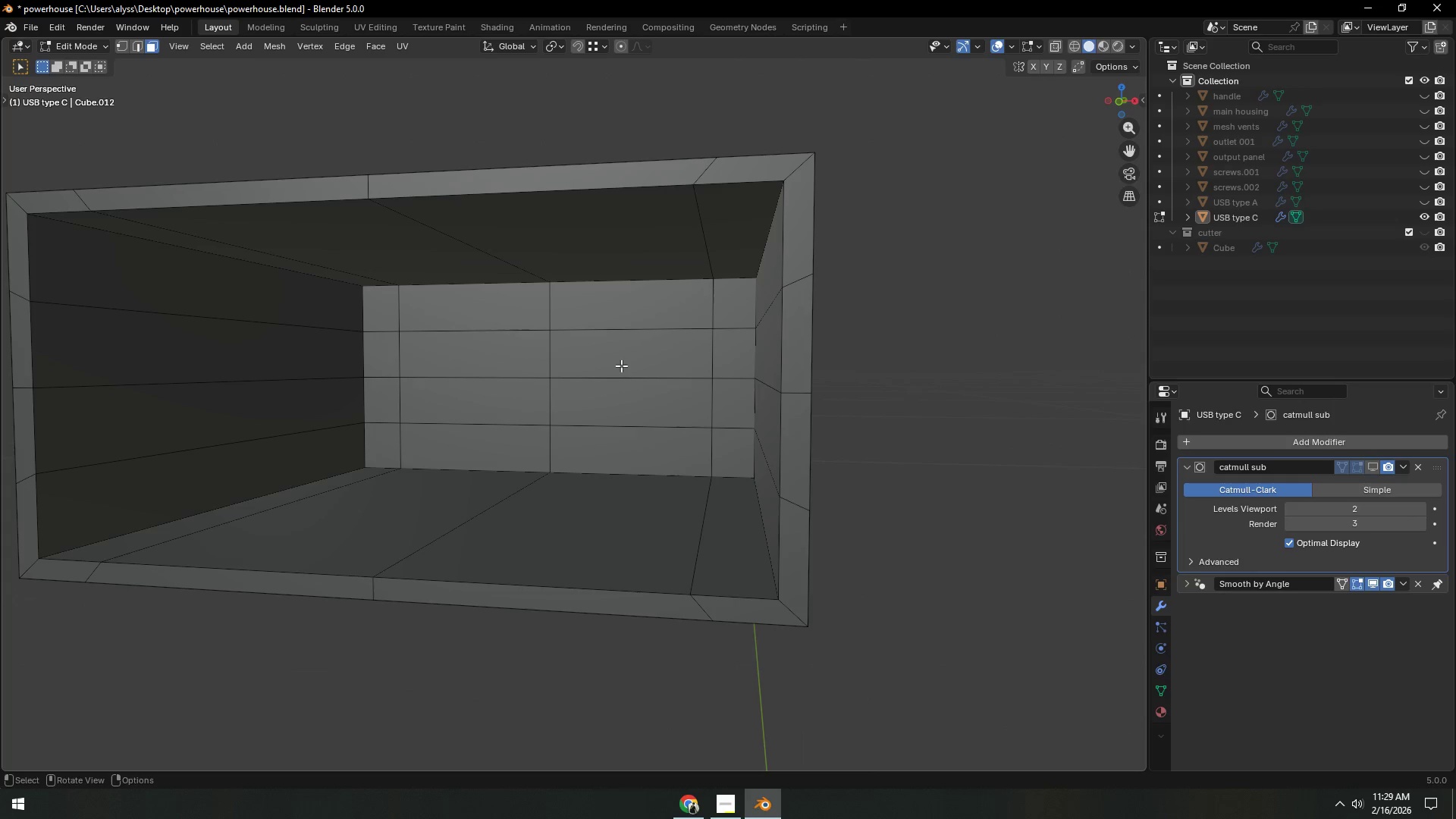 
left_click([620, 365])
 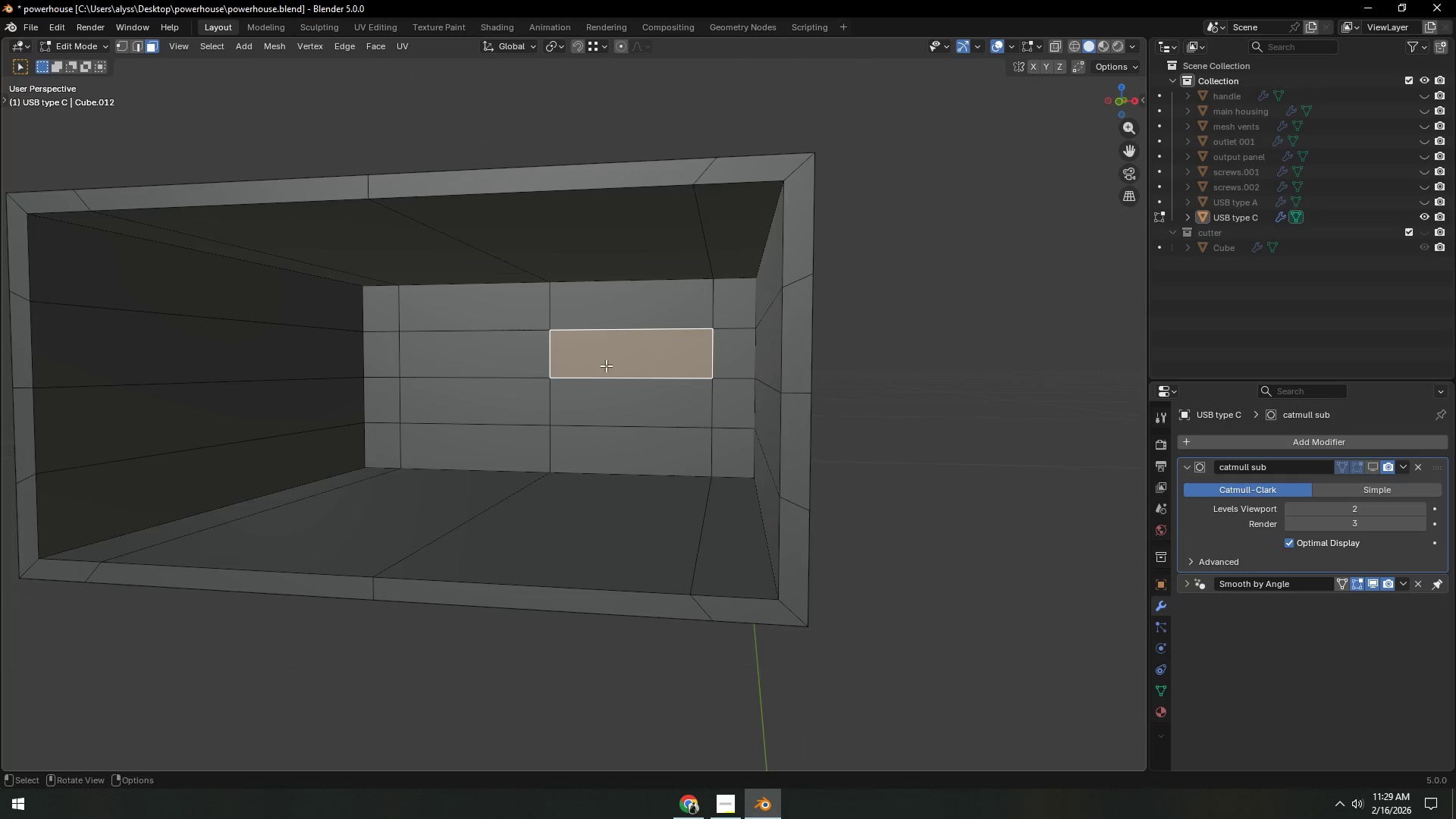 
hold_key(key=ShiftLeft, duration=0.72)
double_click([517, 367])
 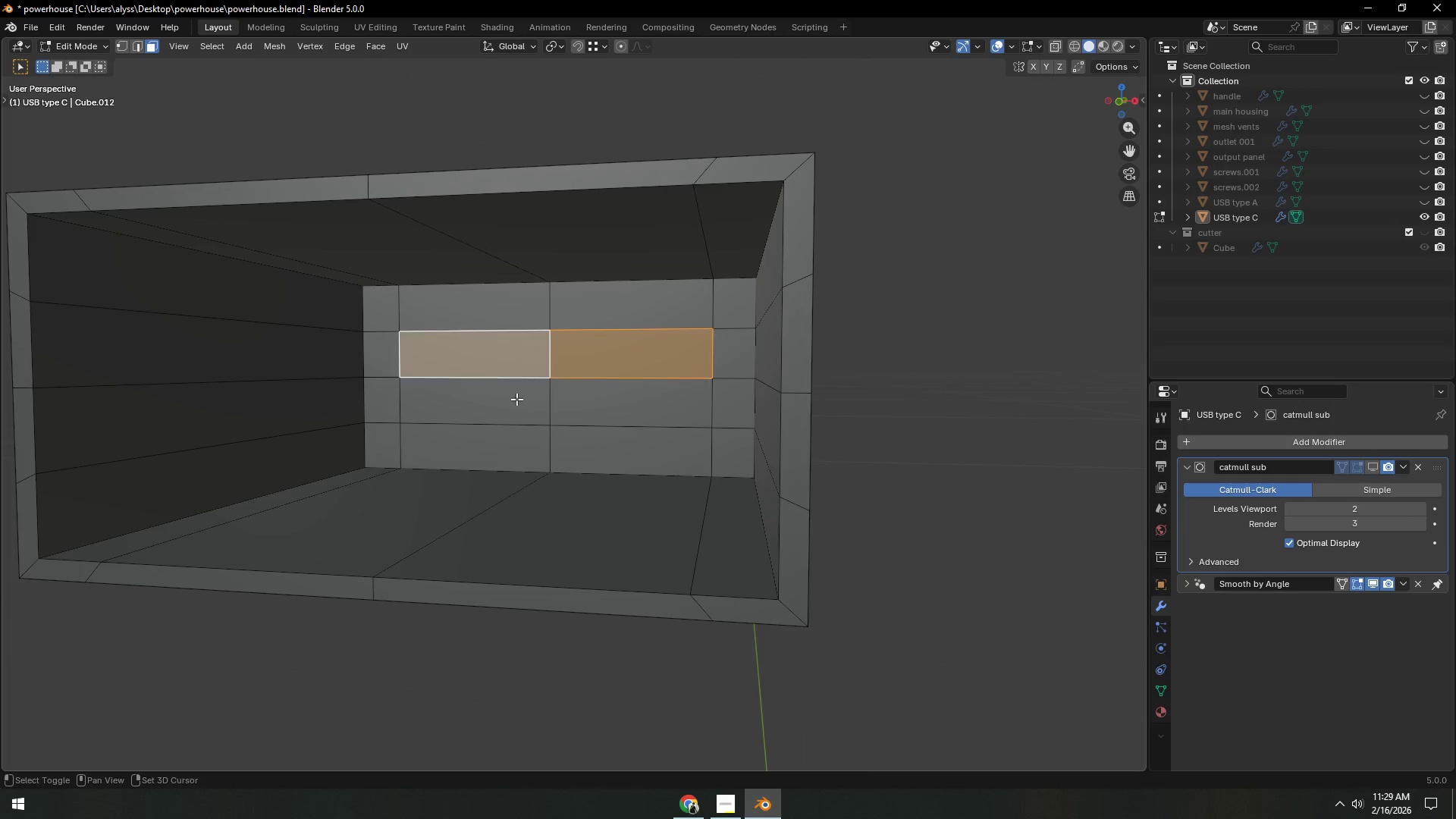 
scroll: coordinate [648, 421], scroll_direction: down, amount: 2.0
 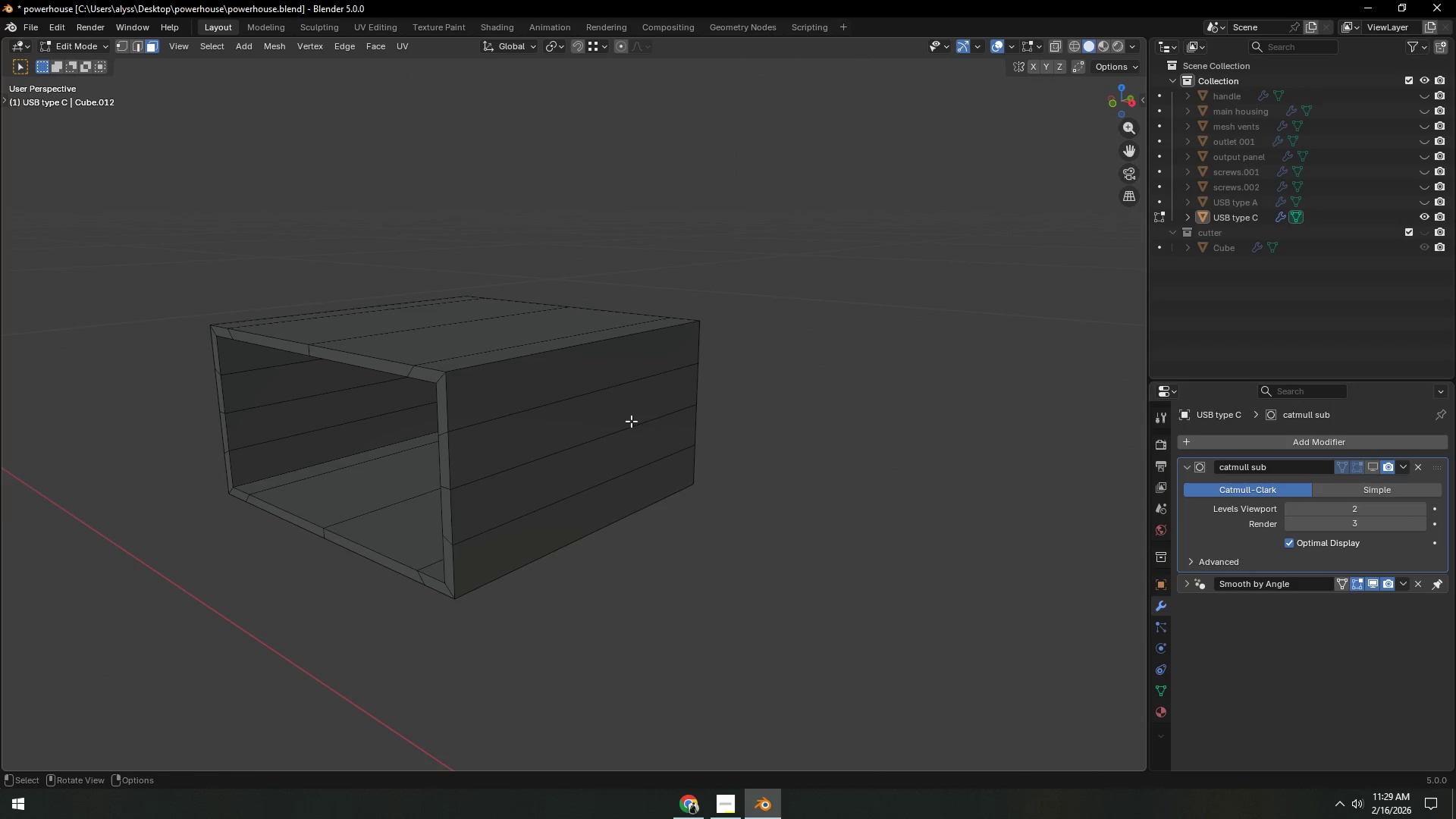 
triple_click([514, 406])
 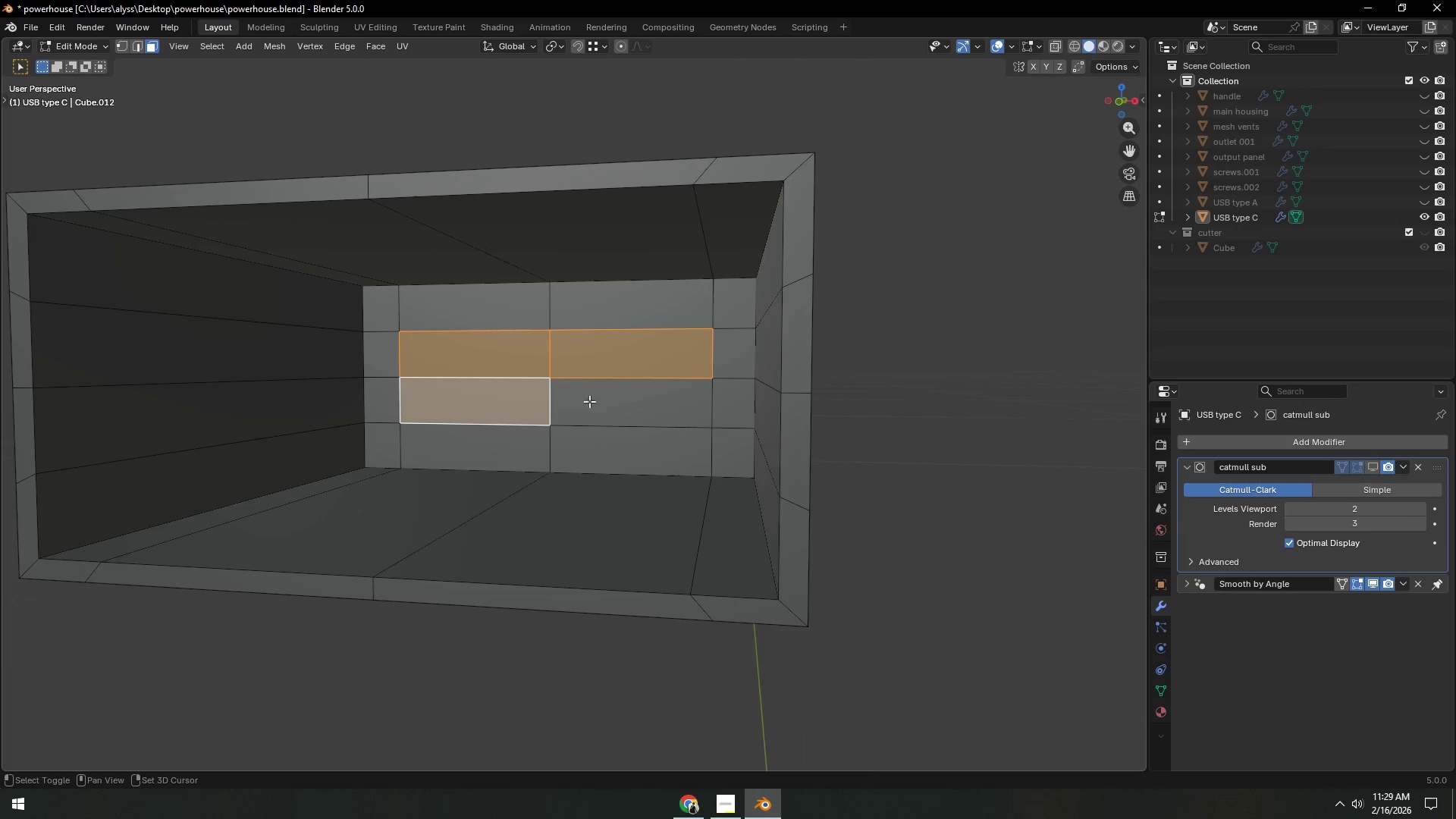 
triple_click([606, 400])
 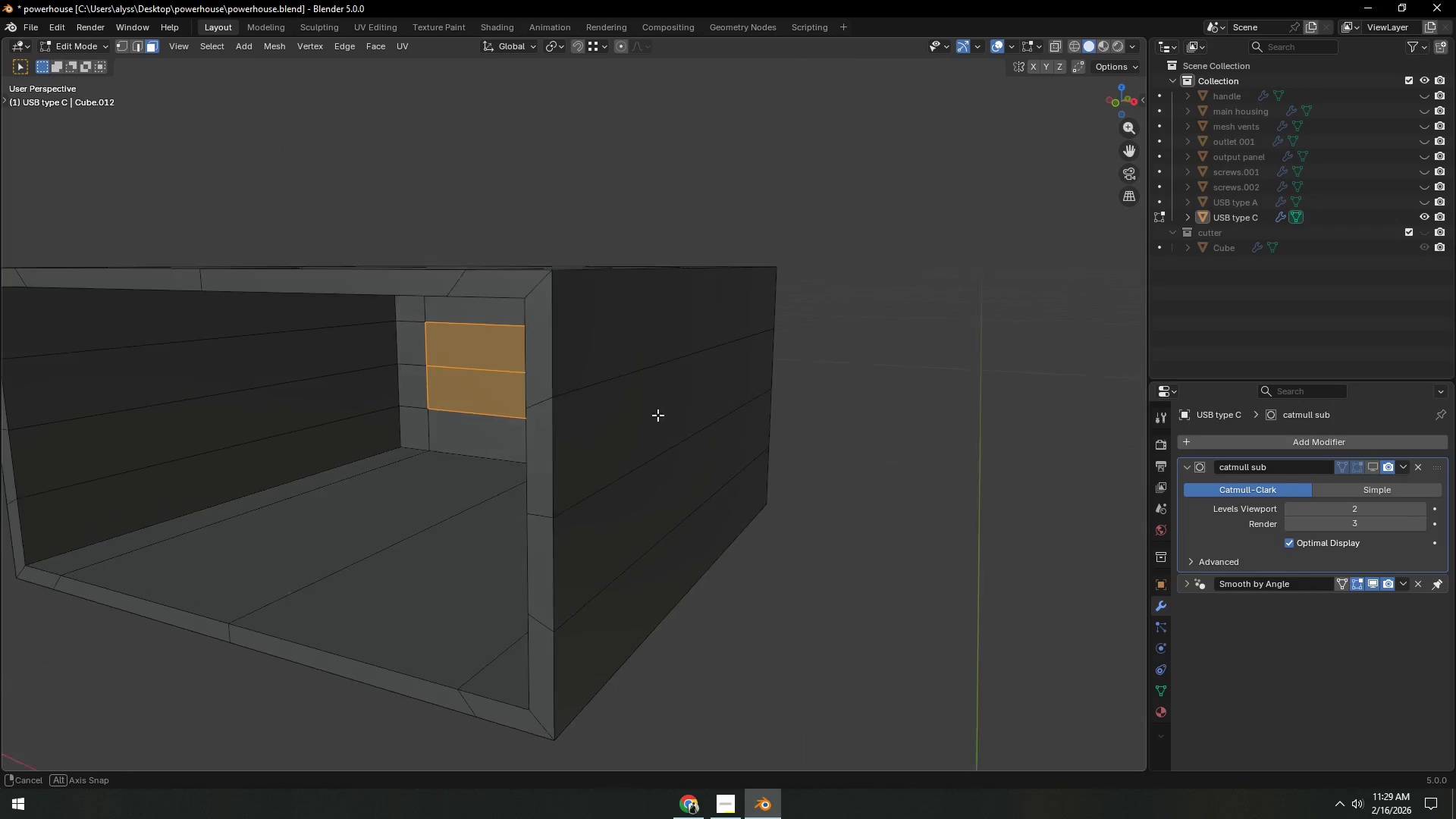 
key(E)
 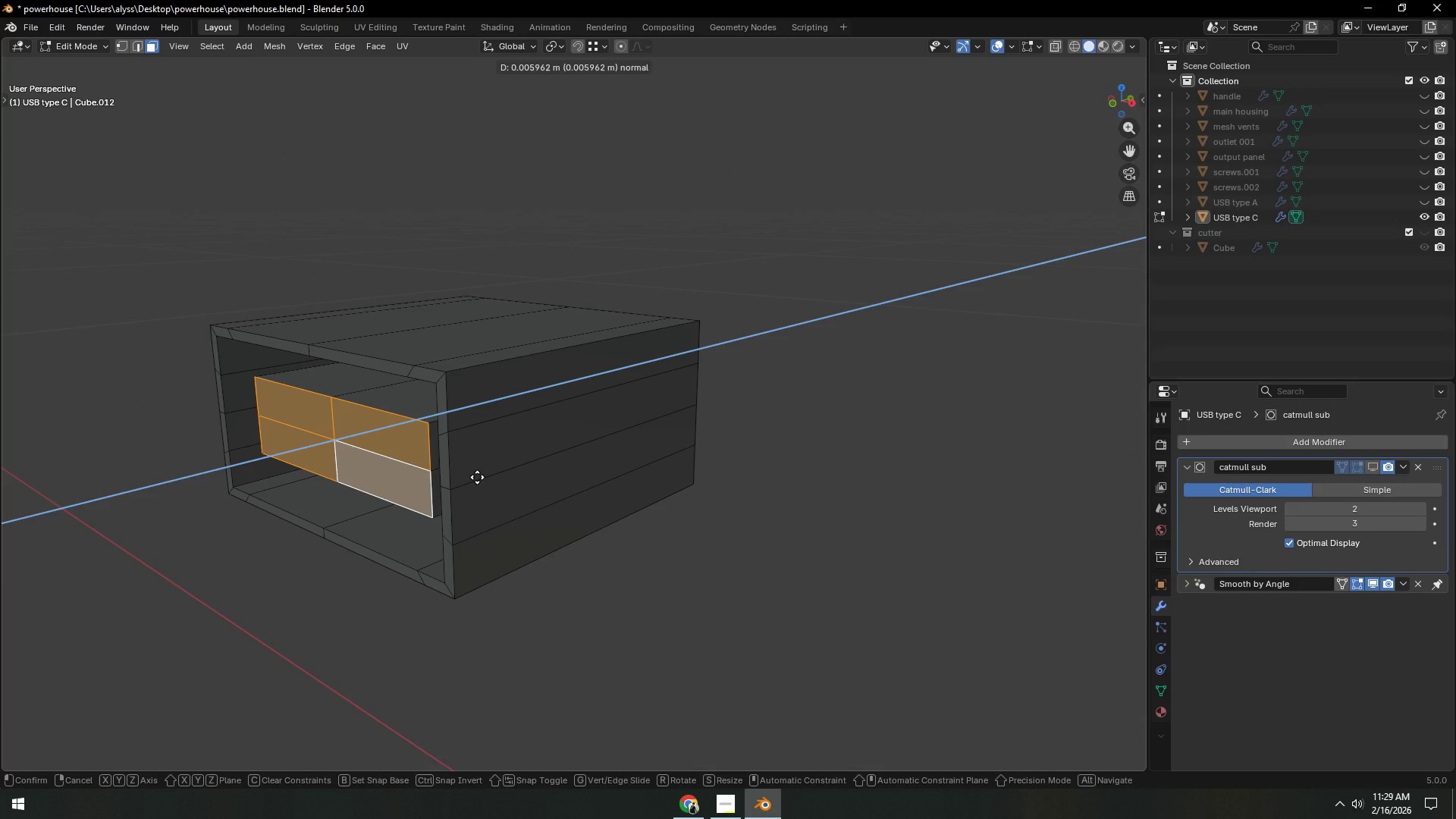 
 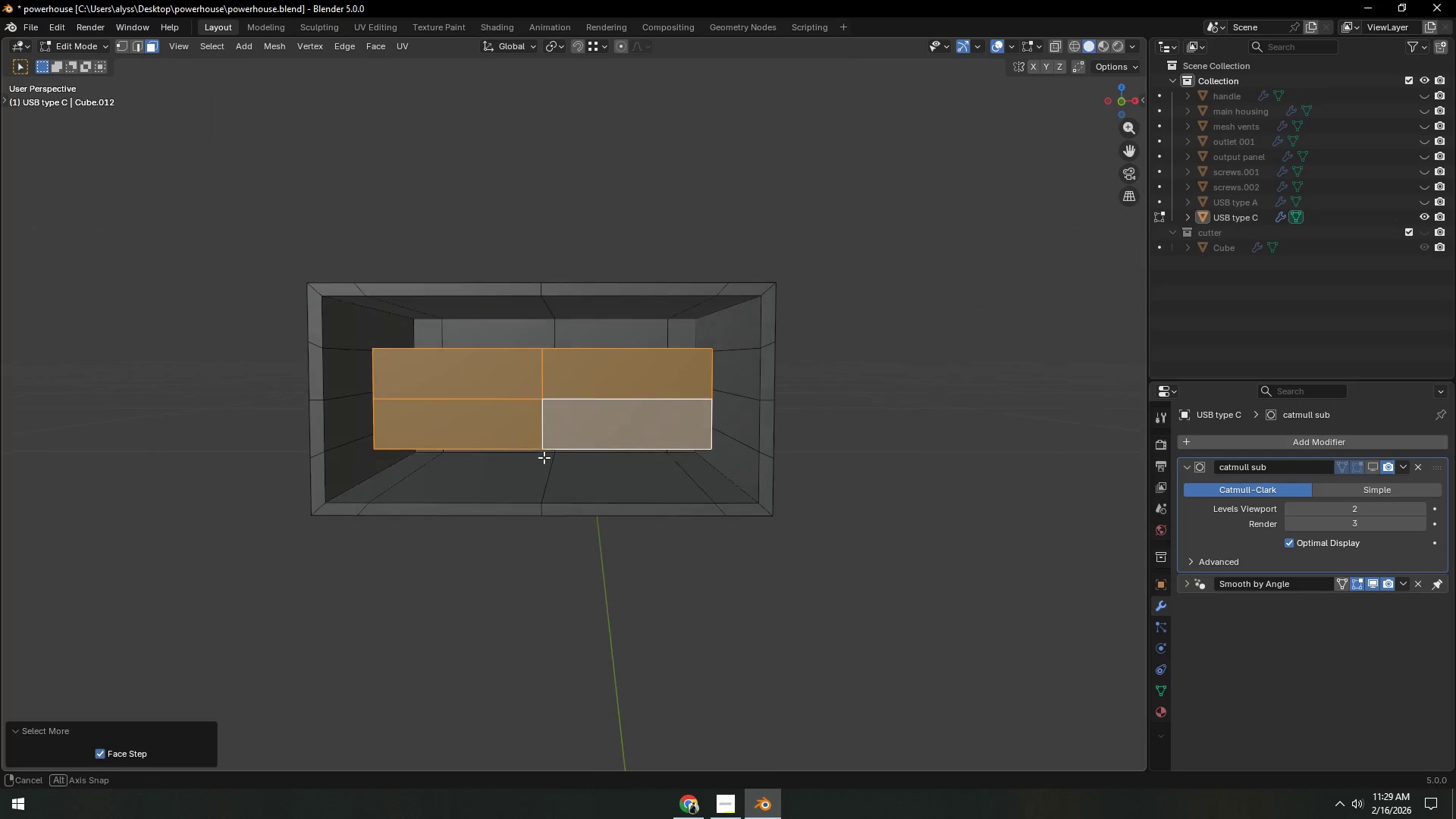 
type(sz)
 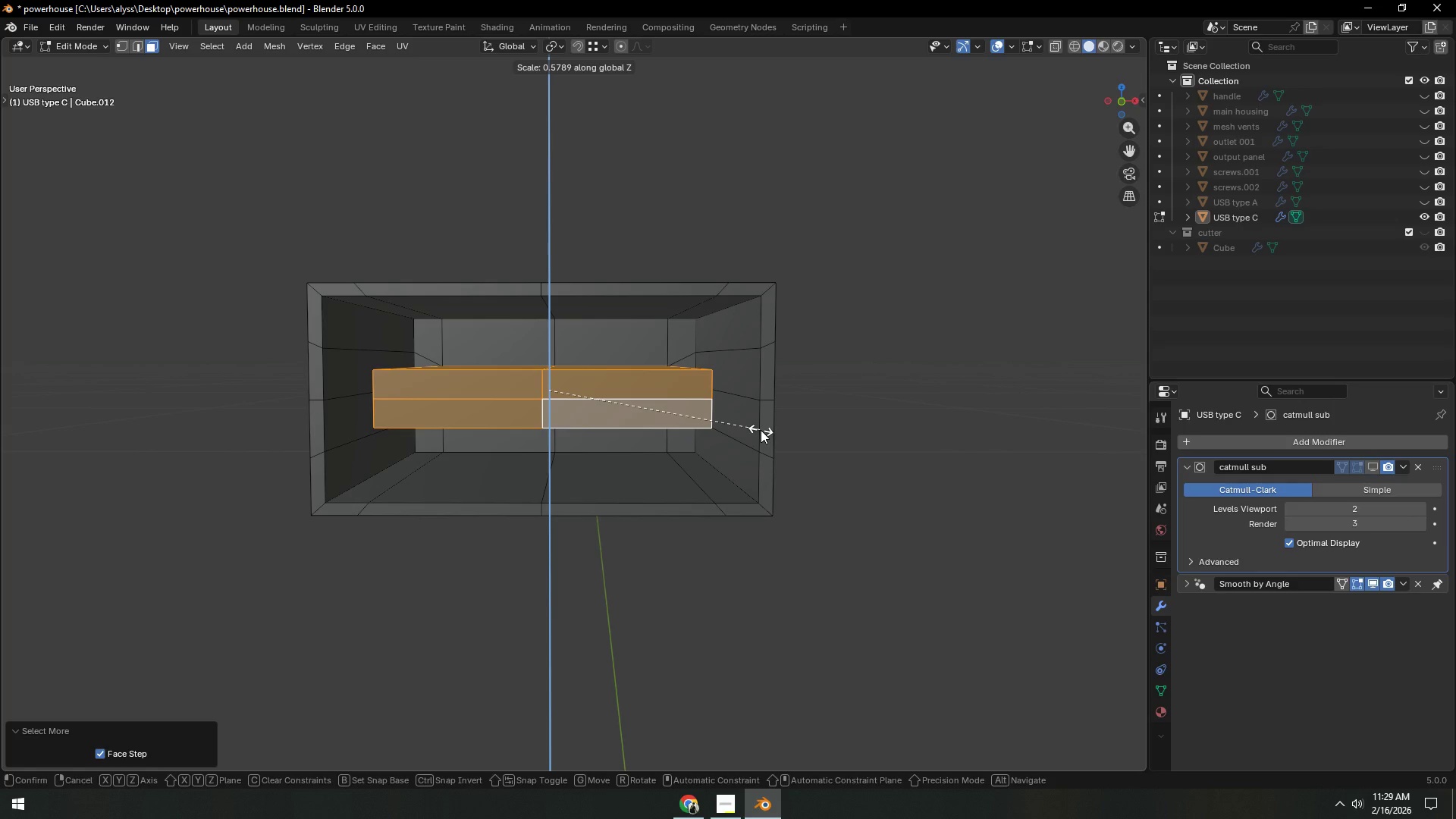 
double_click([856, 416])
 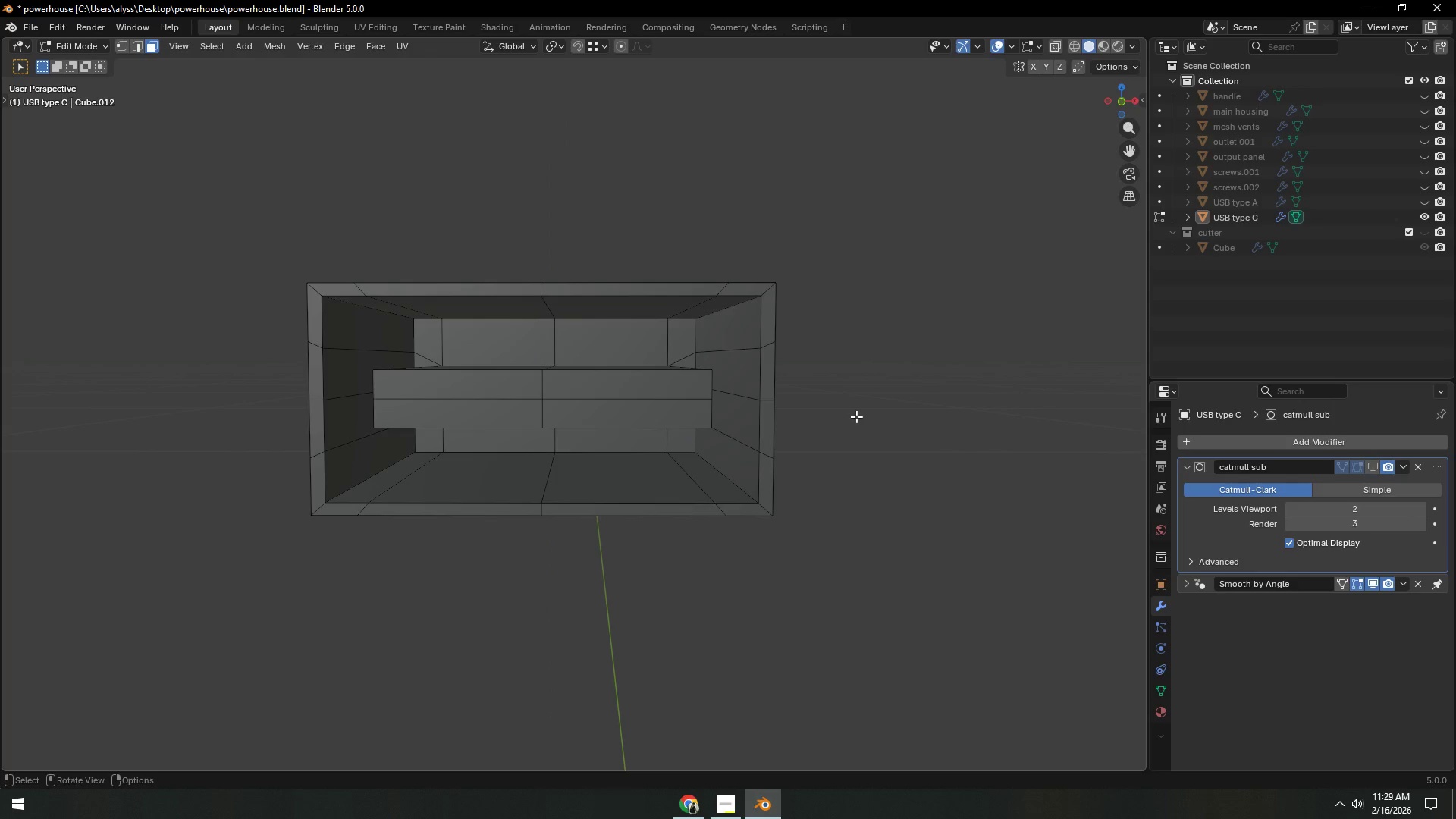 
key(Tab)
 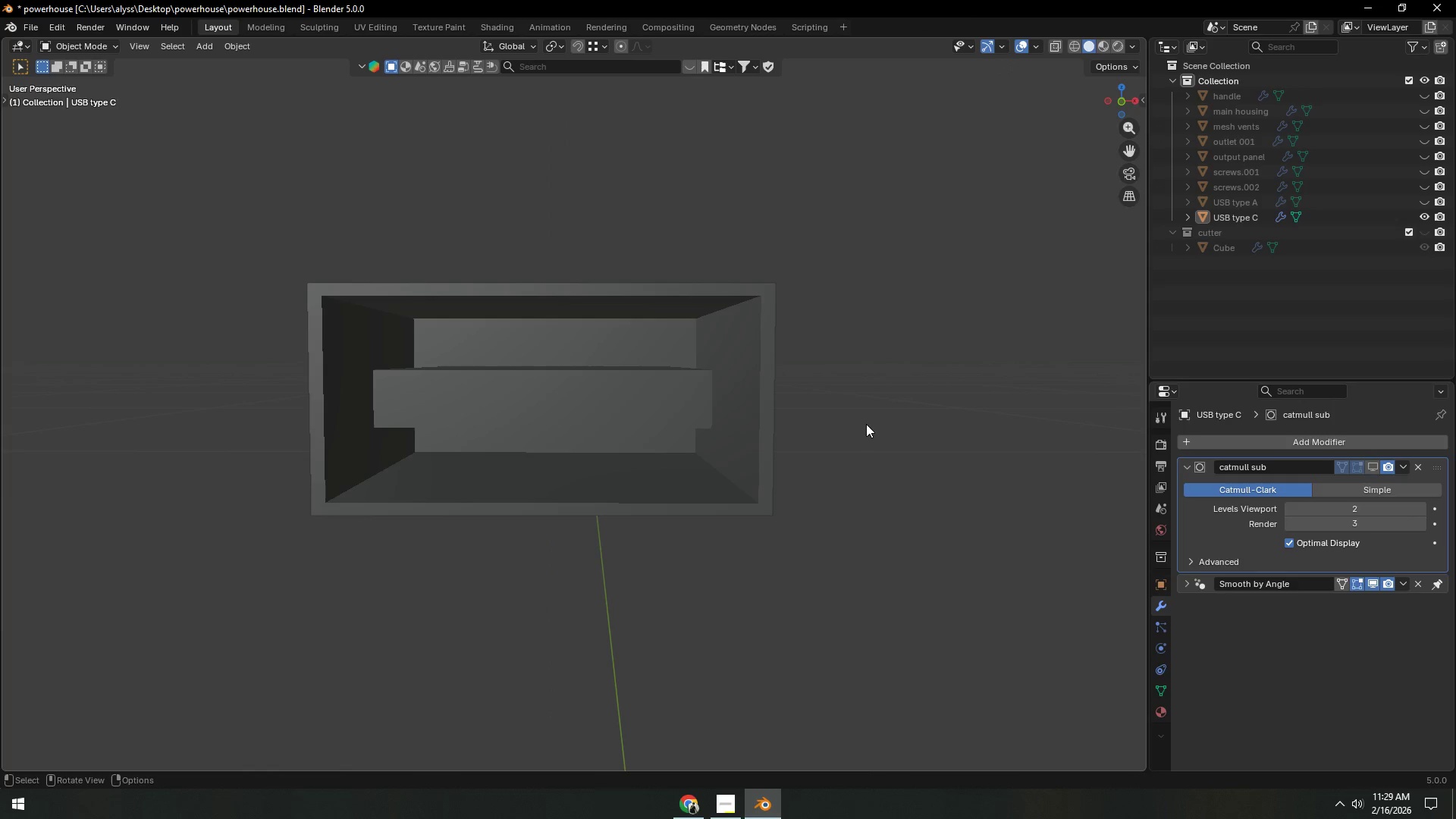 
key(Control+S)
 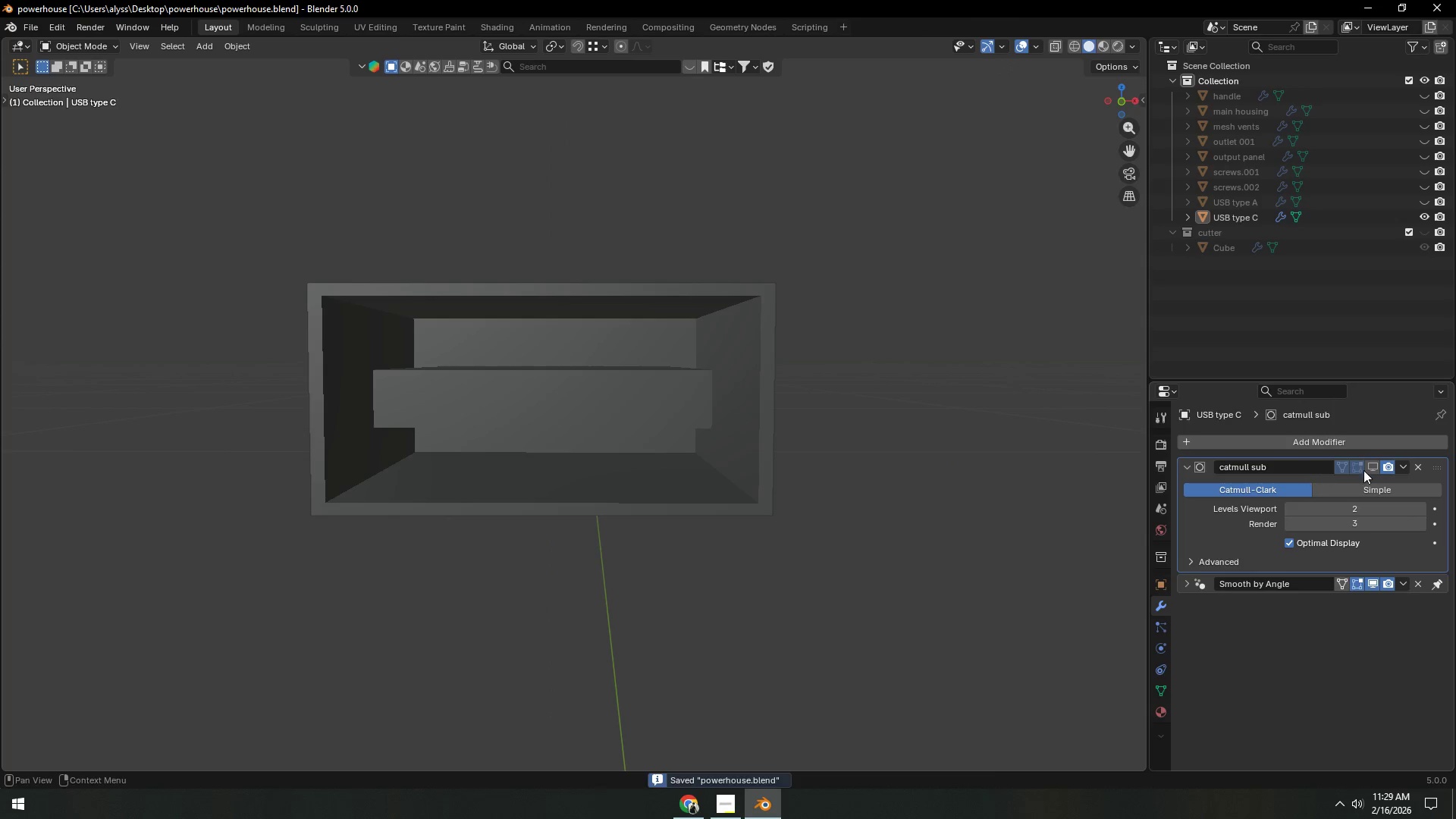 
left_click([1374, 471])
 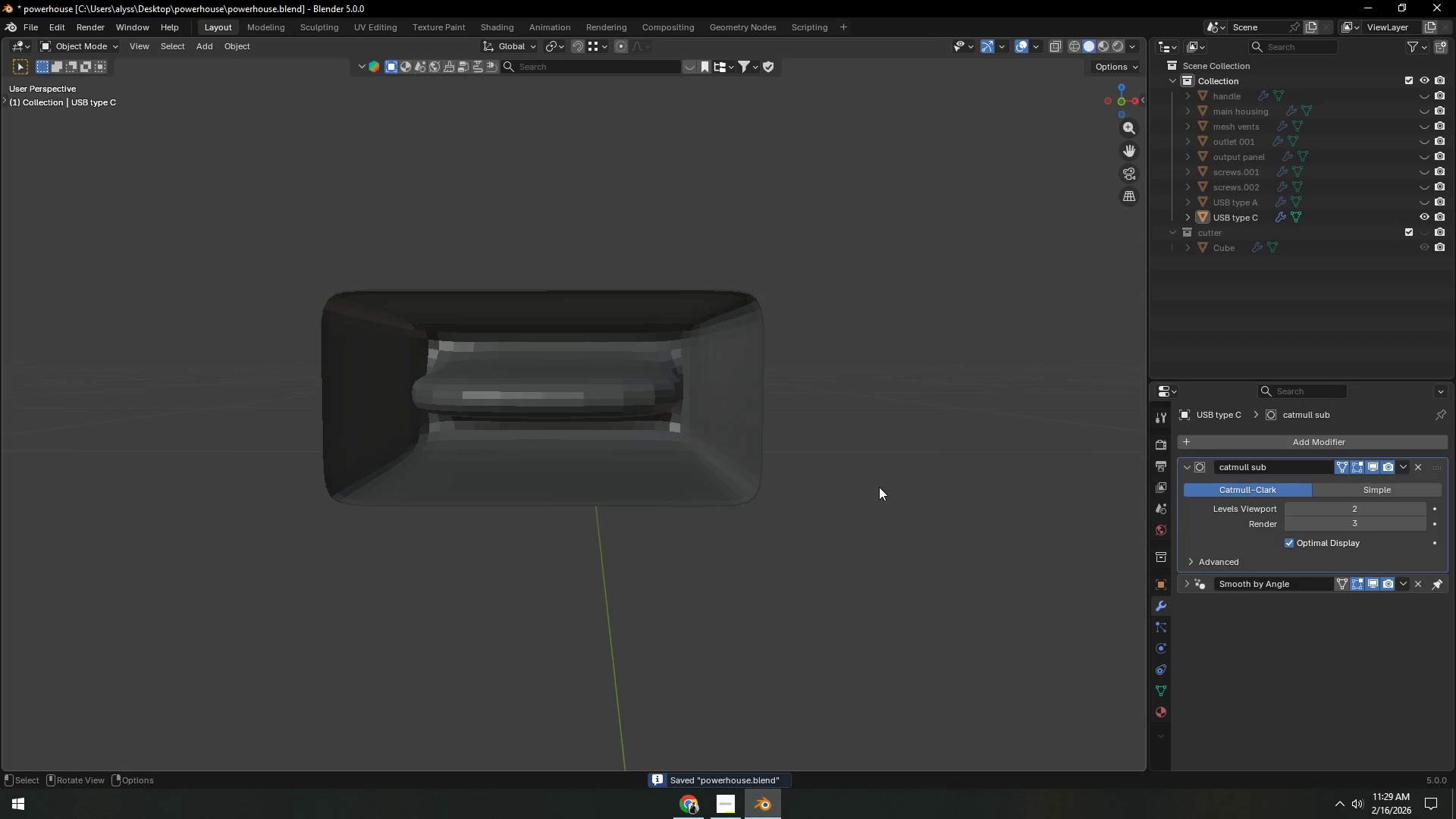 
left_click([880, 487])
 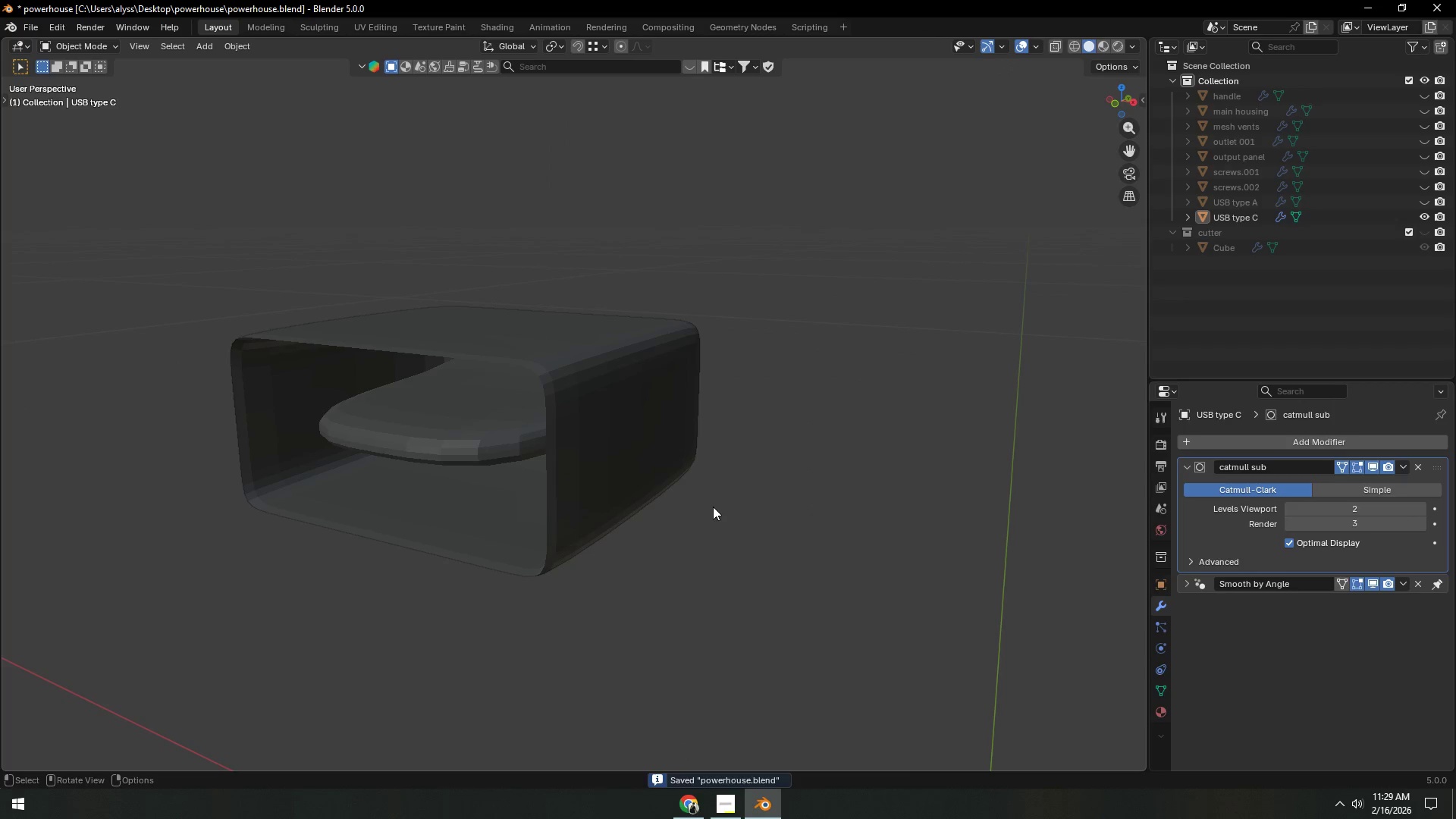 
key(Shift+ShiftLeft)
 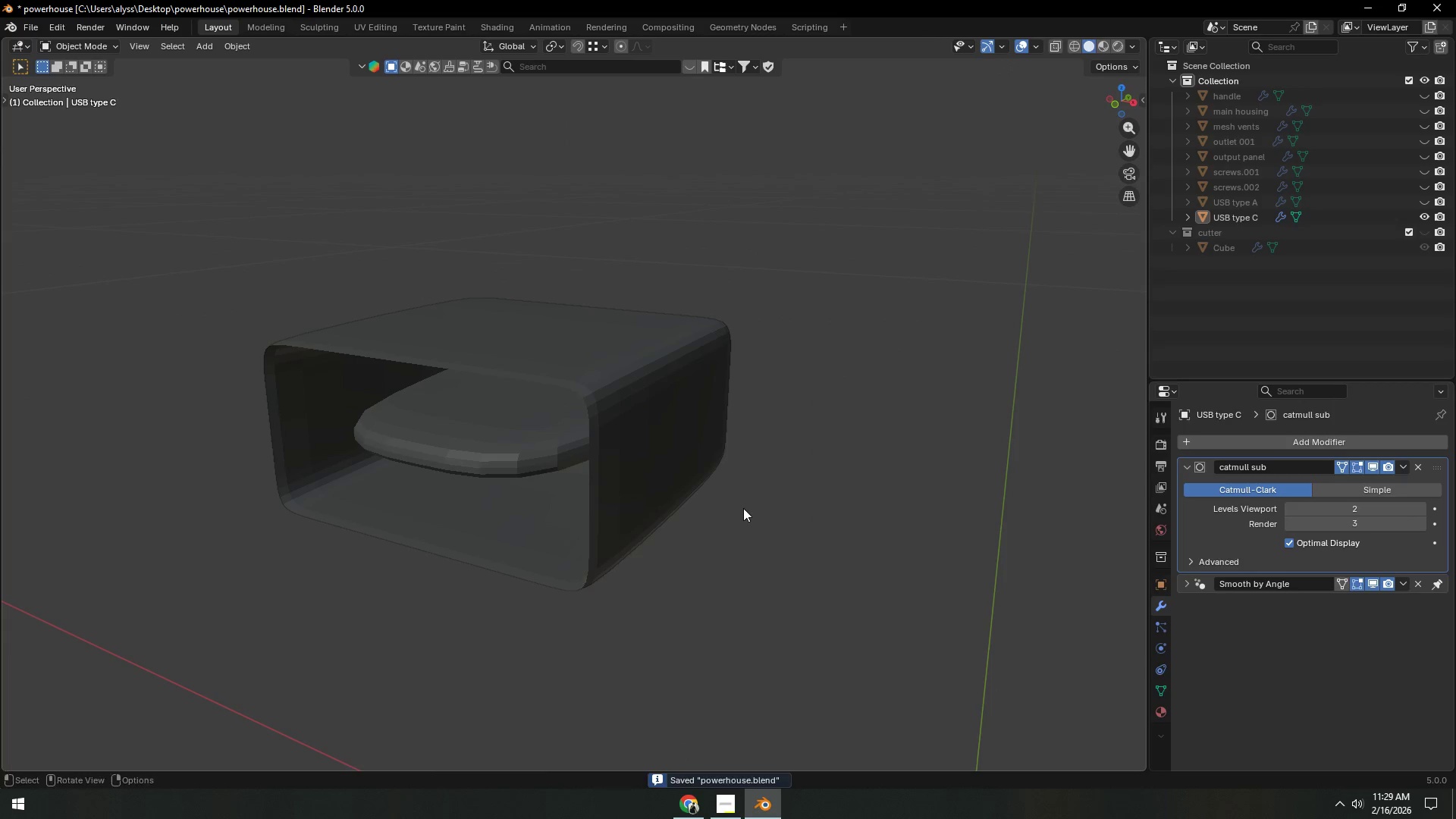 
left_click([638, 460])
 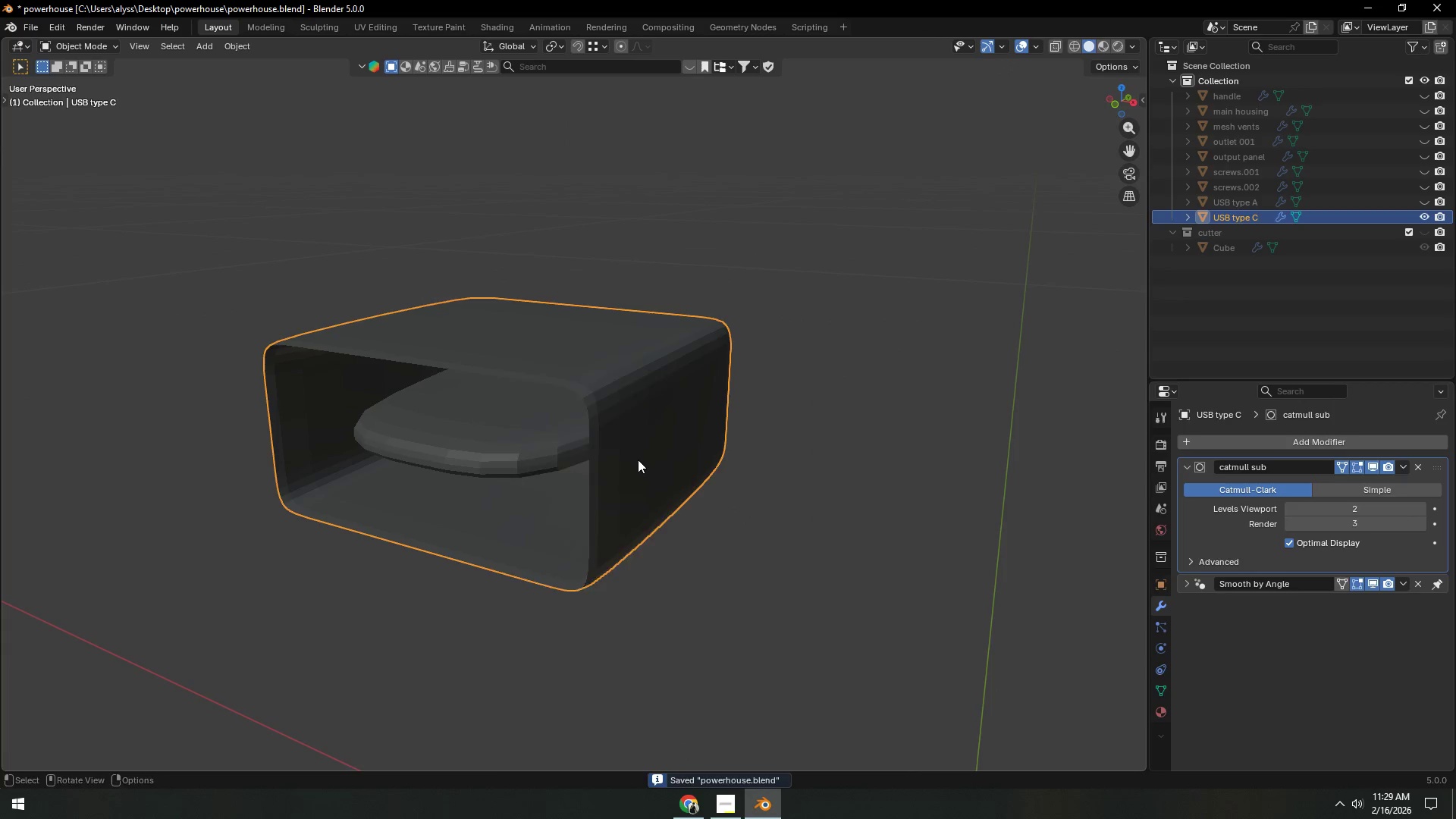 
right_click([638, 460])
 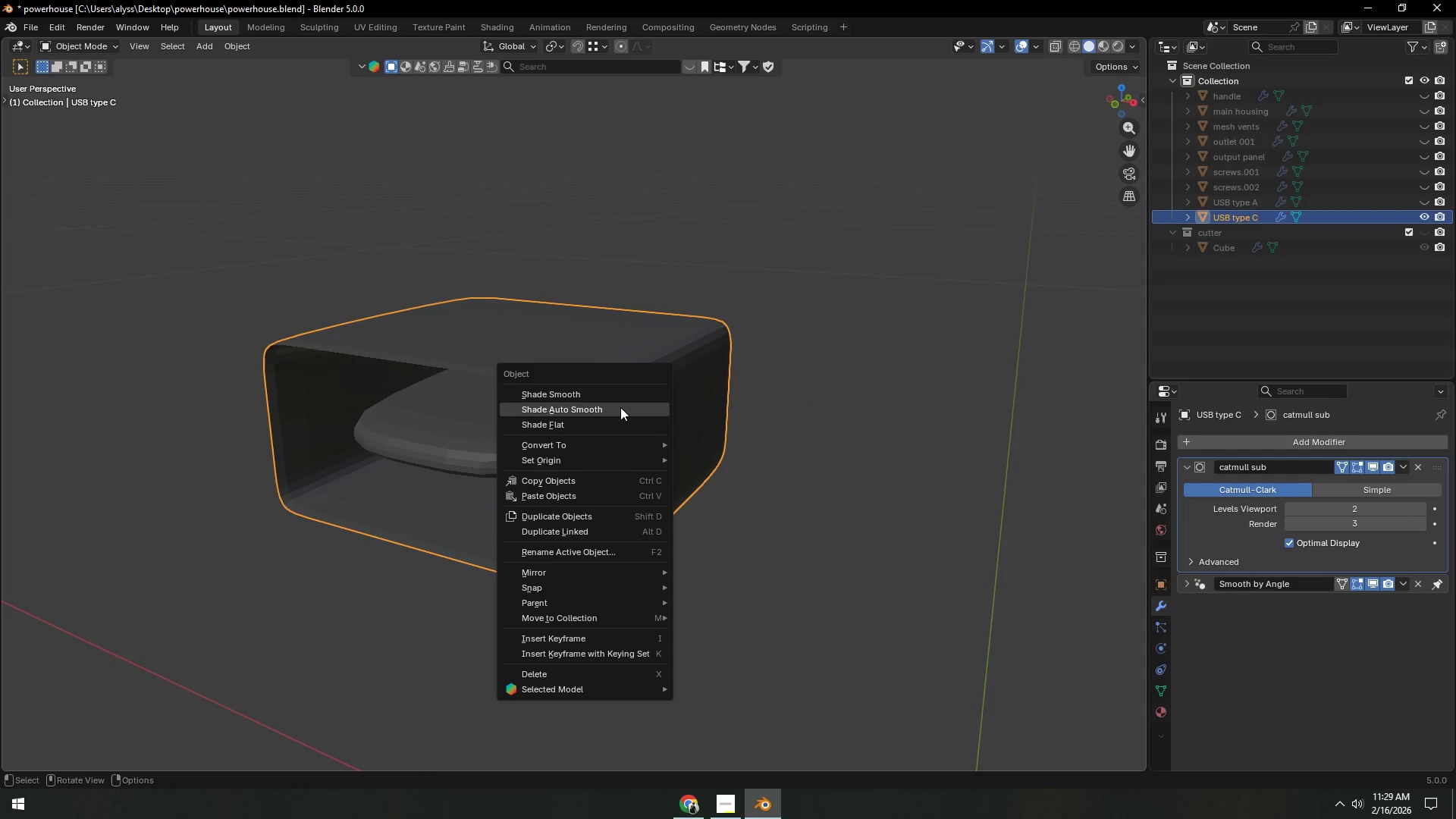 
left_click([619, 406])
 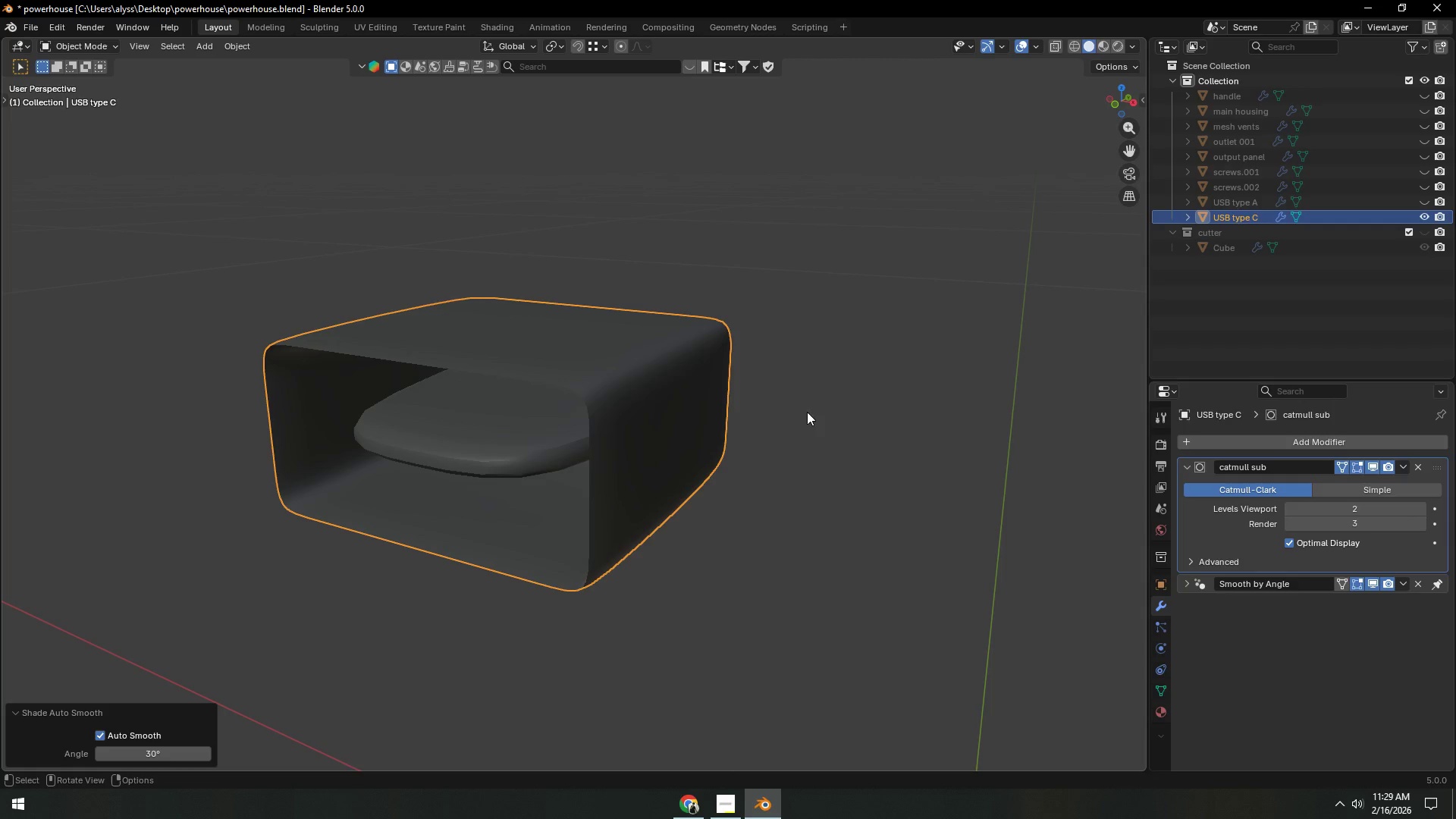 
left_click([836, 412])
 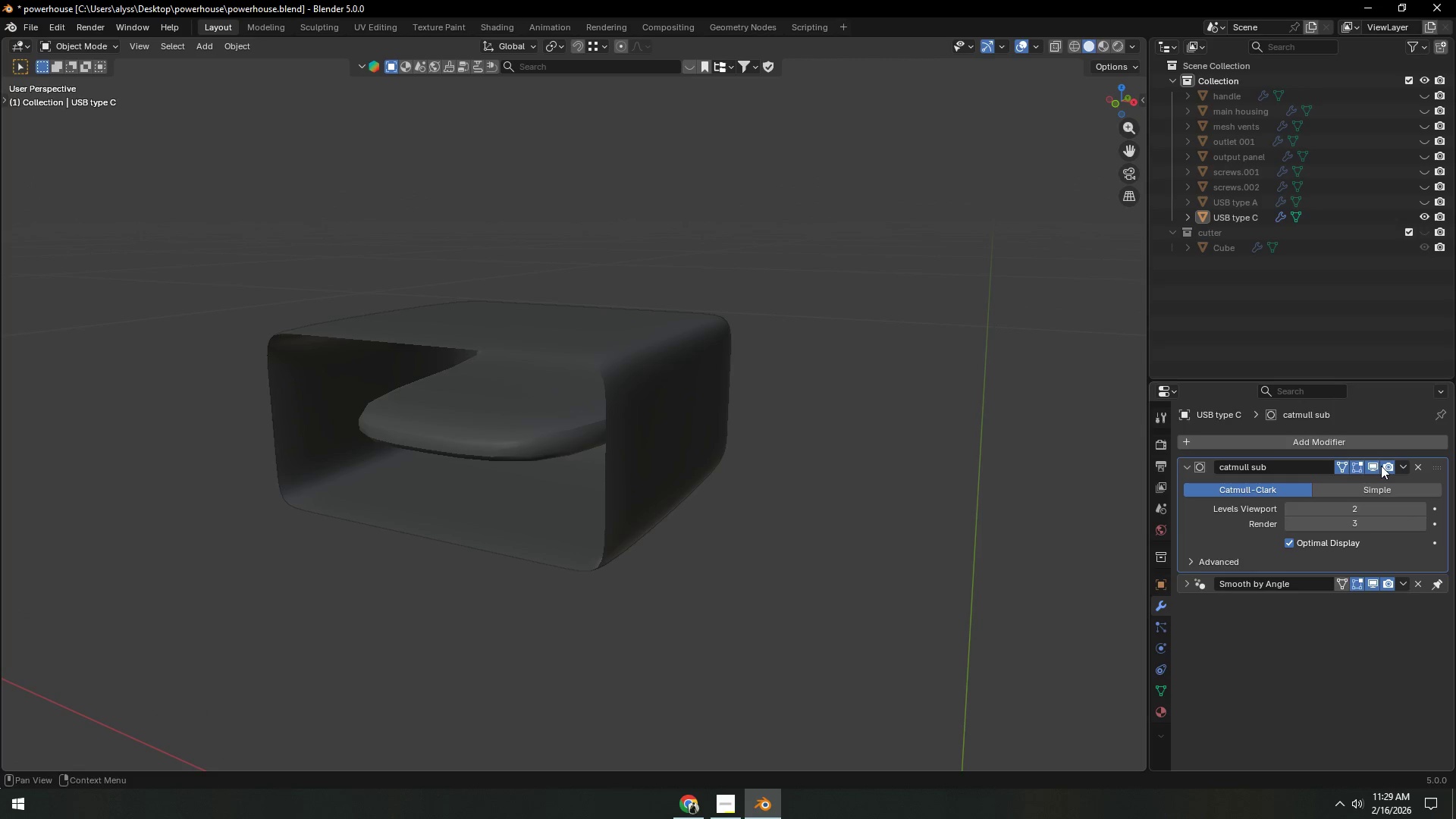 
left_click([1377, 466])
 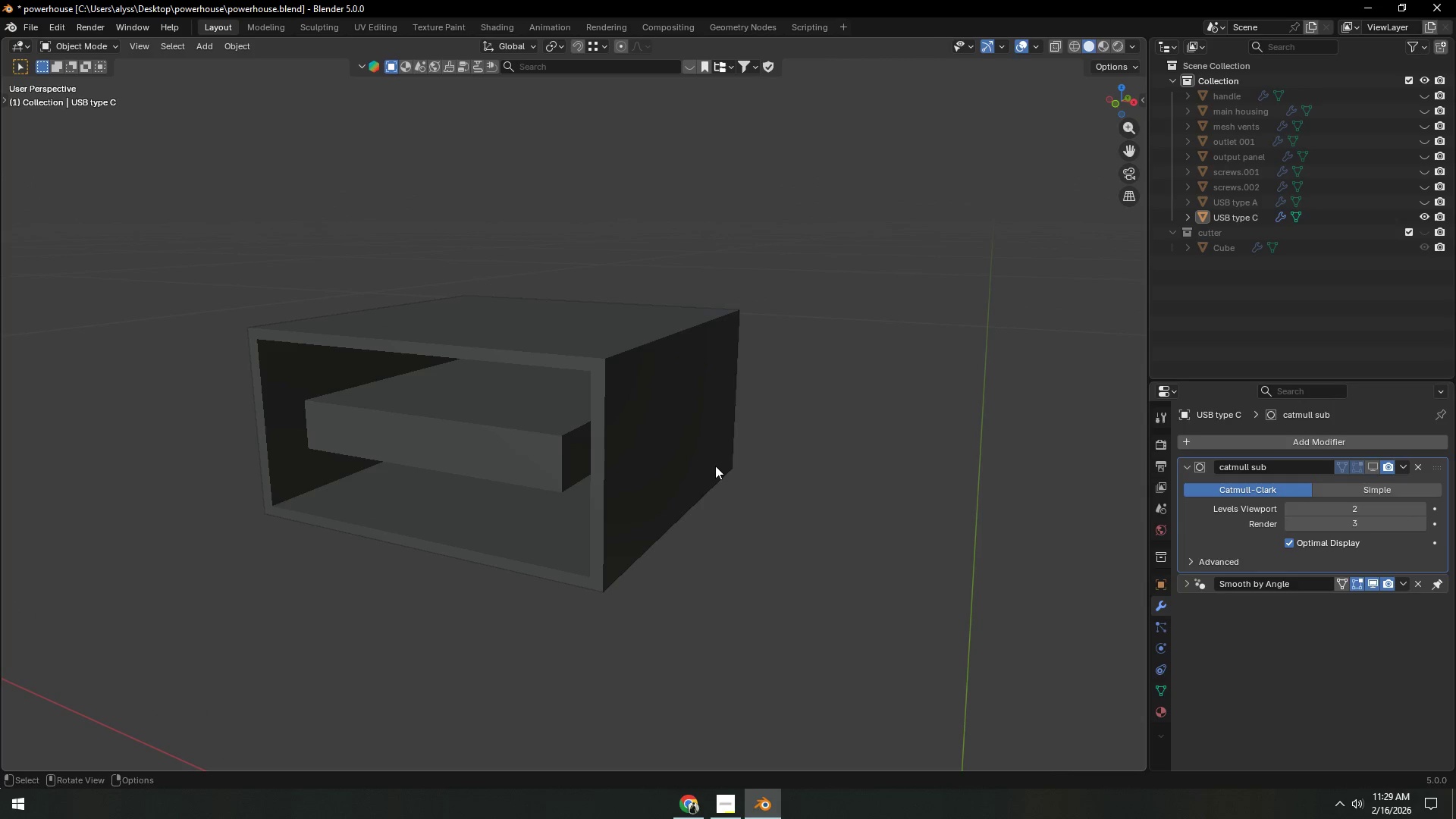 
key(Tab)
 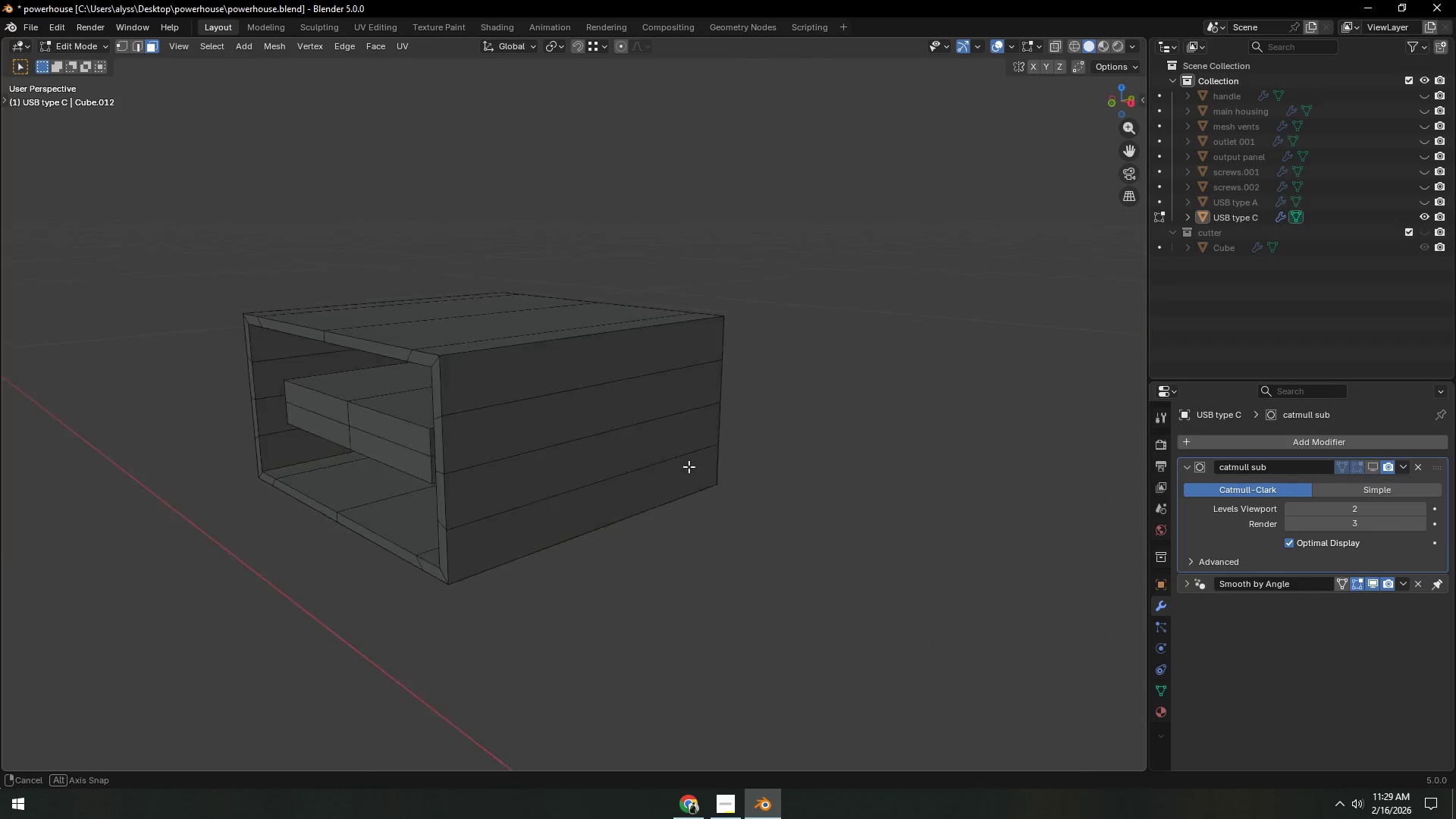 
key(Control+ControlLeft)
 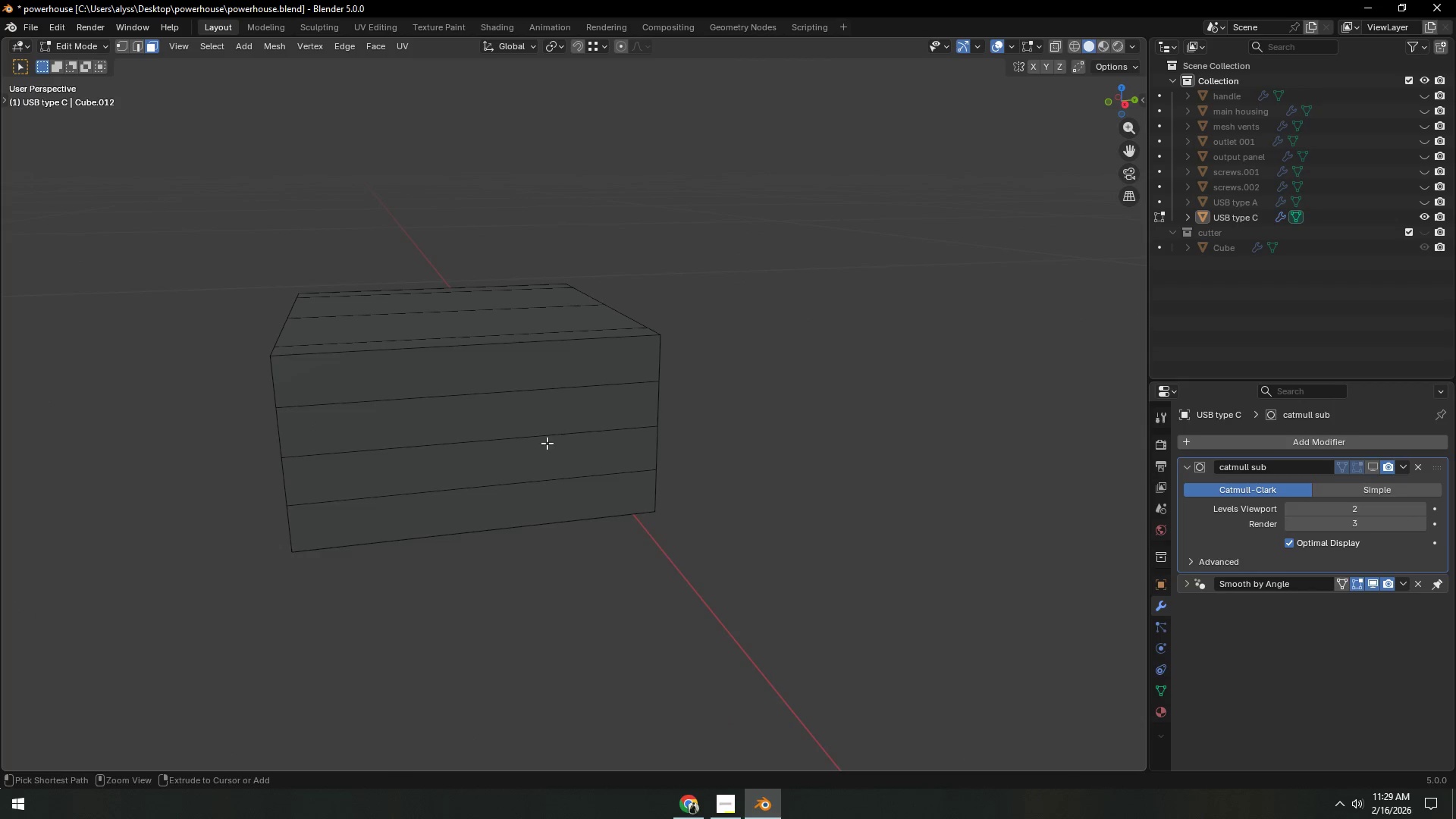 
key(Control+R)
 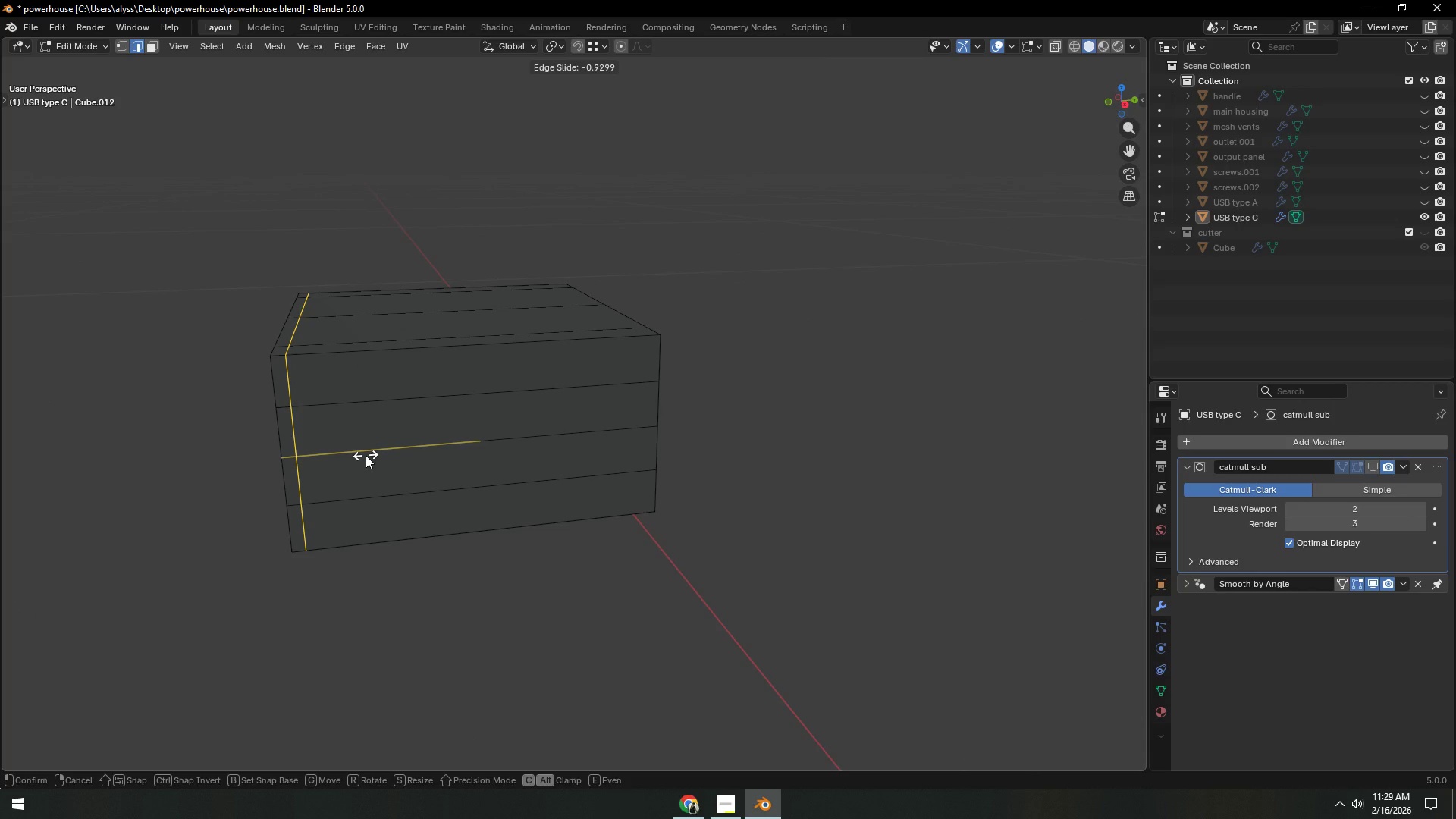 
left_click([366, 455])
 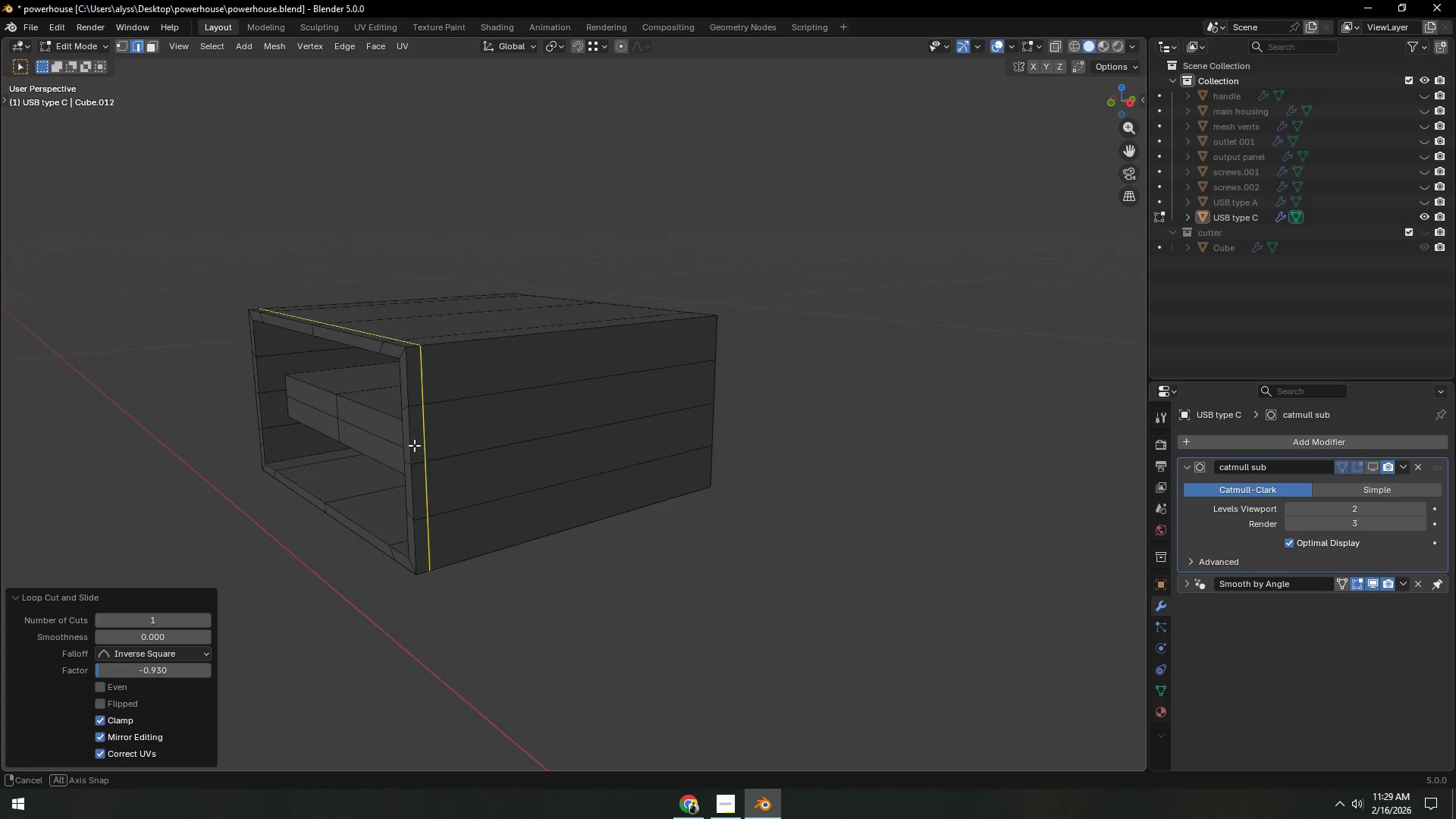 
key(Control+ControlLeft)
 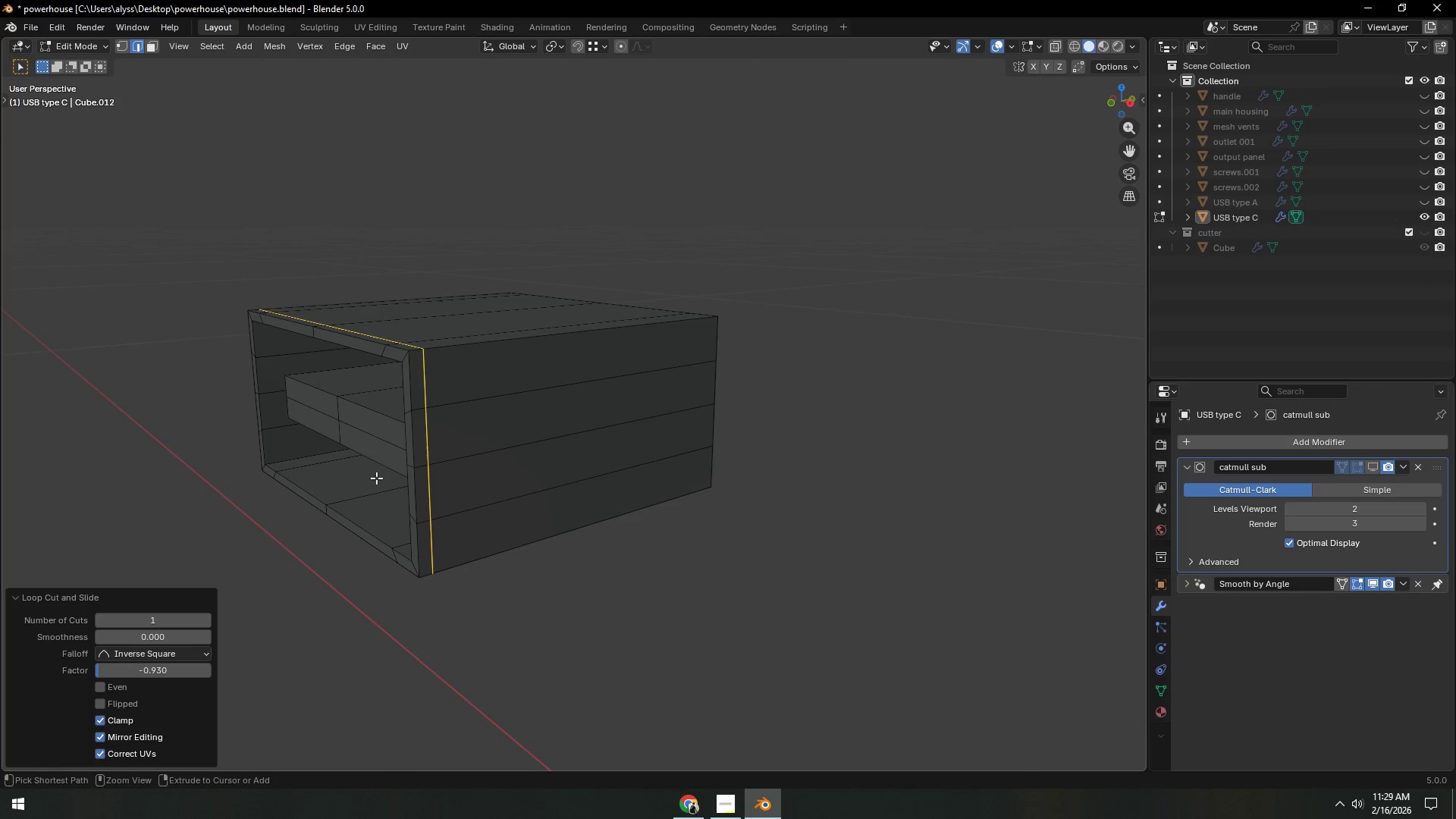 
key(Control+R)
 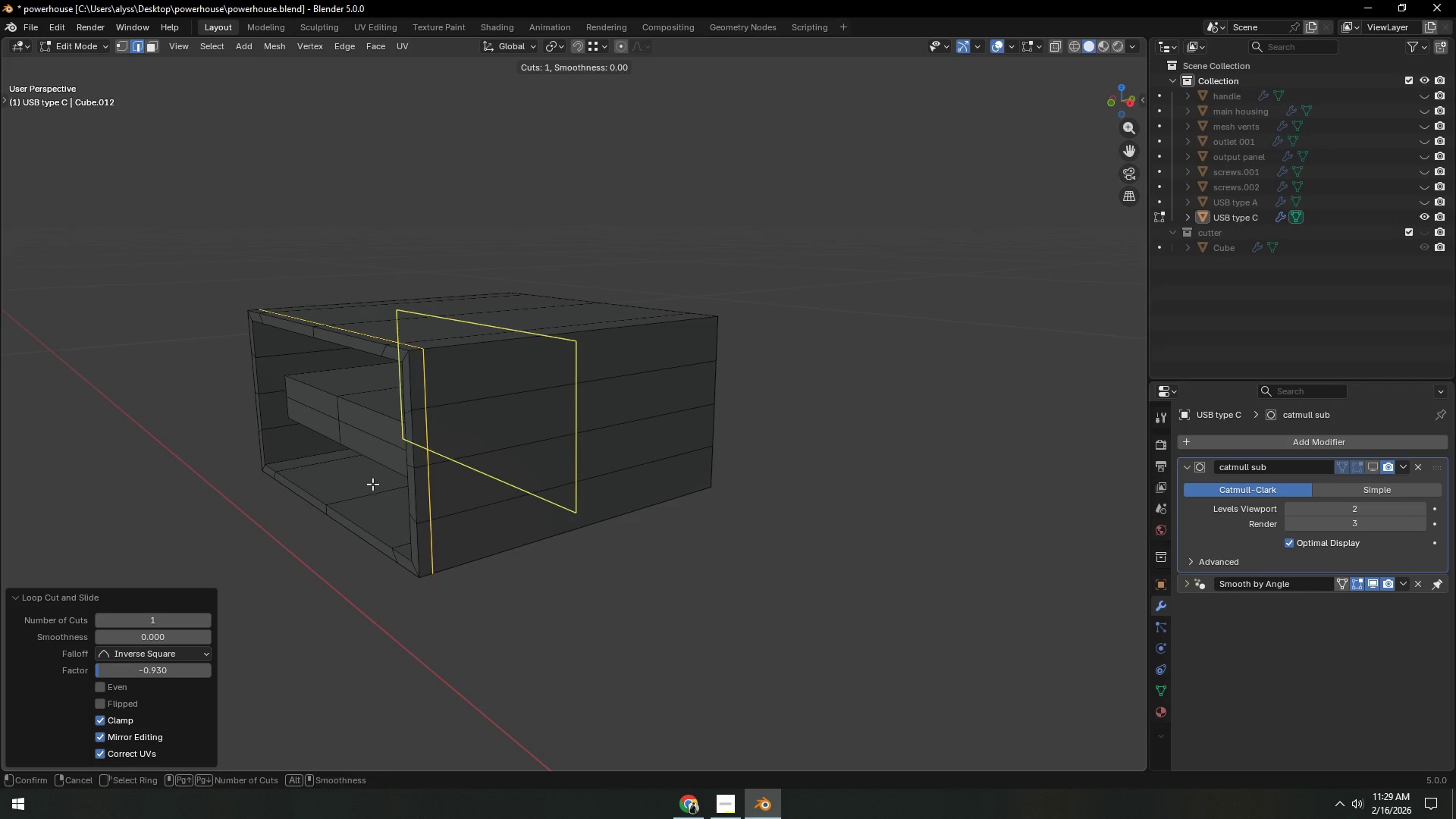 
left_click([372, 484])
 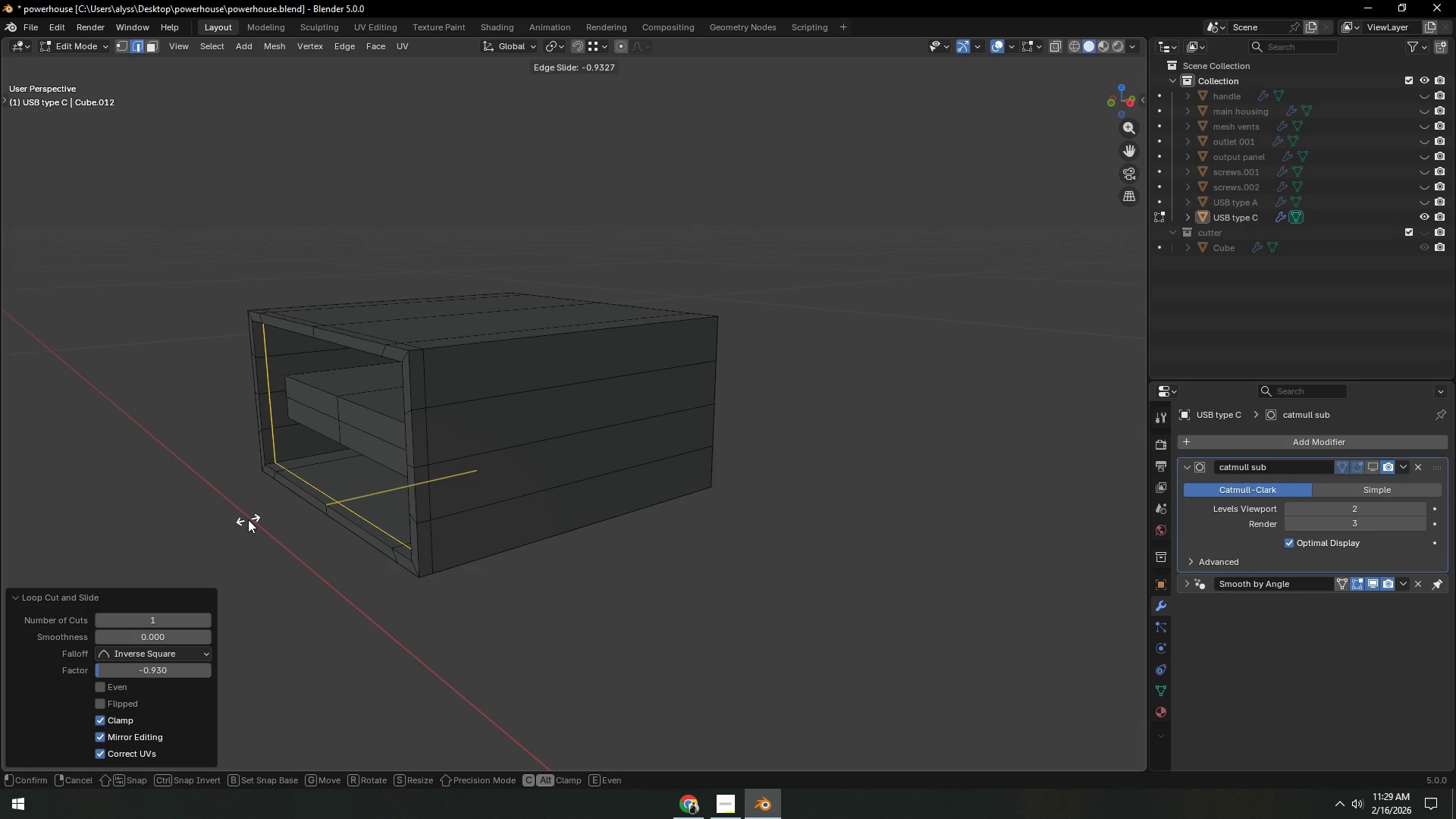 
left_click([248, 519])
 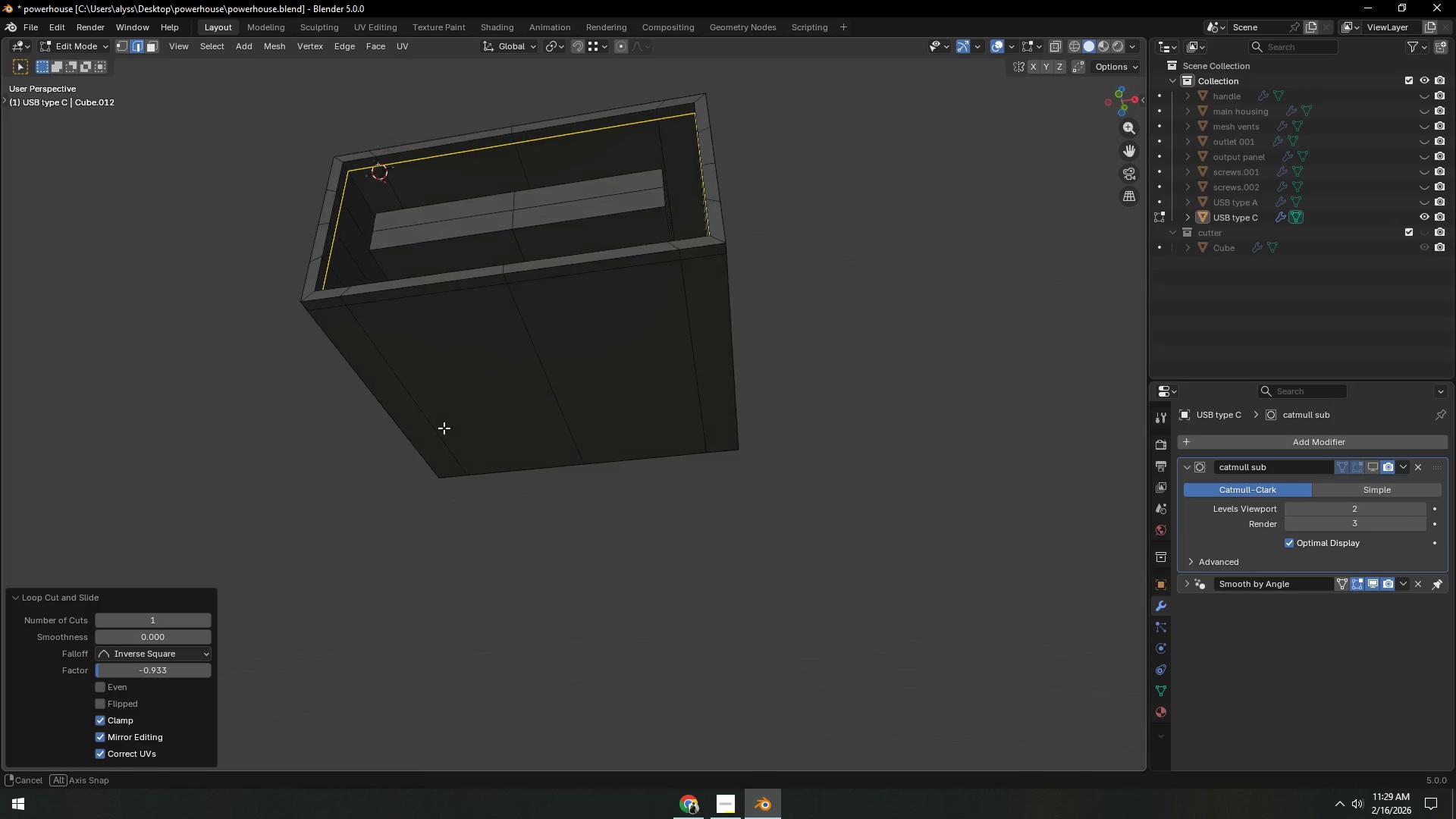 
key(2)
 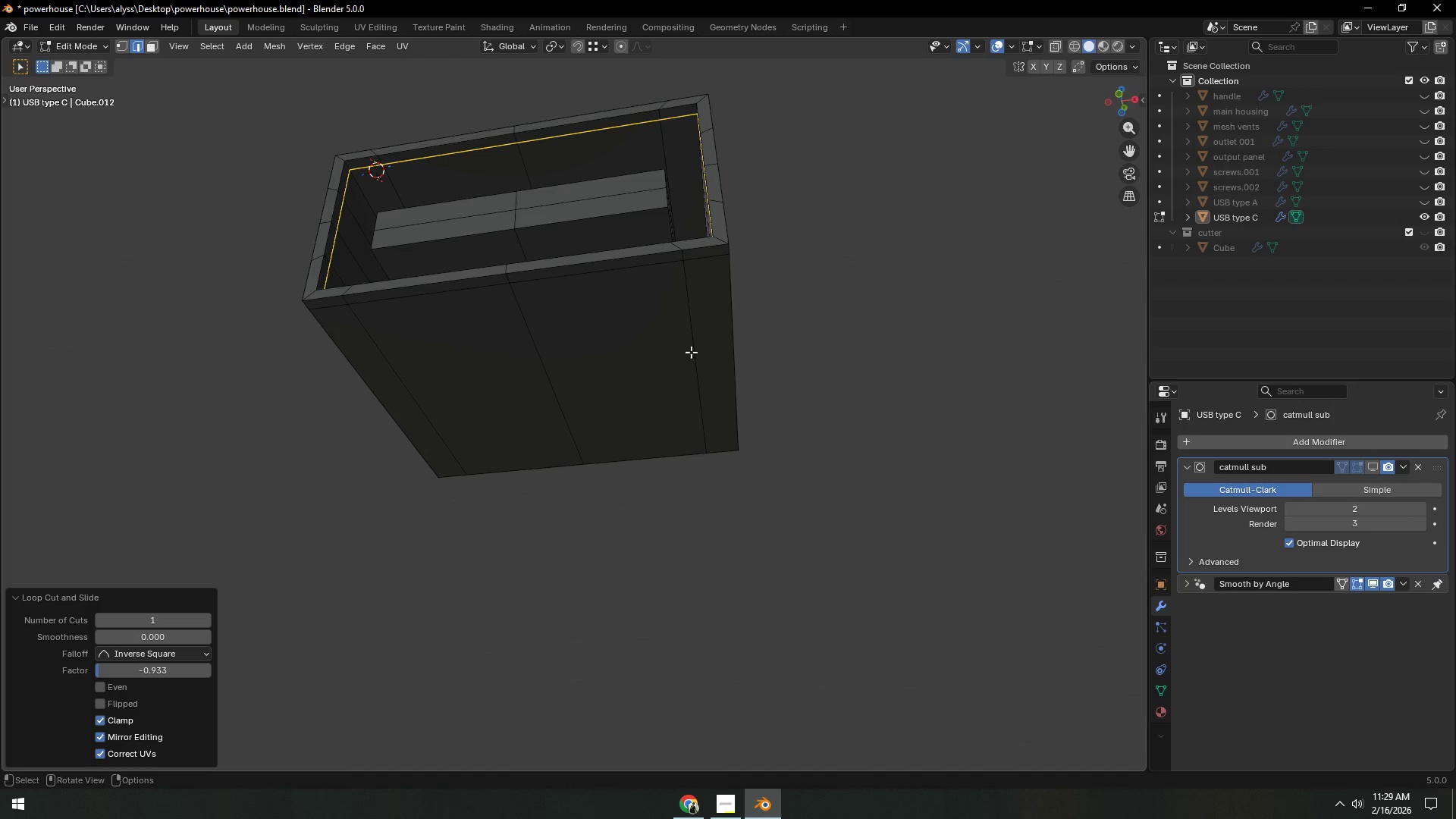 
left_click([679, 344])
 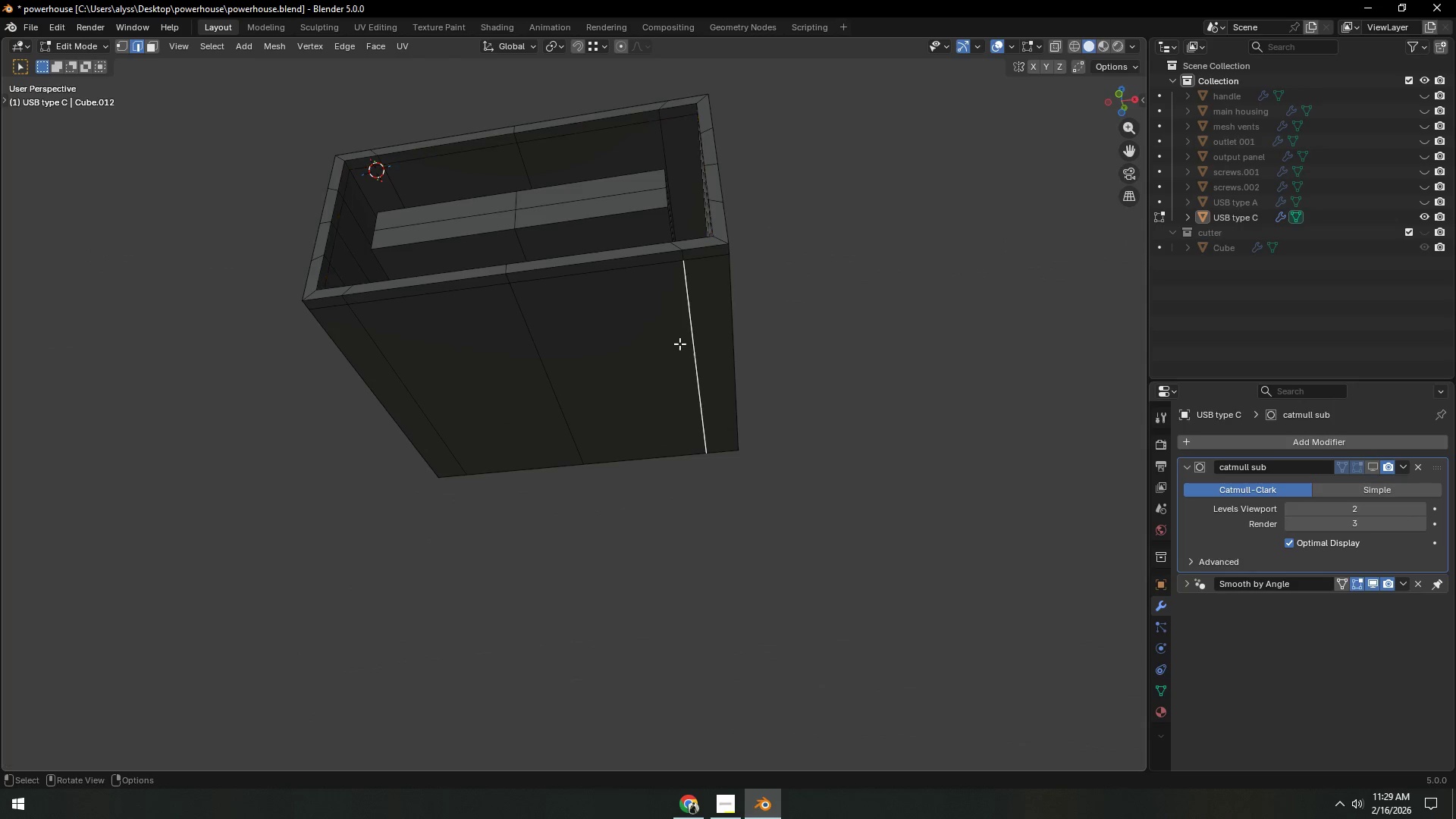 
key(Shift+ShiftLeft)
 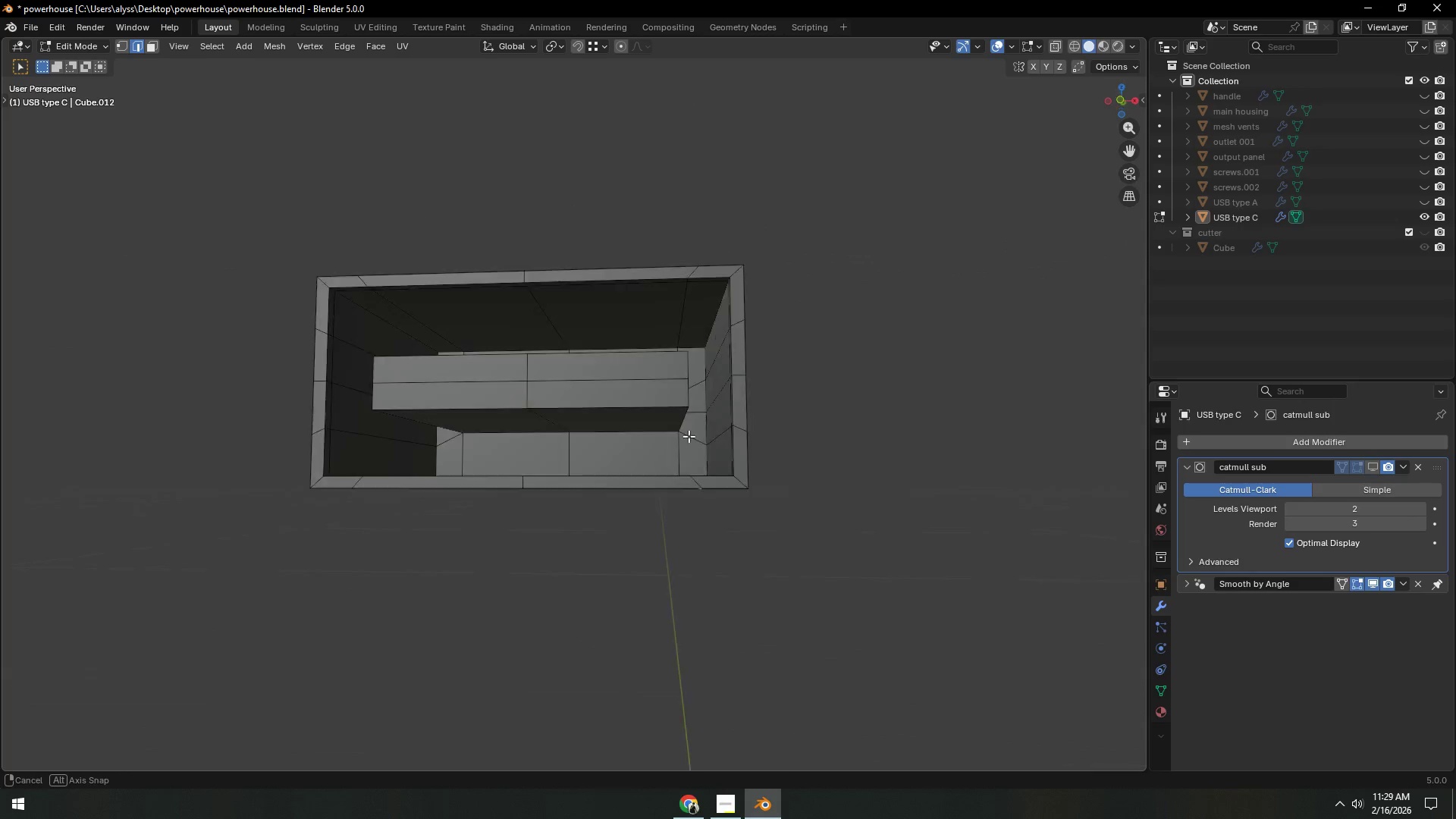 
scroll: coordinate [698, 489], scroll_direction: up, amount: 3.0
 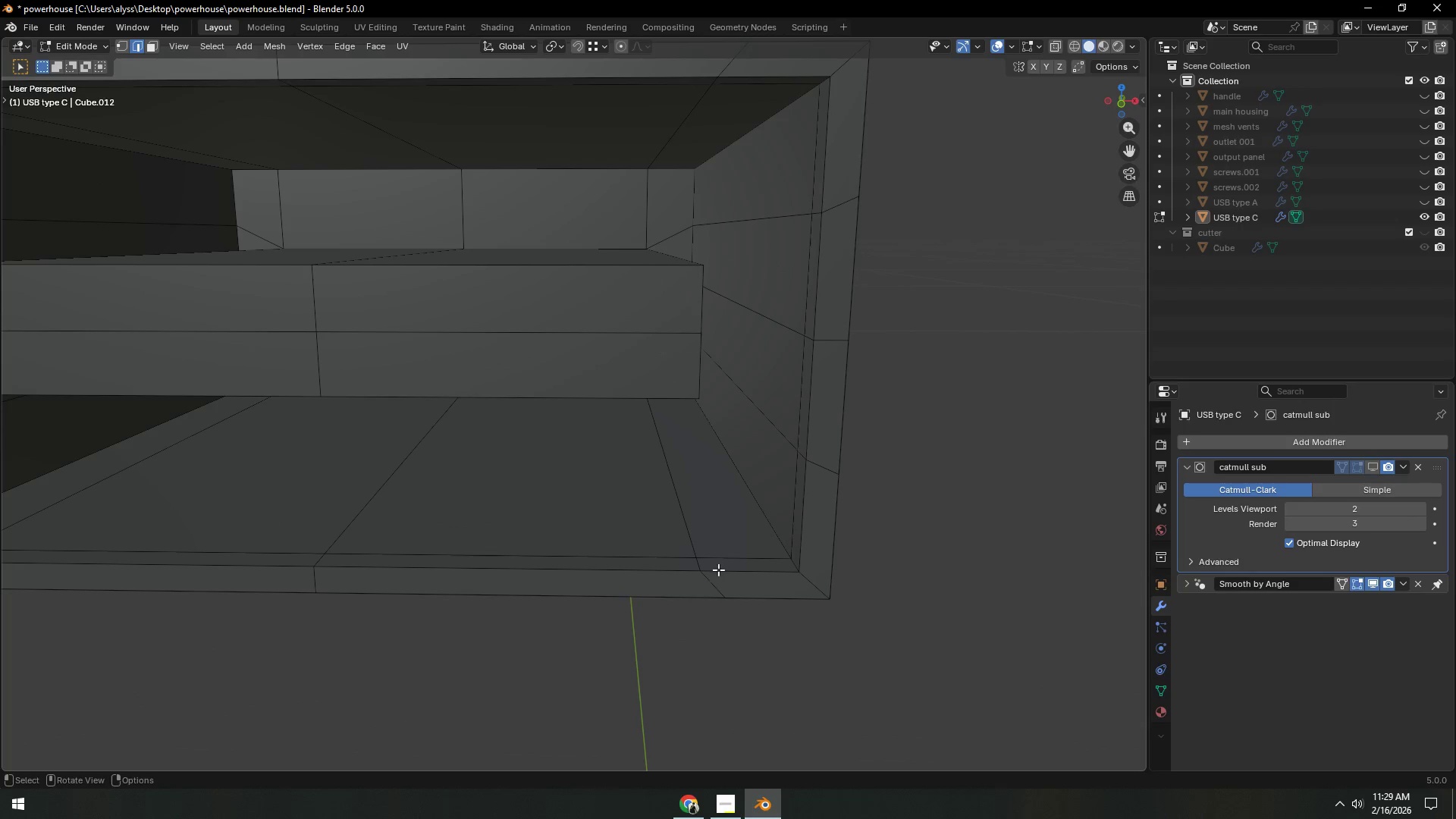 
type(112)
 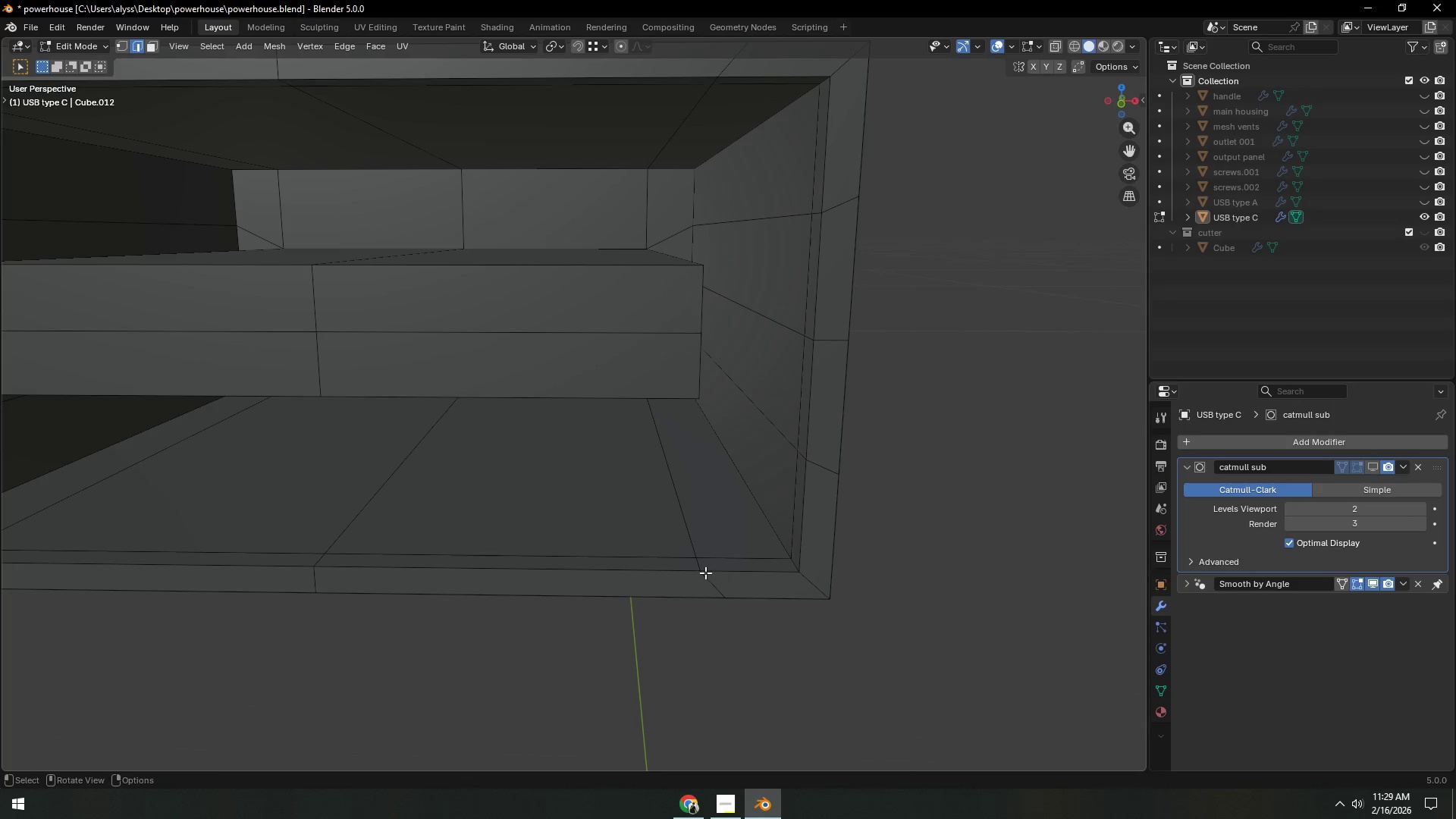 
type(gx)
 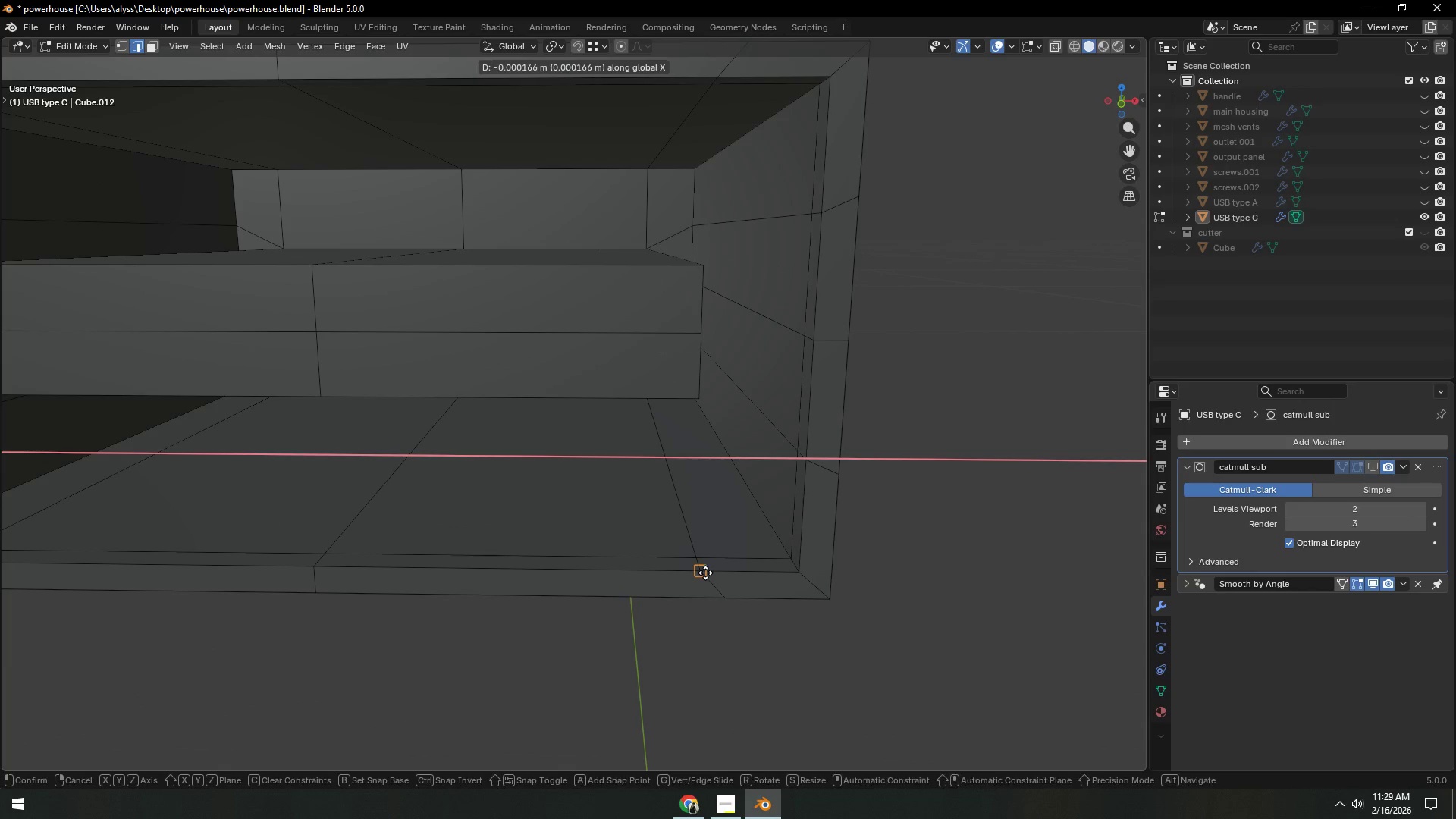 
hold_key(key=ControlLeft, duration=1.19)
right_click([704, 576])
 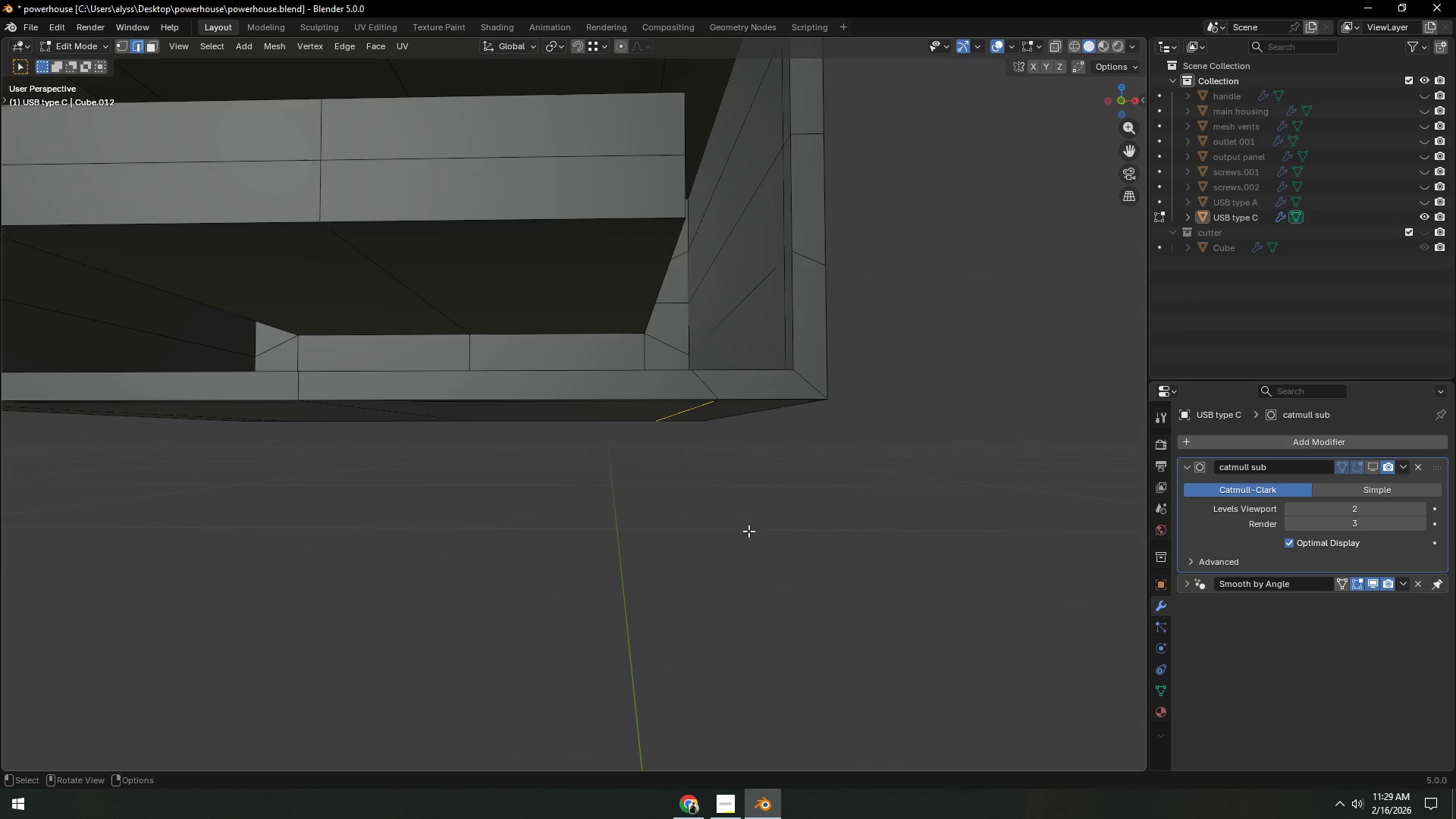 
type(gx)
 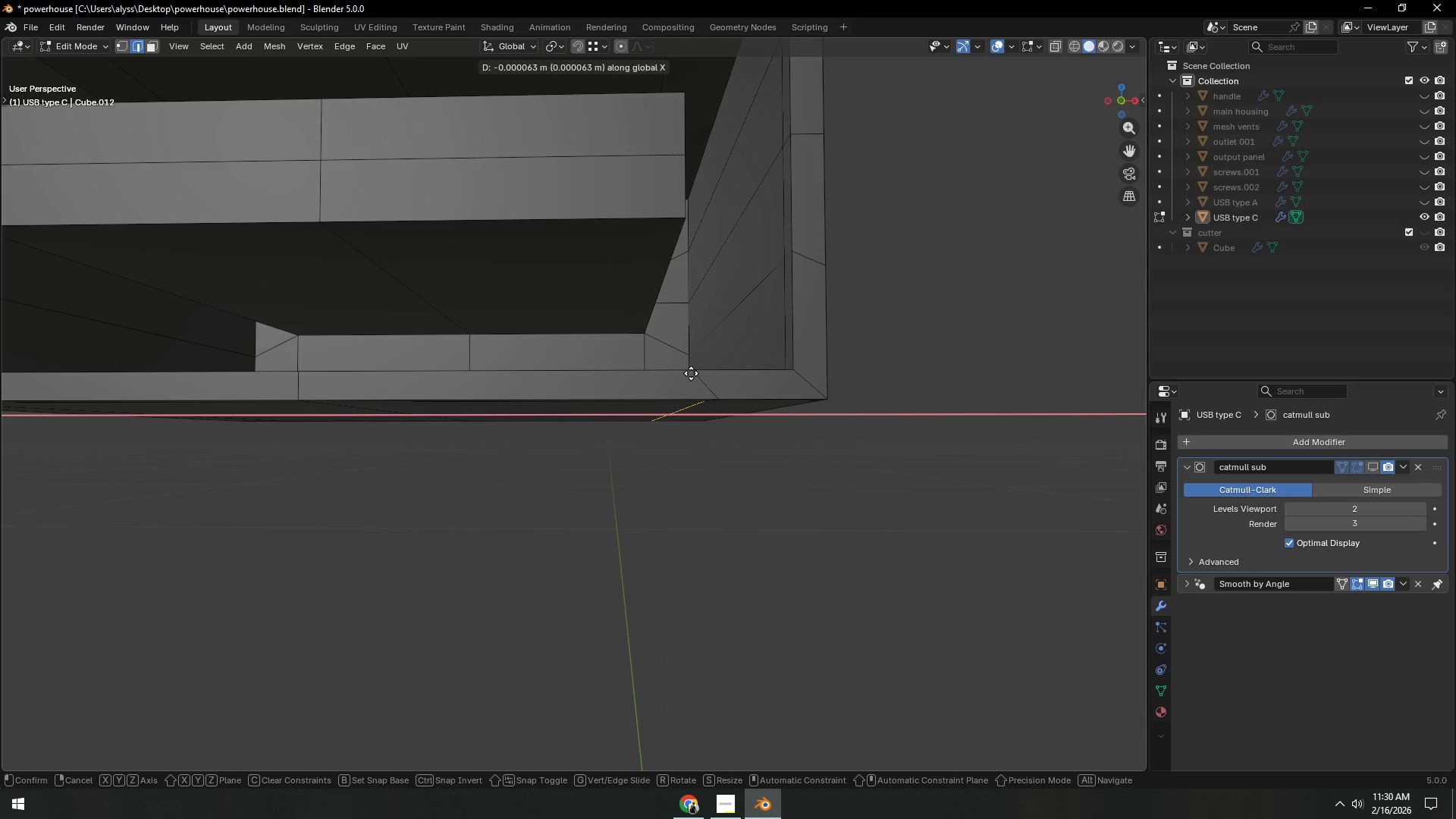 
key(Control+ControlLeft)
 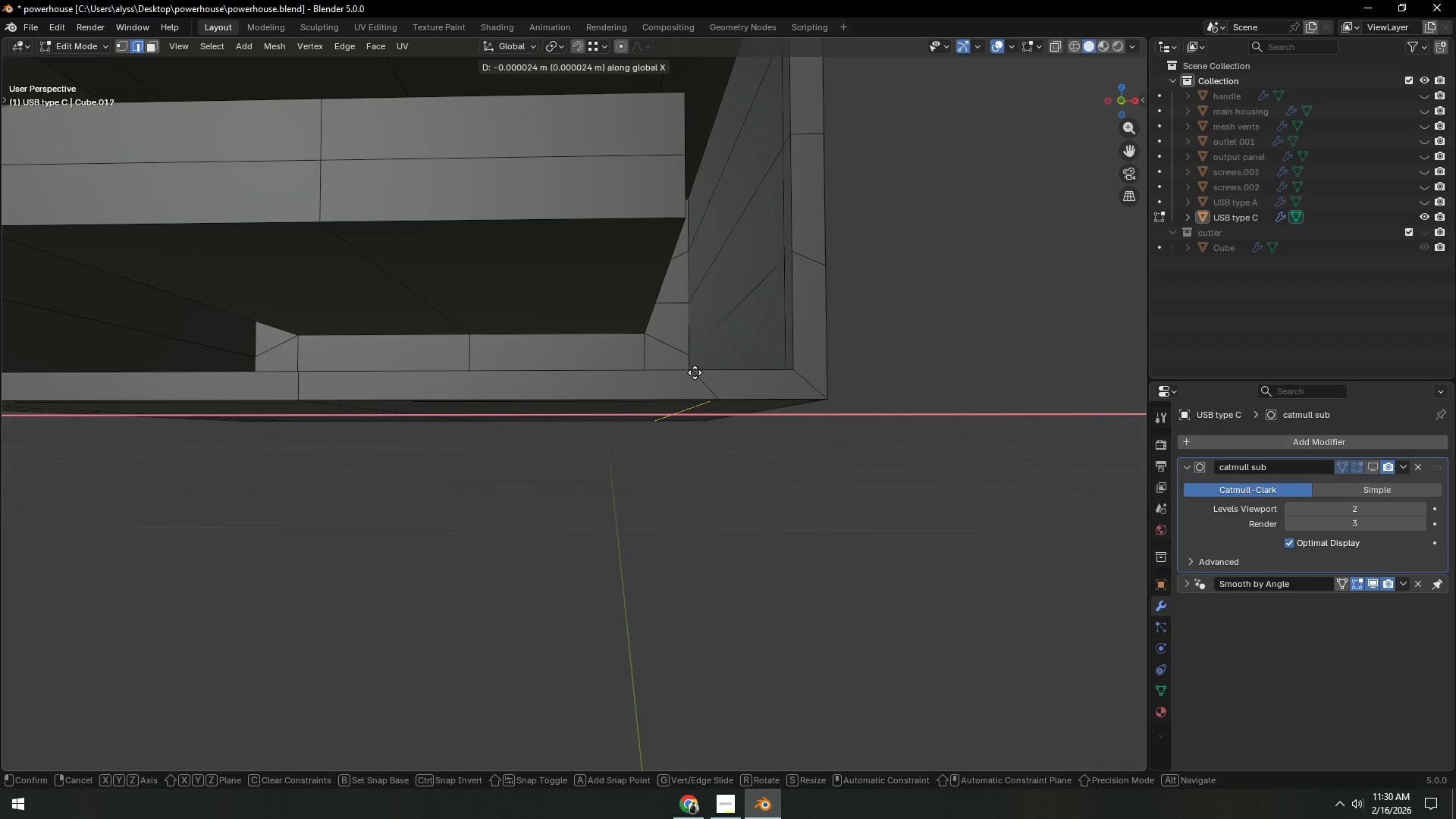 
right_click([695, 372])
 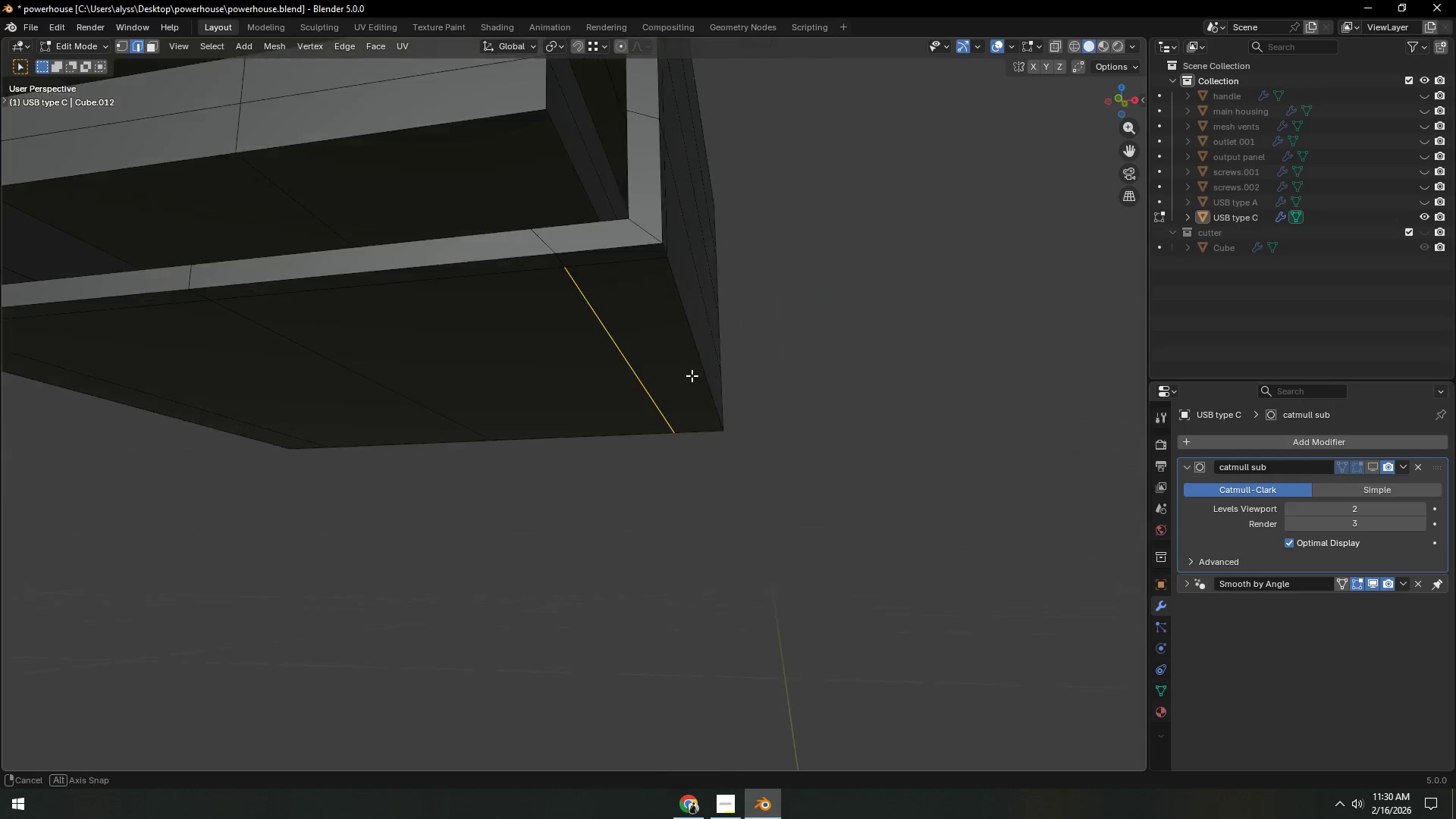 
key(G)
 